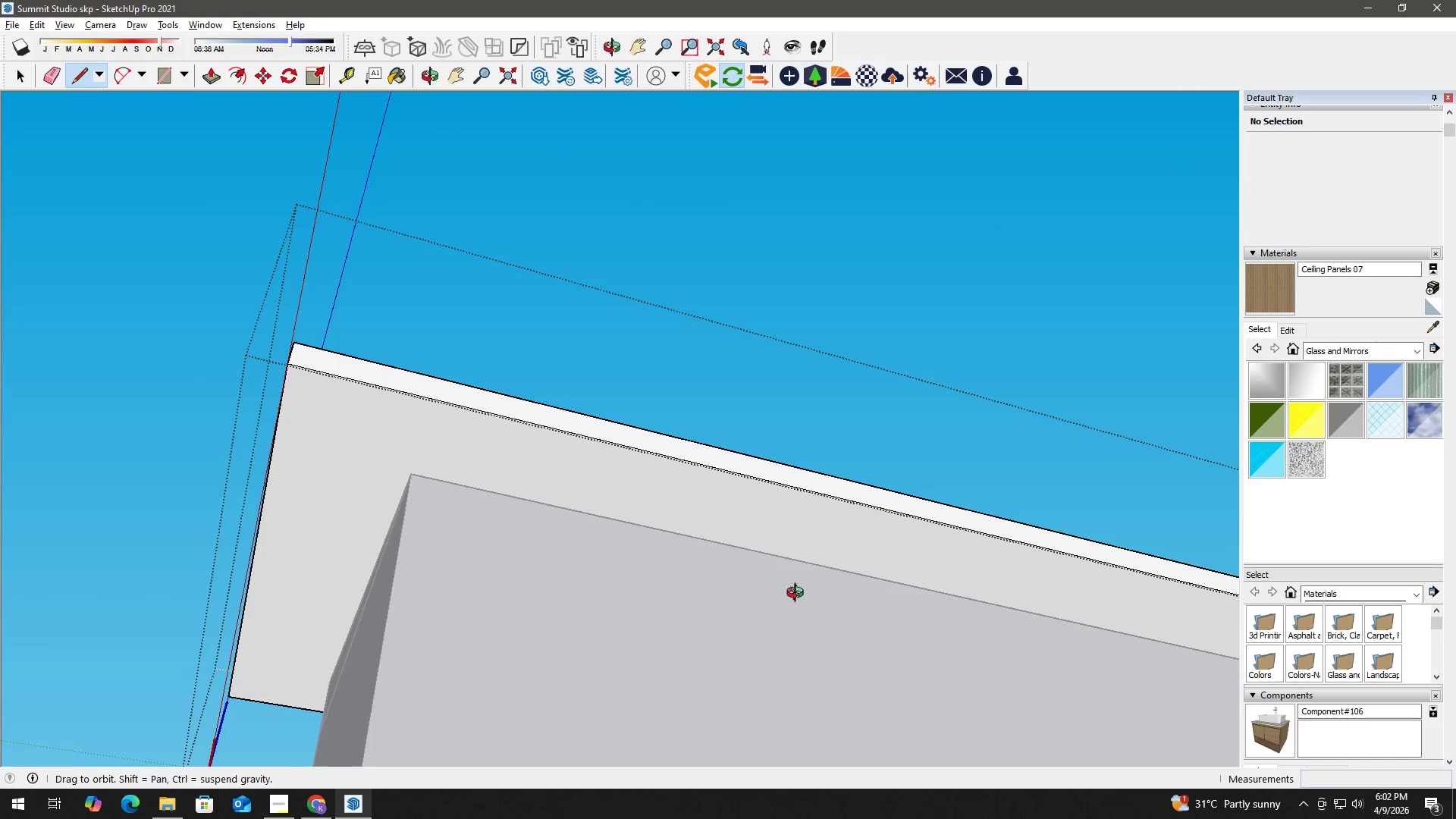 
hold_key(key=ShiftLeft, duration=0.66)
 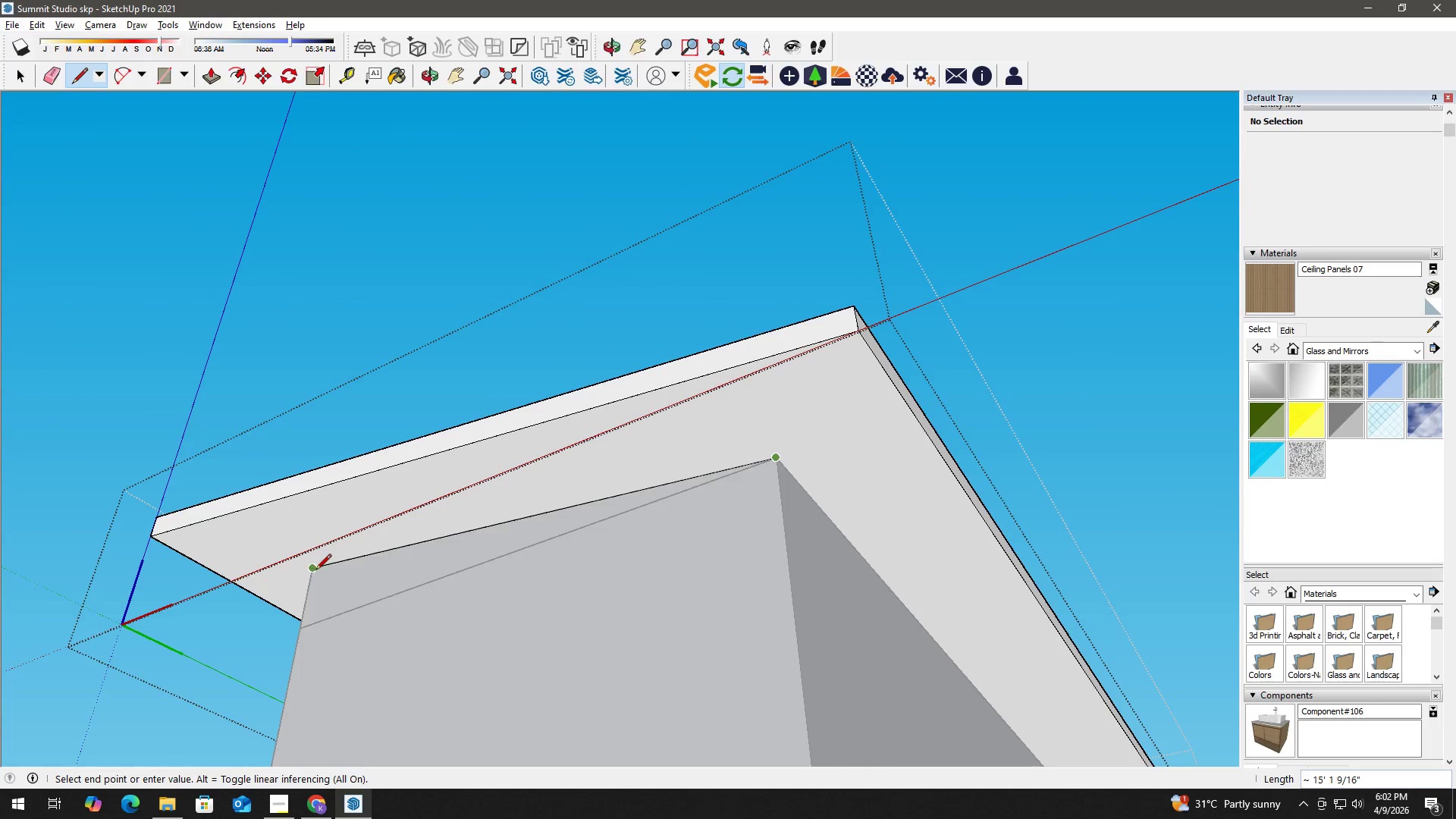 
left_click([315, 571])
 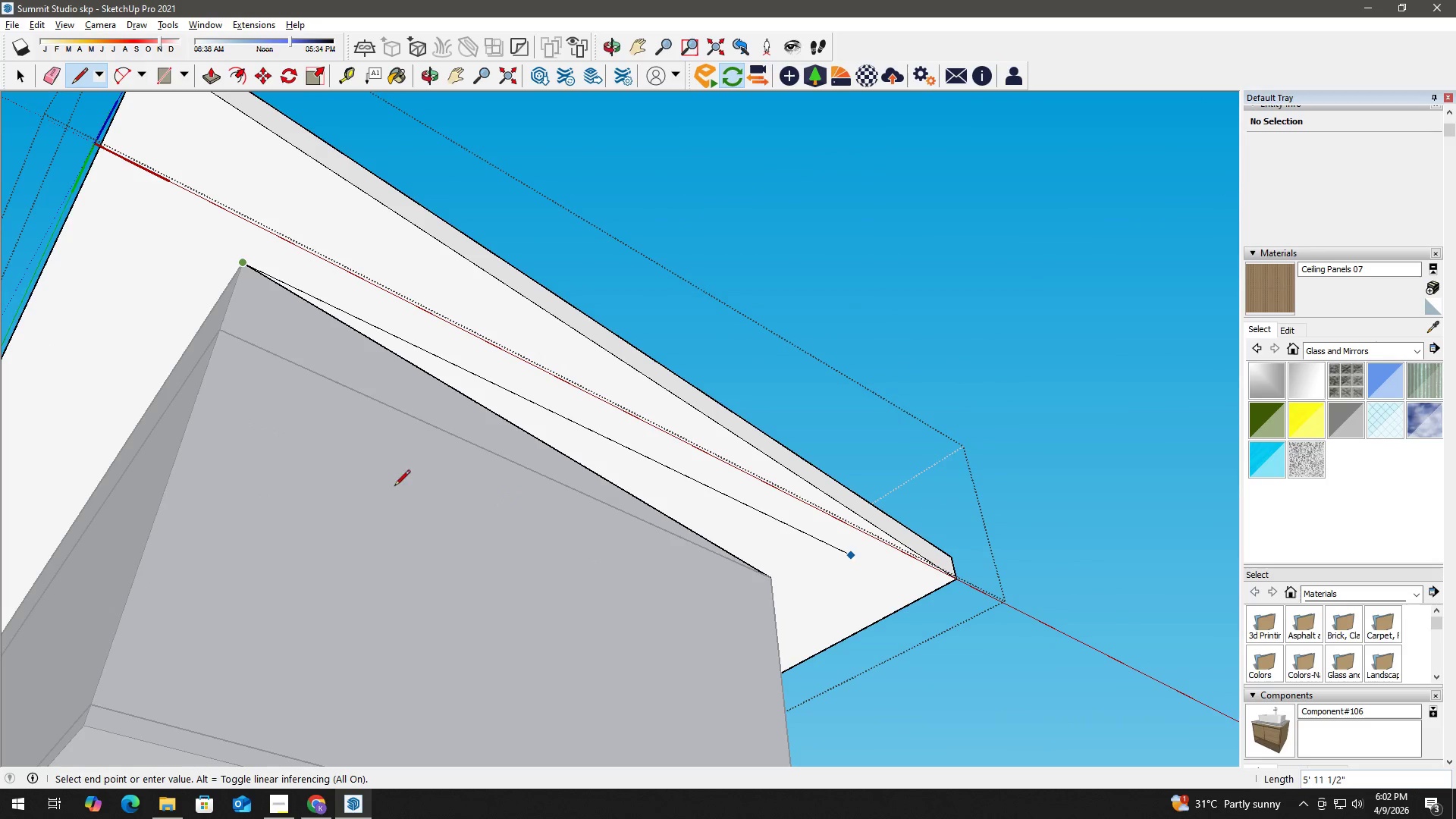 
hold_key(key=ShiftLeft, duration=0.55)
 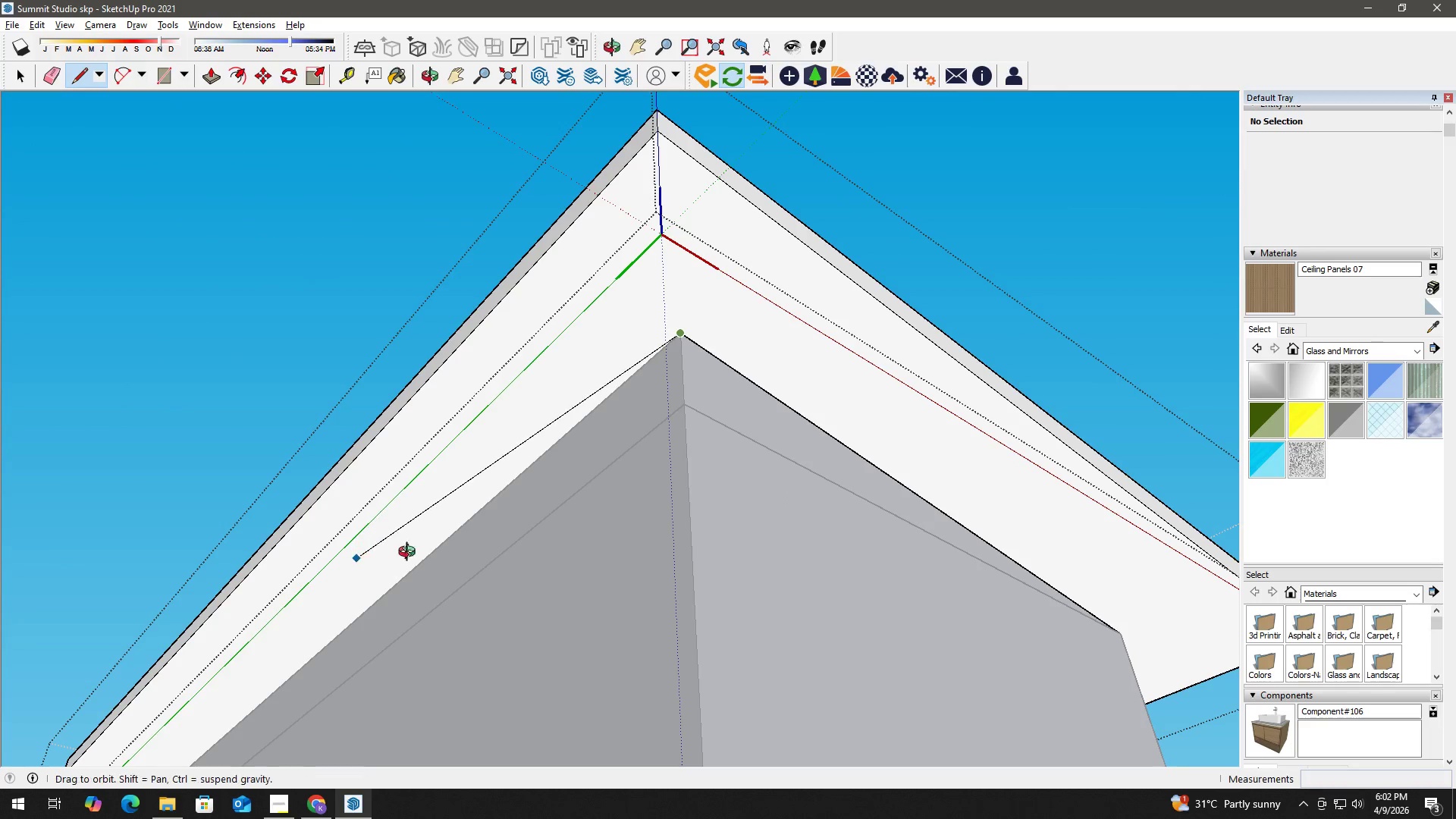 
hold_key(key=ShiftLeft, duration=0.81)
 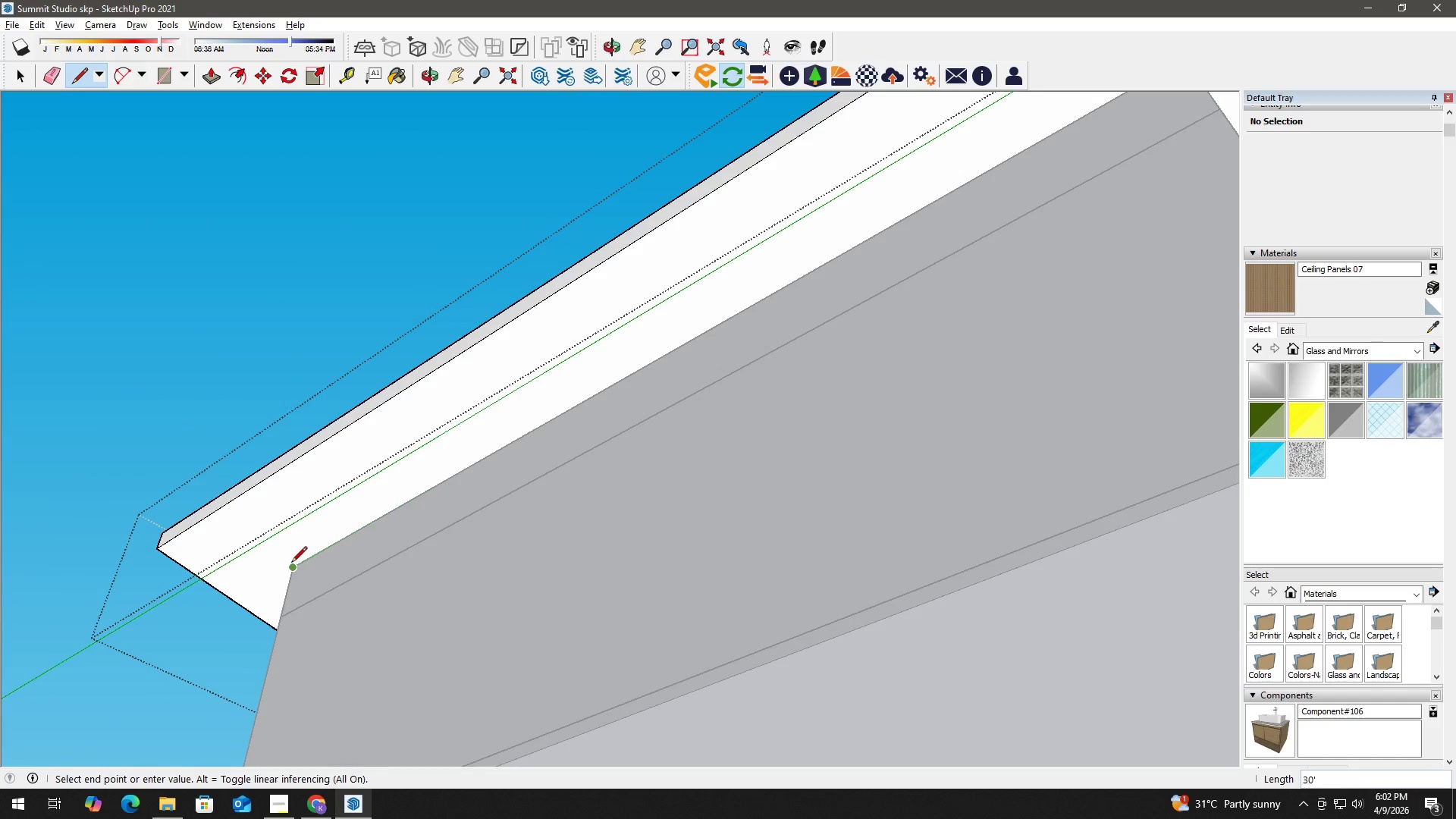 
left_click([290, 566])
 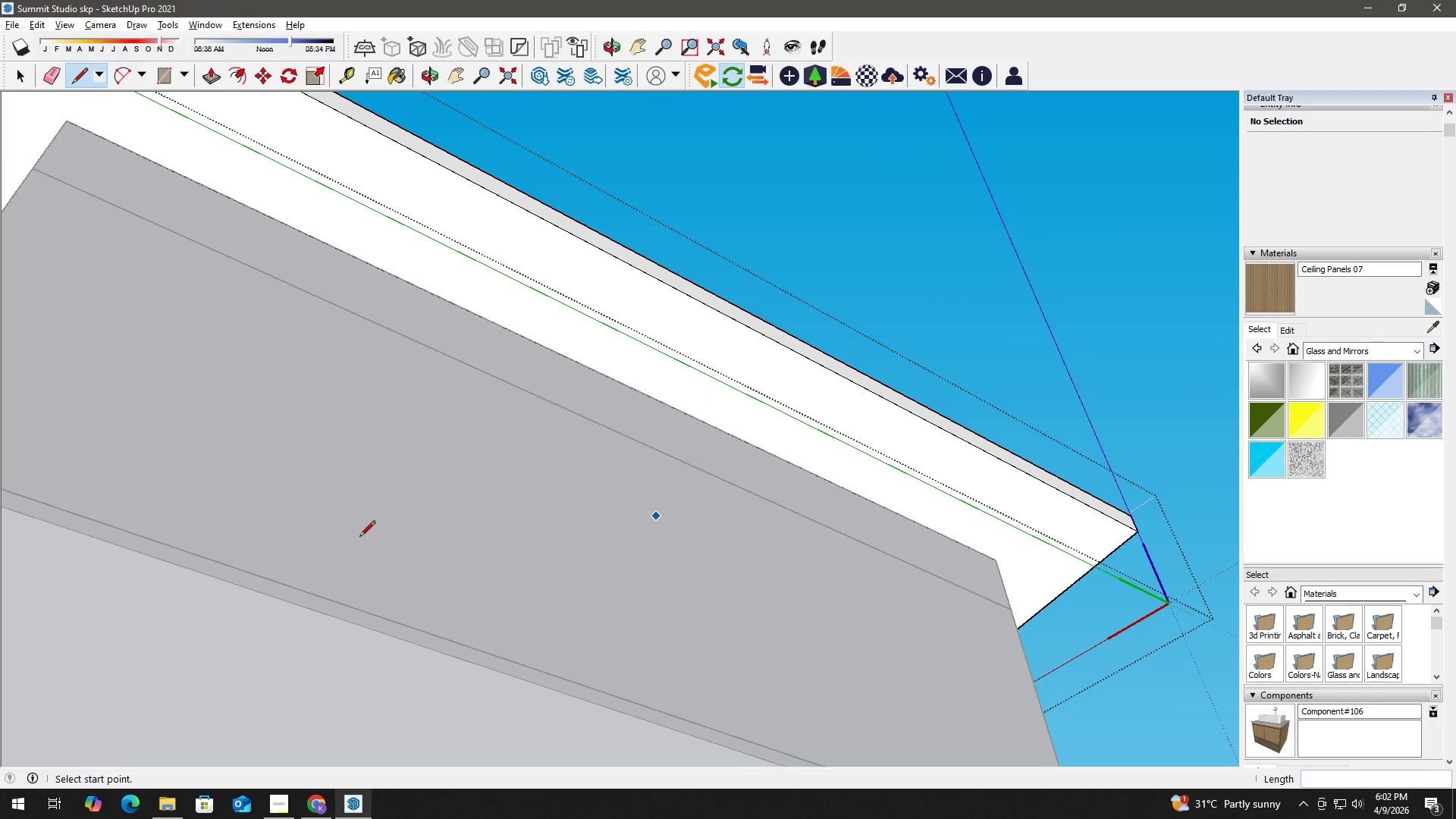 
key(Space)
 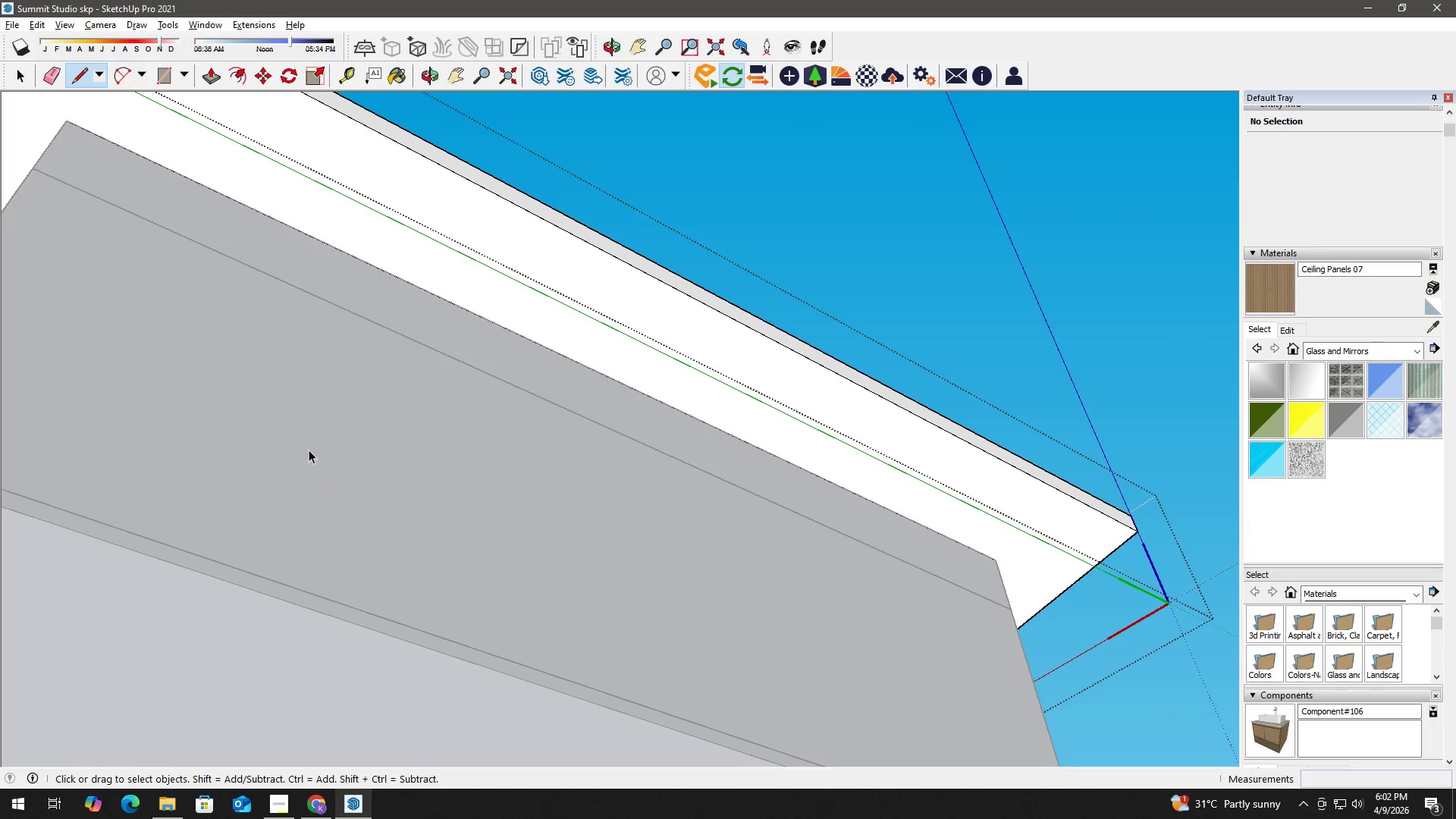 
key(H)
 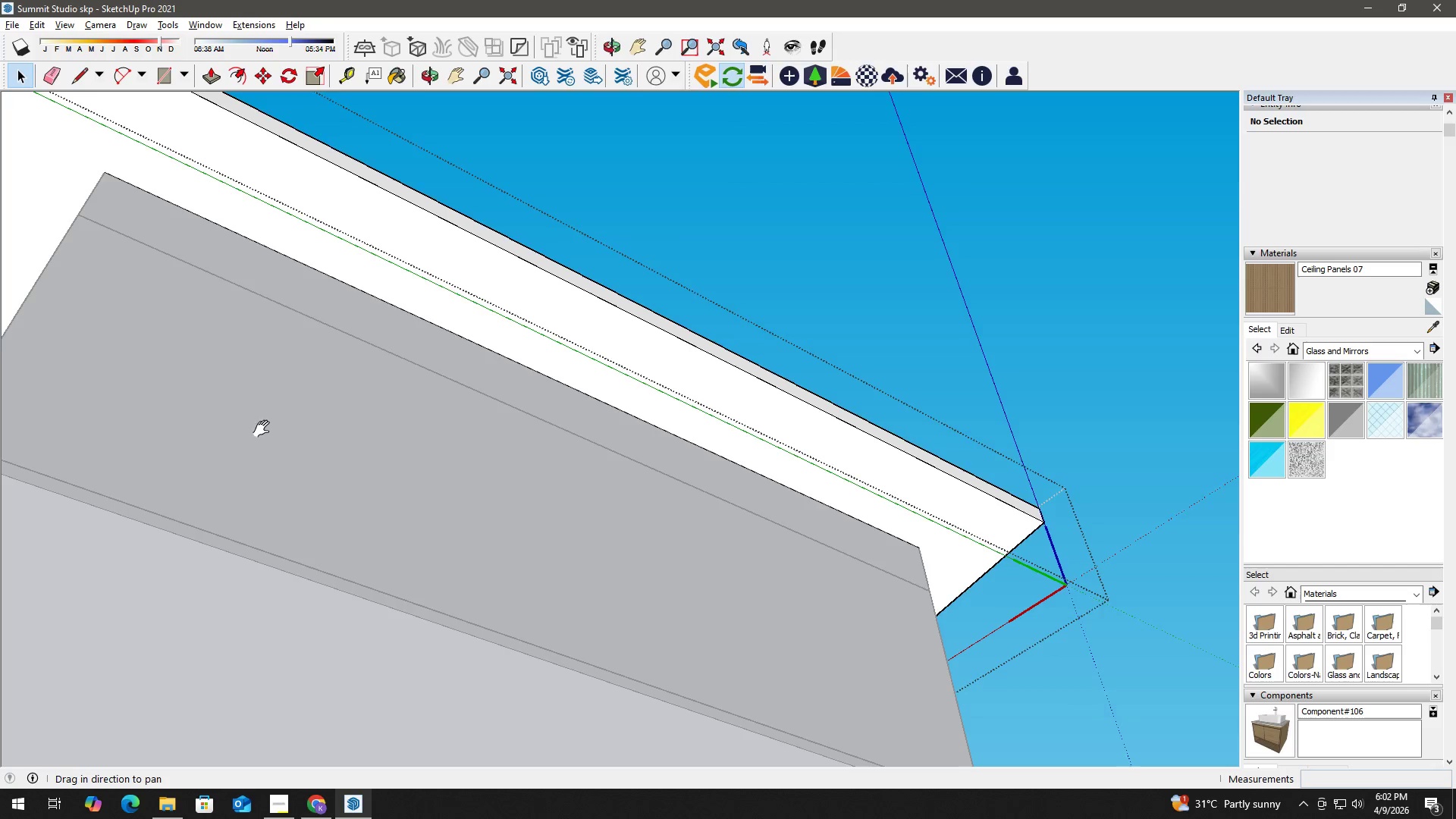 
left_click_drag(start_coordinate=[265, 429], to_coordinate=[756, 522])
 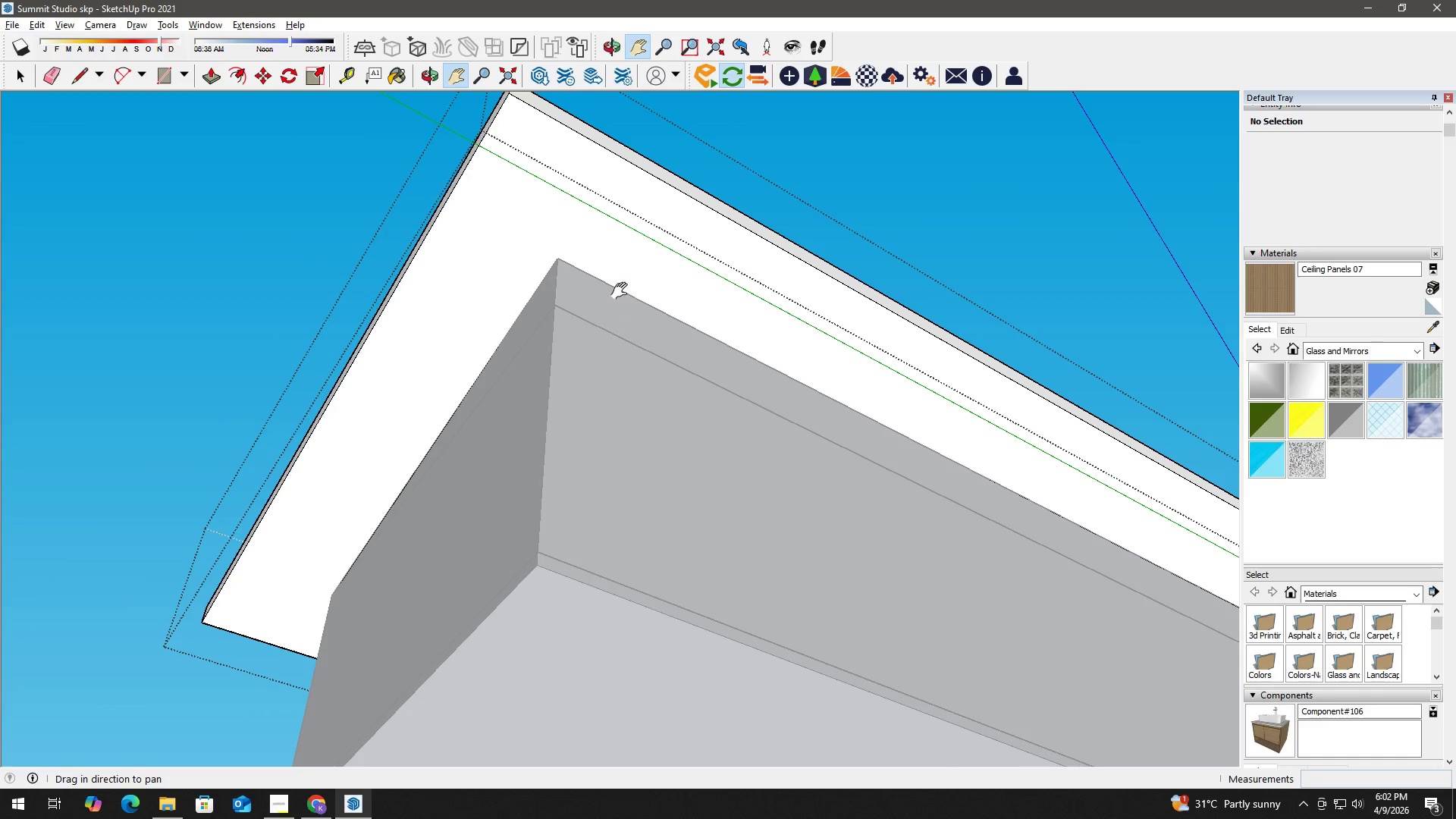 
scroll: coordinate [309, 450], scroll_direction: down, amount: 3.0
 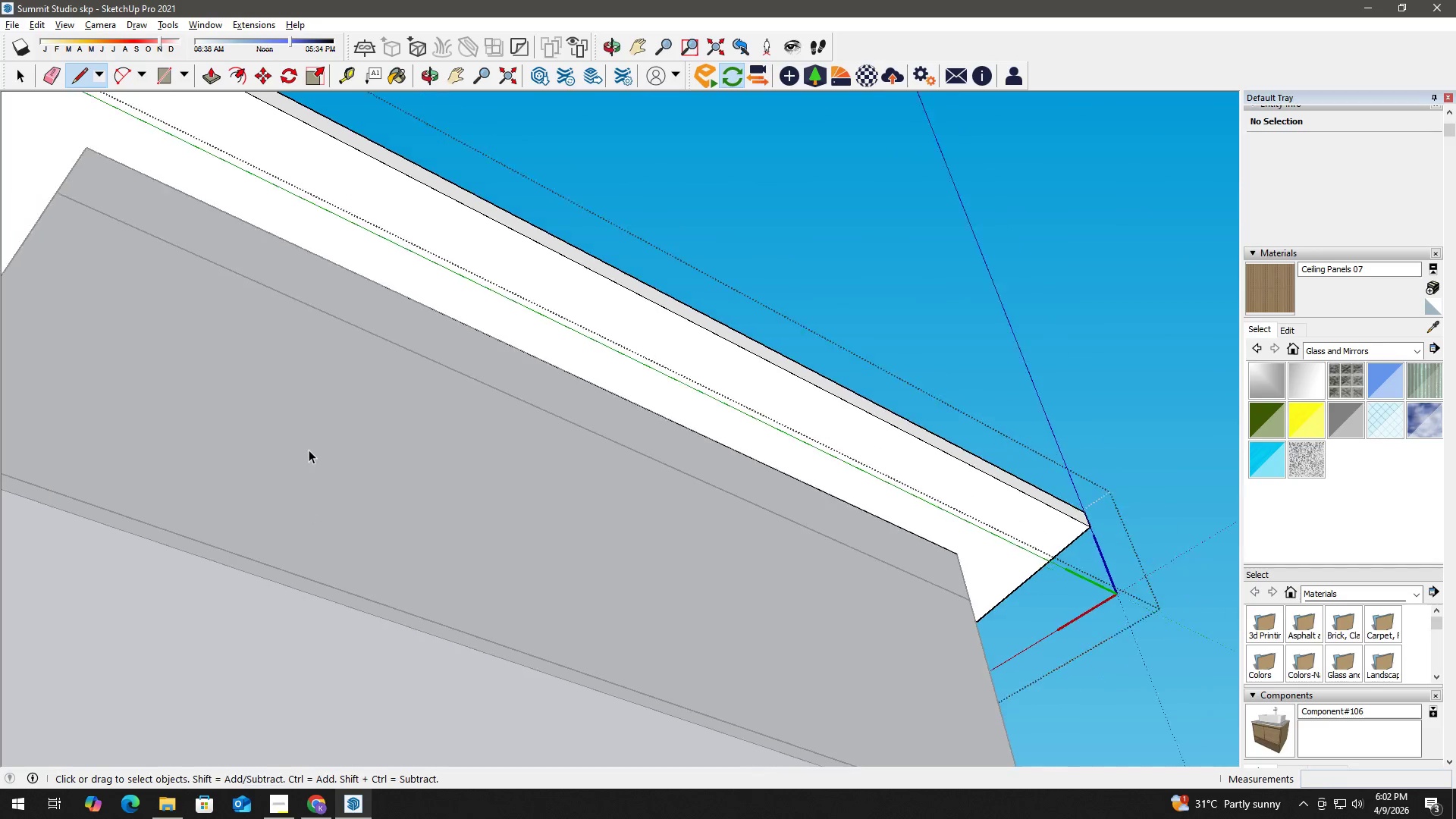 
key(B)
 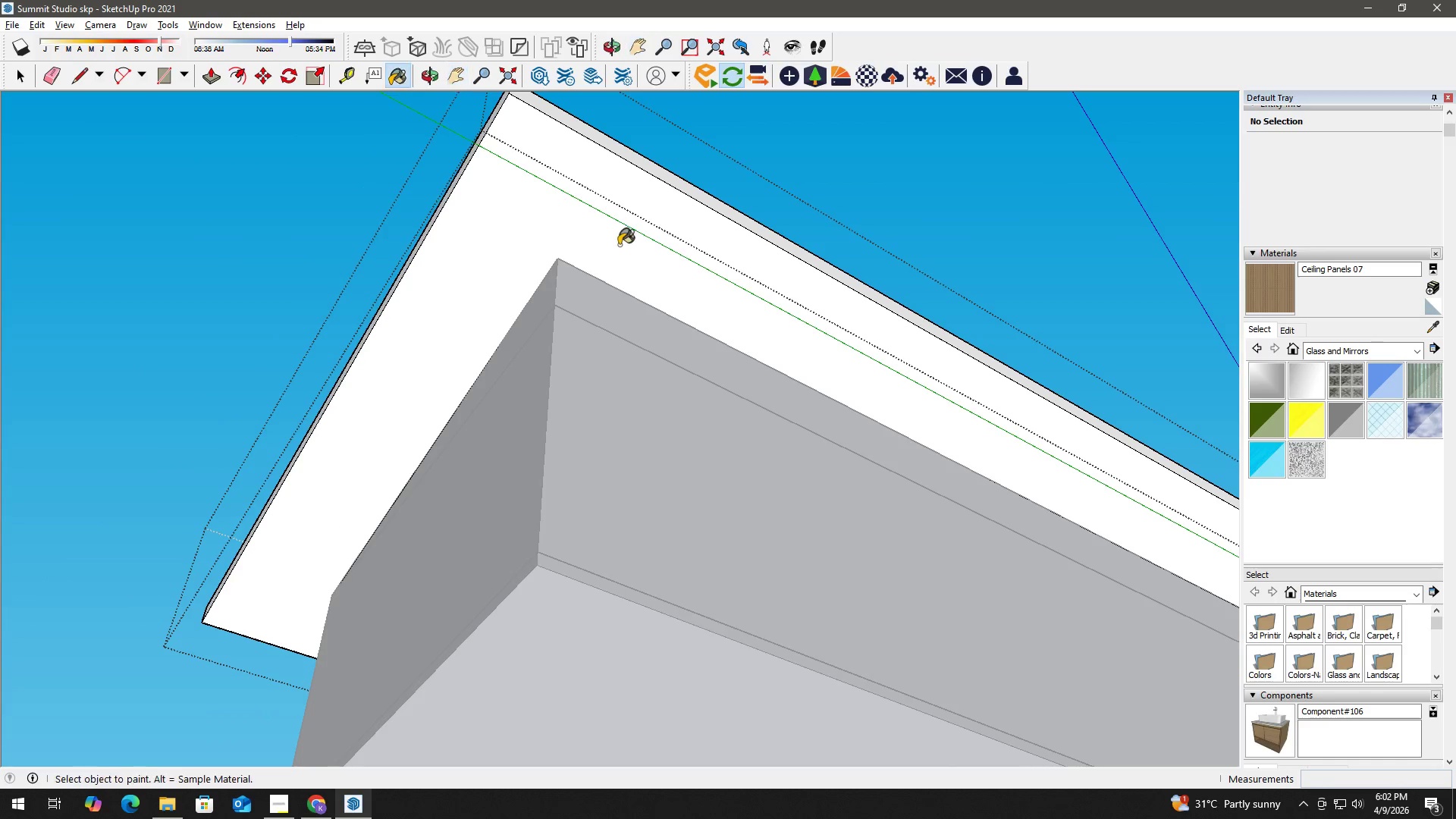 
left_click([619, 245])
 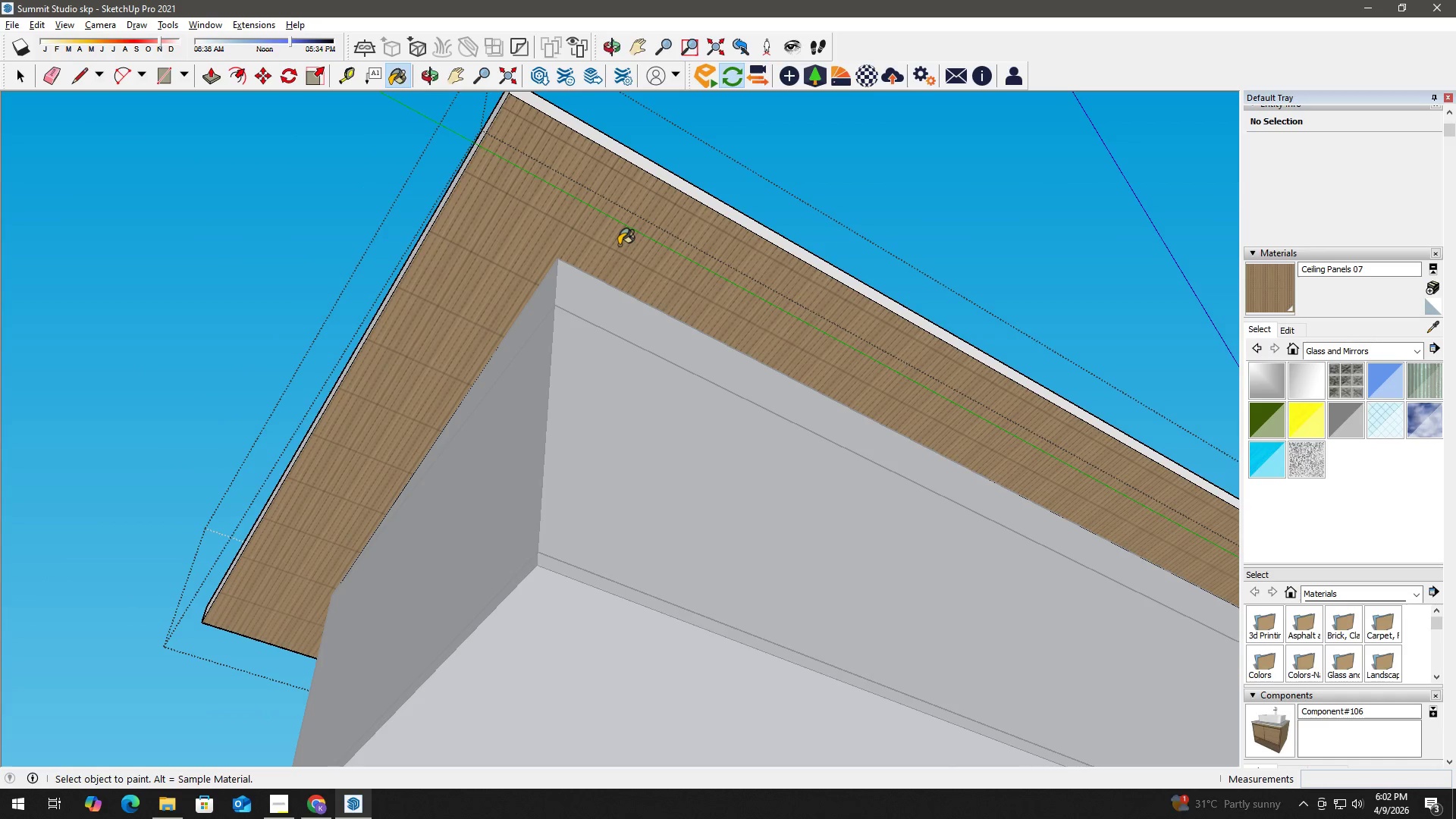 
key(Space)
 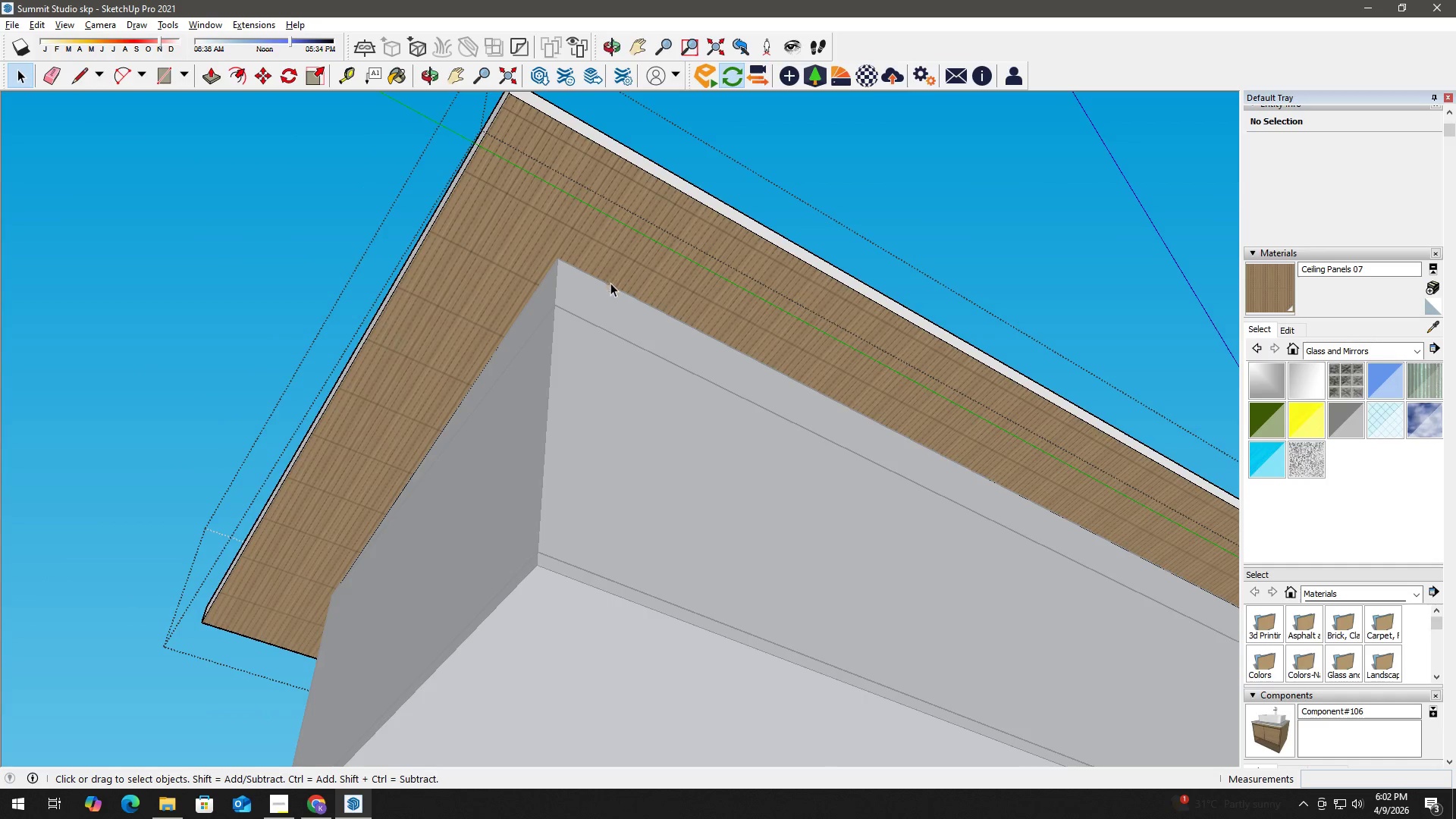 
left_click([775, 201])
 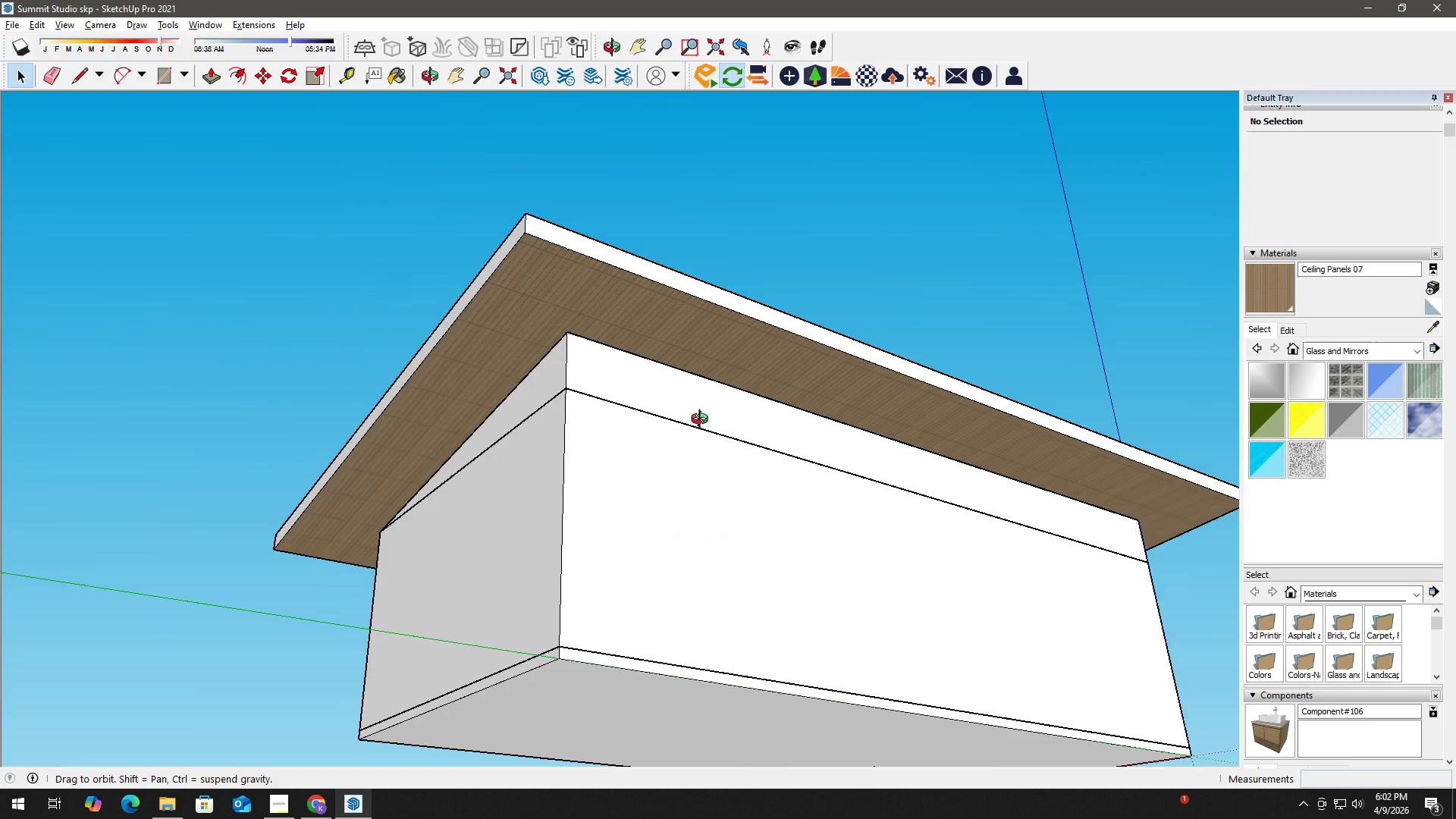 
scroll: coordinate [681, 428], scroll_direction: down, amount: 6.0
 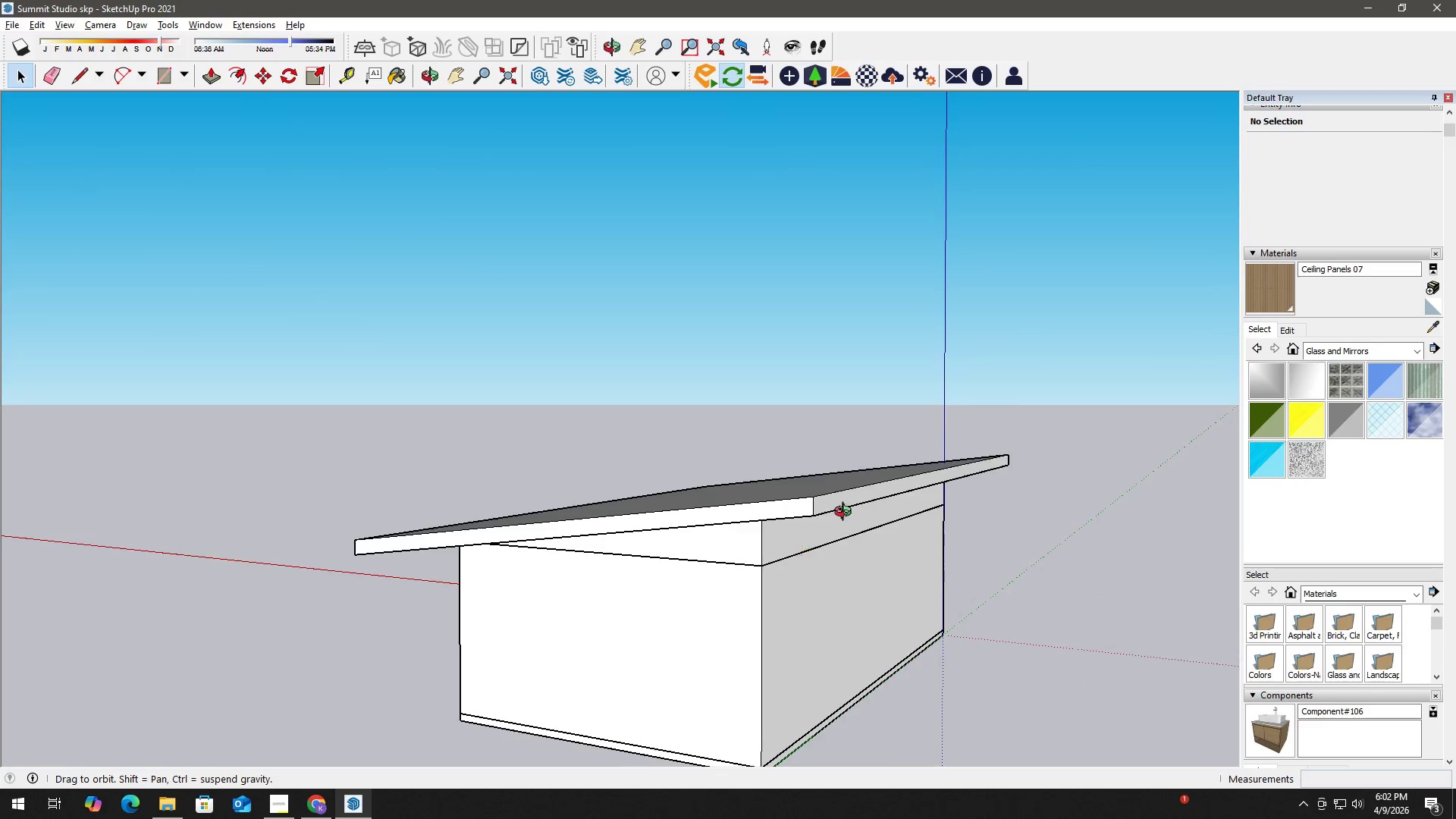 
scroll: coordinate [748, 413], scroll_direction: up, amount: 5.0
 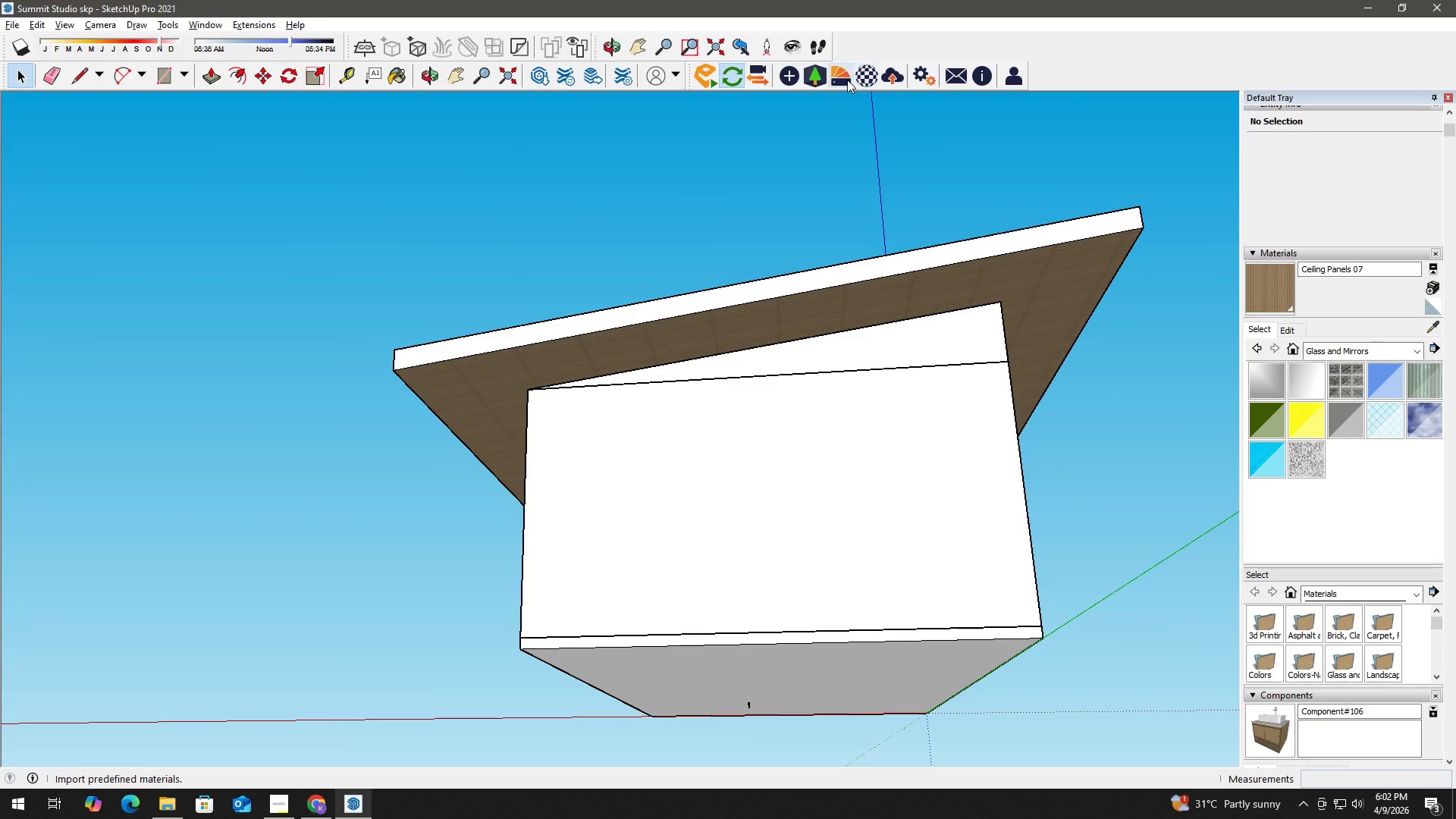 
left_click([843, 80])
 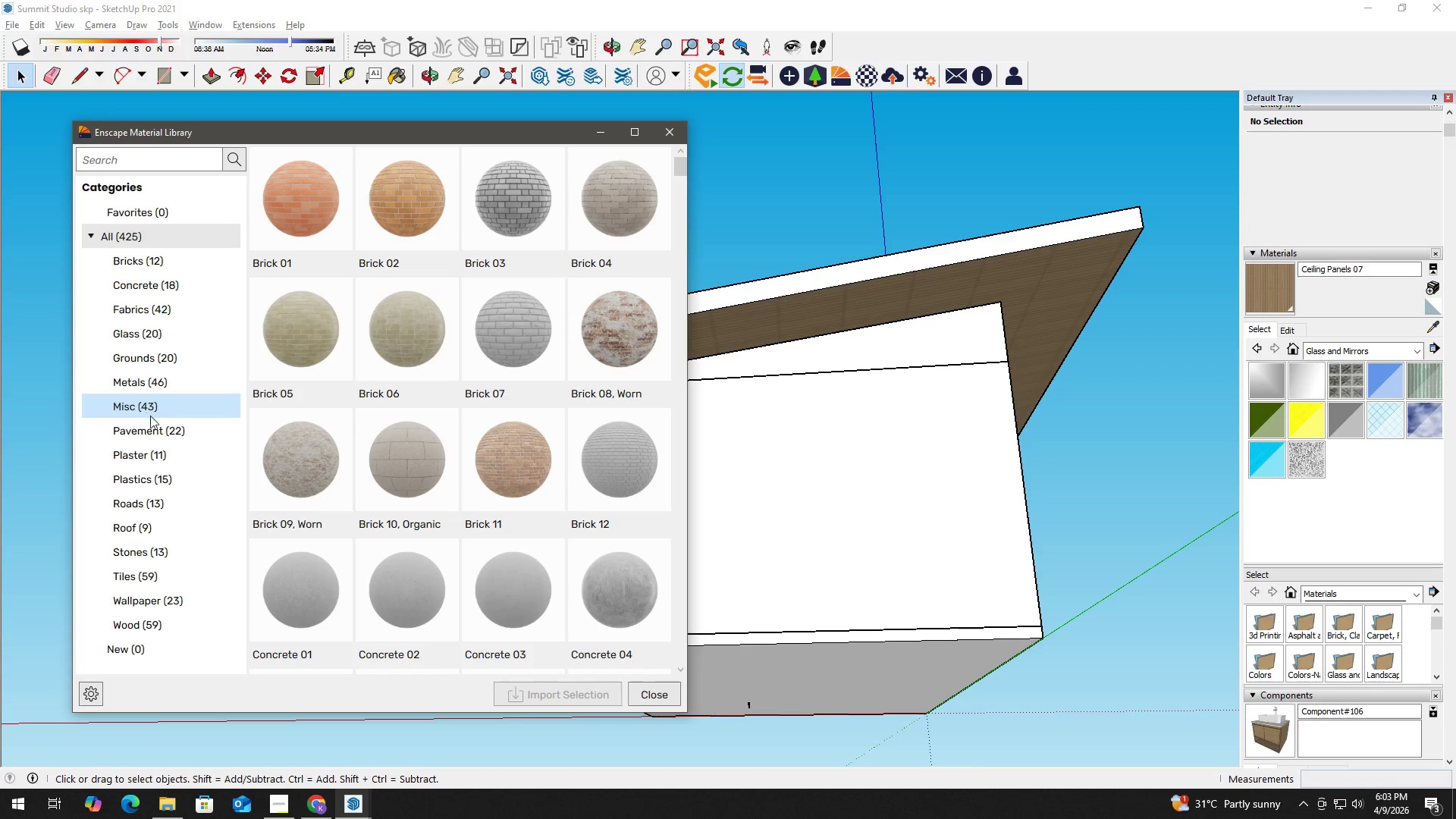 
wait(7.12)
 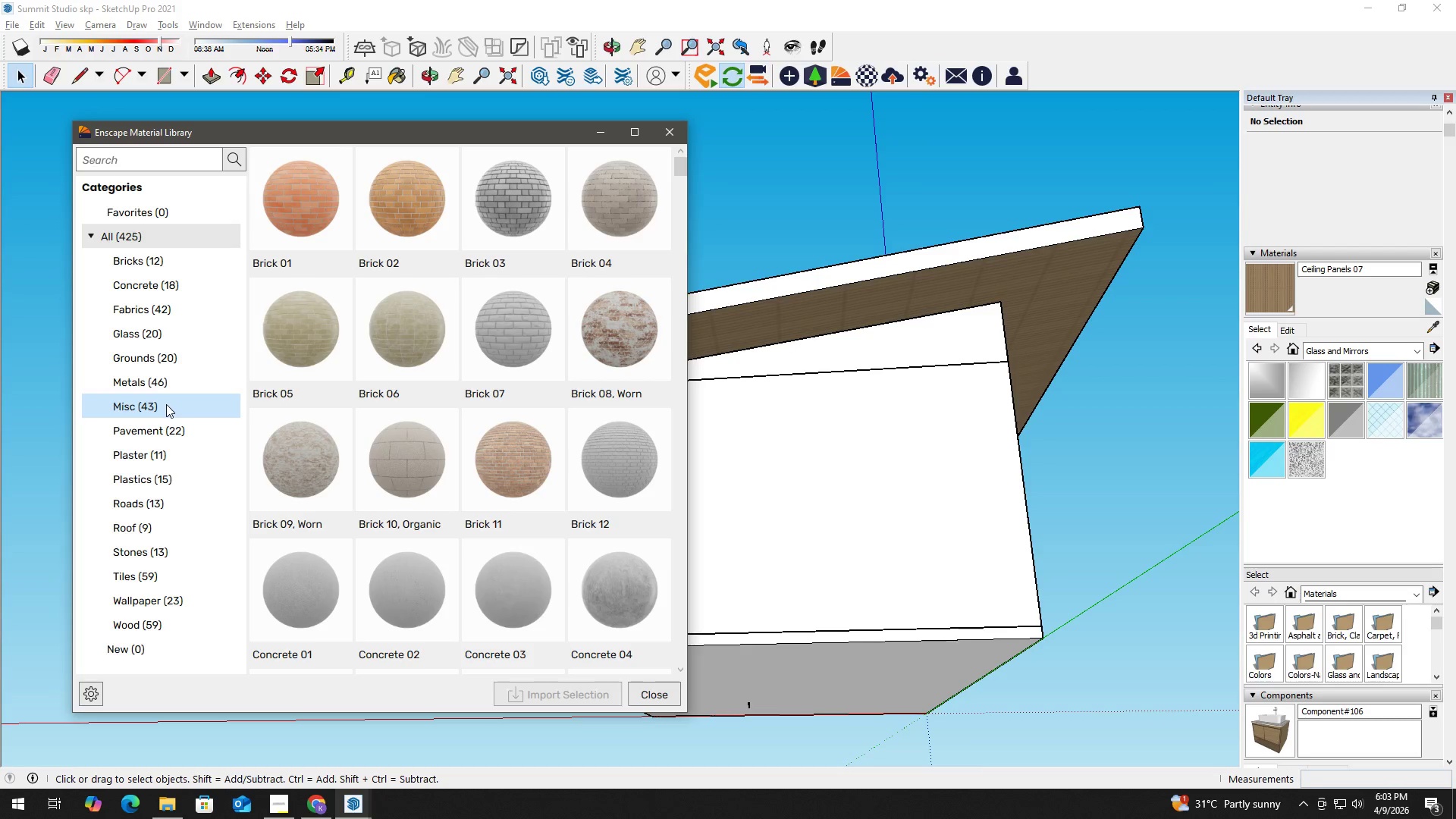 
scroll: coordinate [646, 337], scroll_direction: down, amount: 2.0
 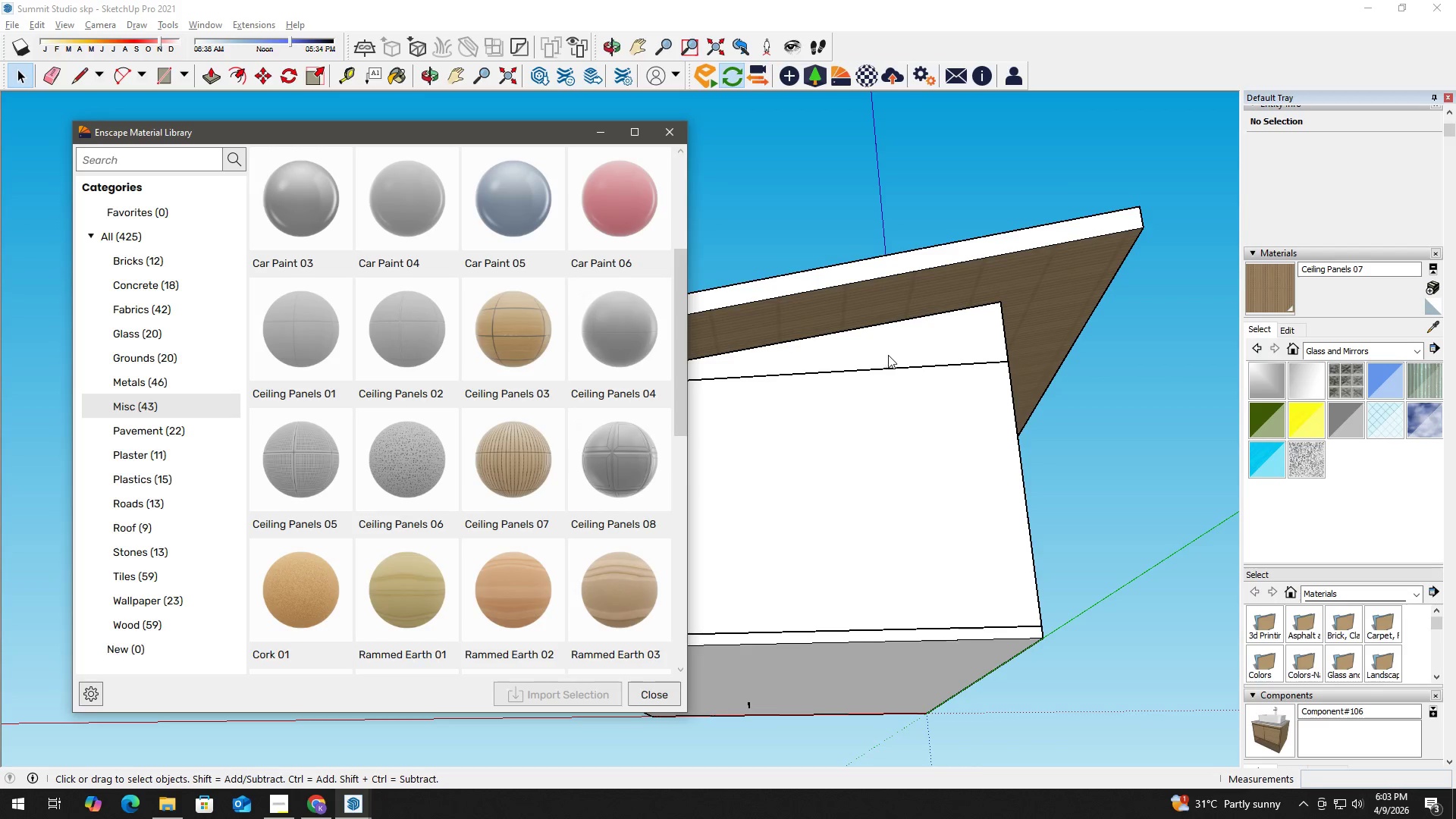 
scroll: coordinate [893, 344], scroll_direction: up, amount: 1.0
 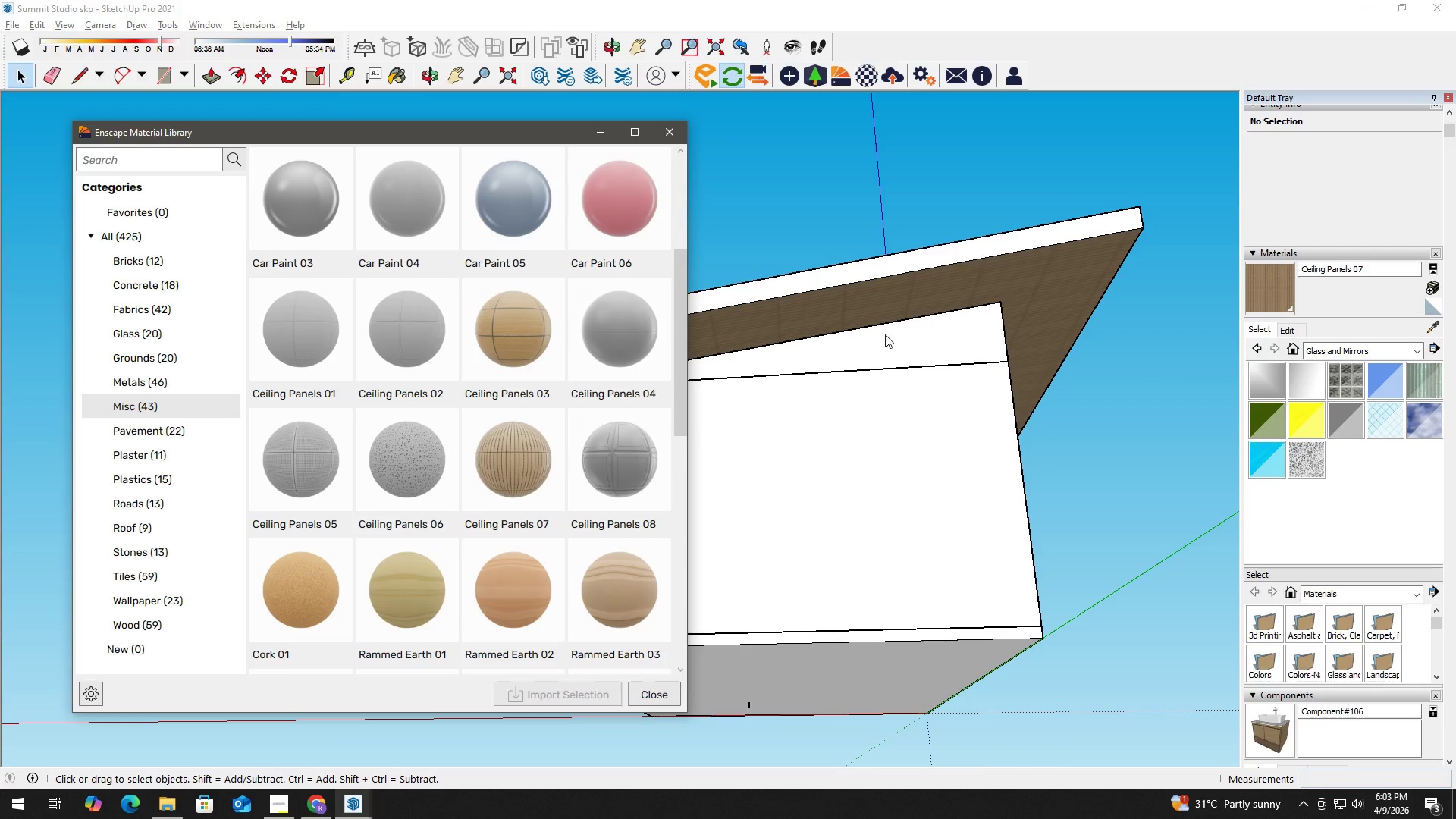 
double_click([886, 327])
 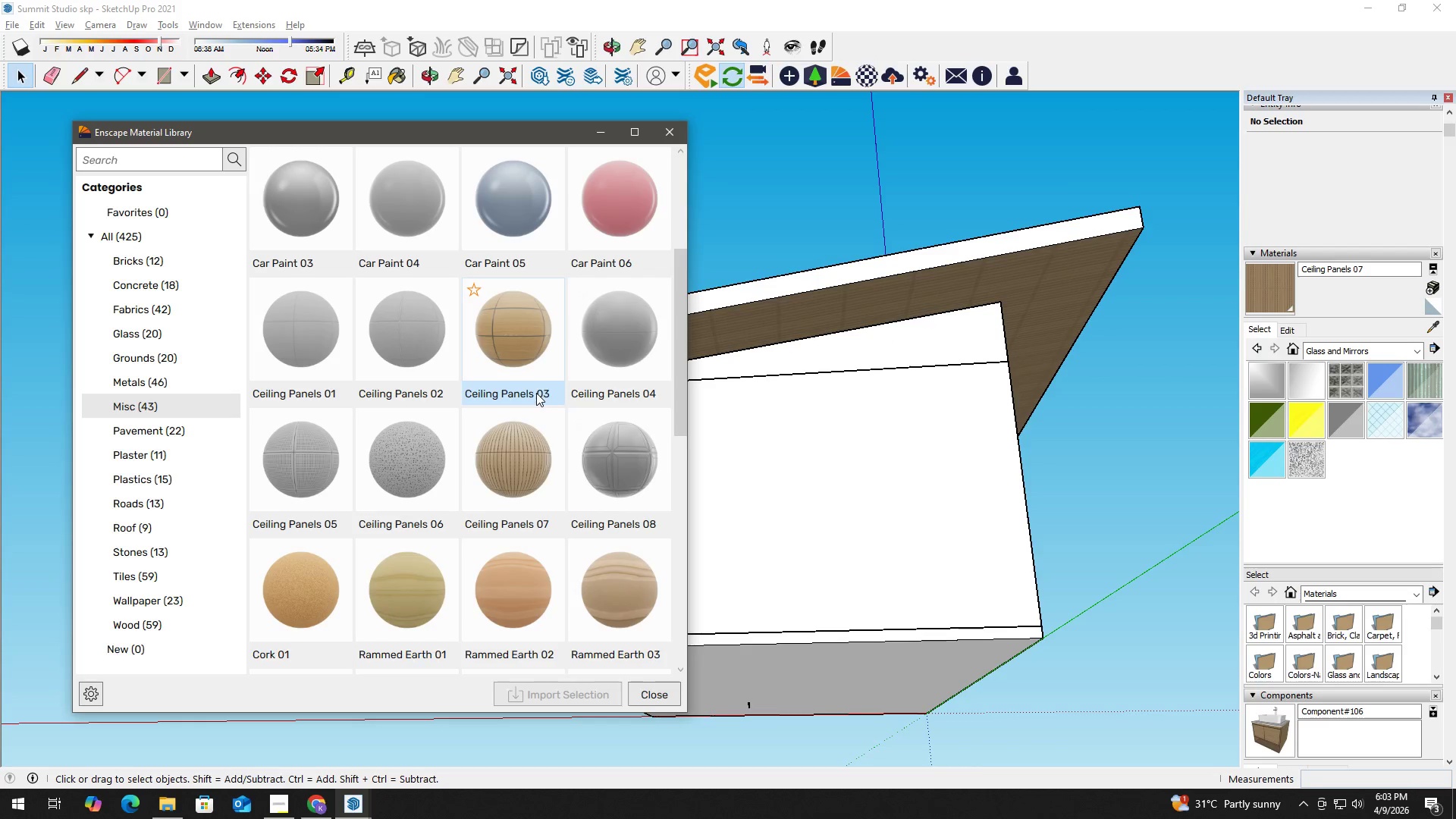 
left_click([526, 334])
 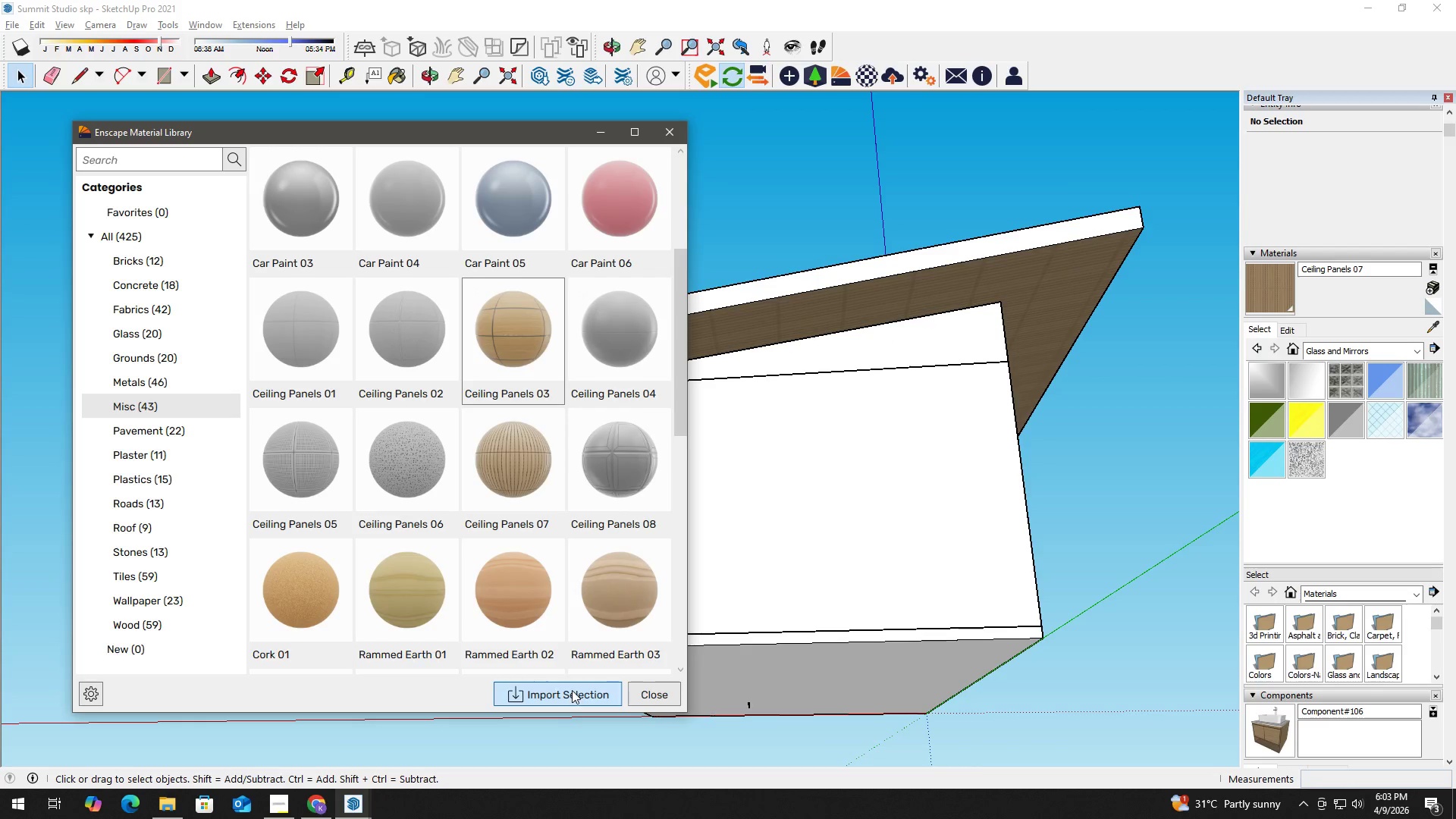 
left_click([572, 690])
 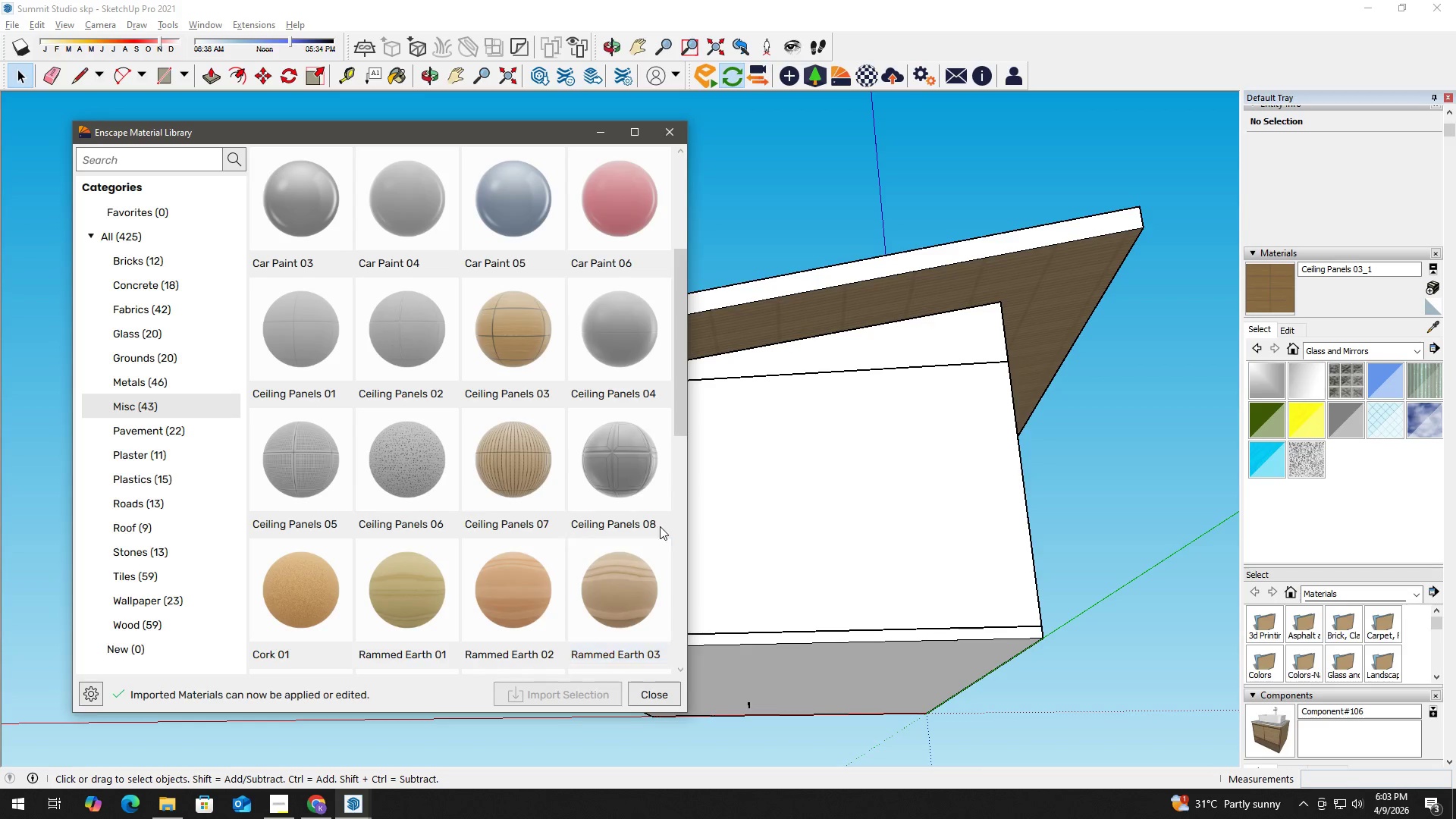 
left_click_drag(start_coordinate=[679, 418], to_coordinate=[679, 505])
 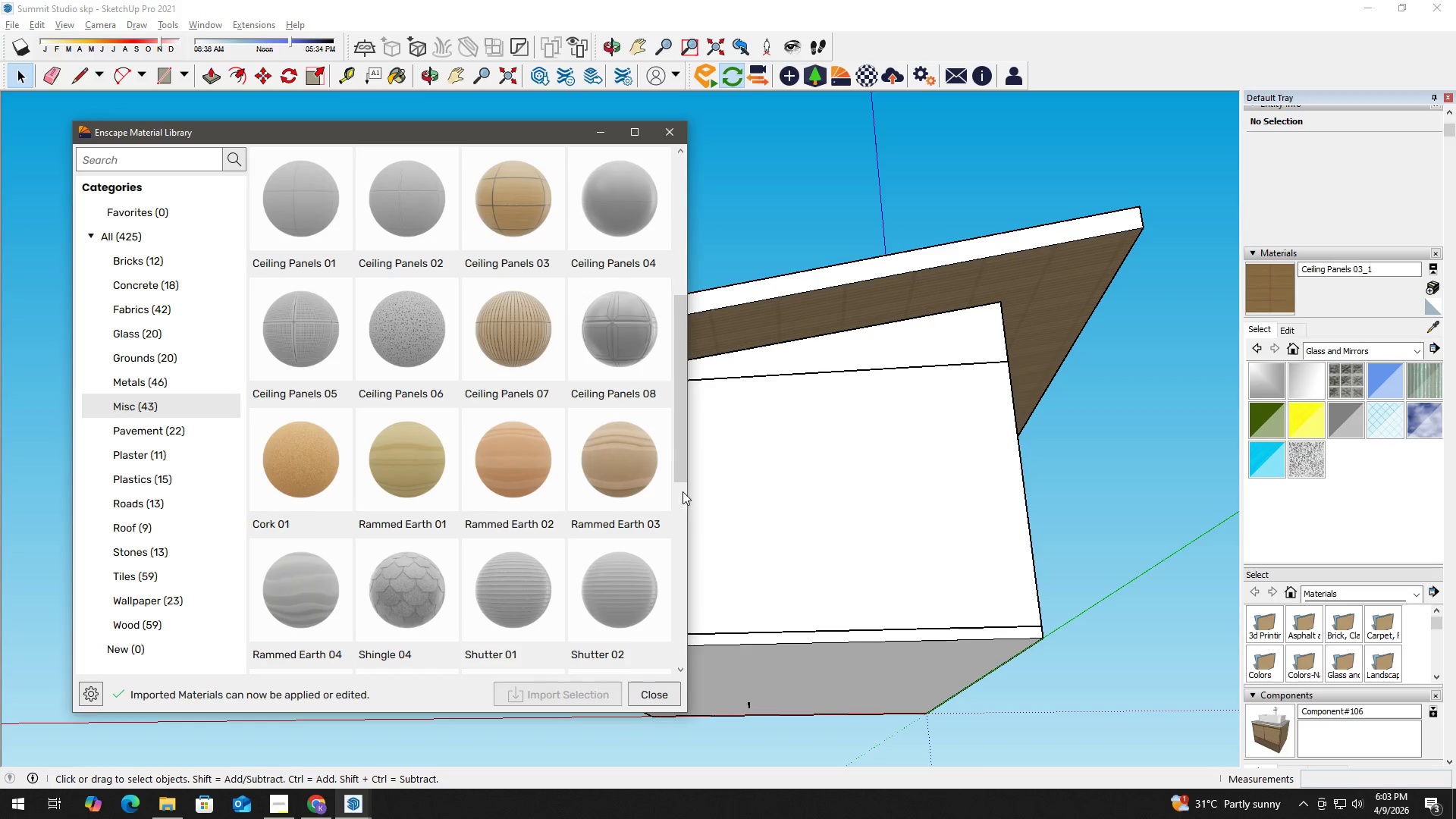 
left_click_drag(start_coordinate=[683, 467], to_coordinate=[689, 543])
 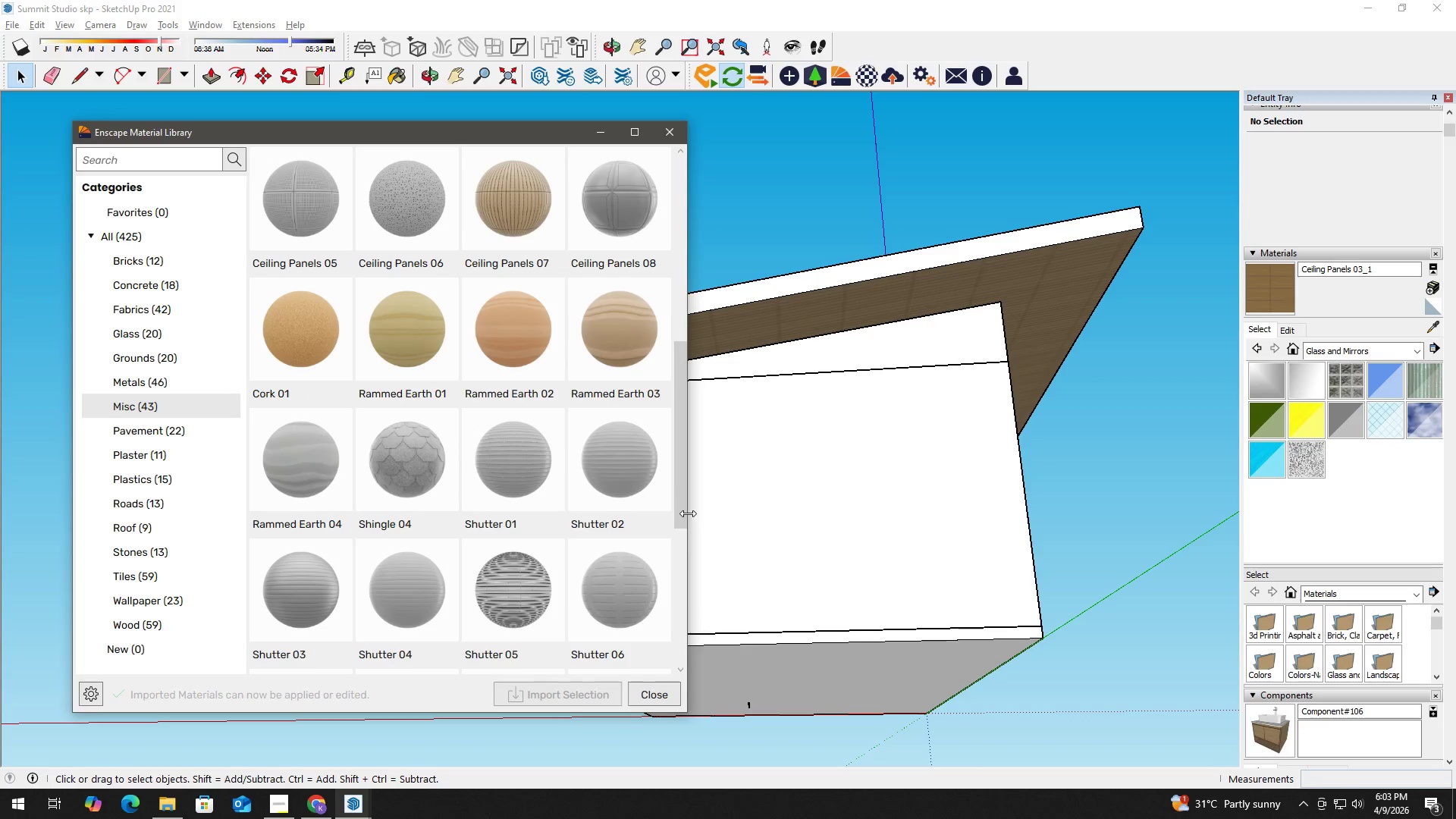 
left_click_drag(start_coordinate=[681, 514], to_coordinate=[681, 579])
 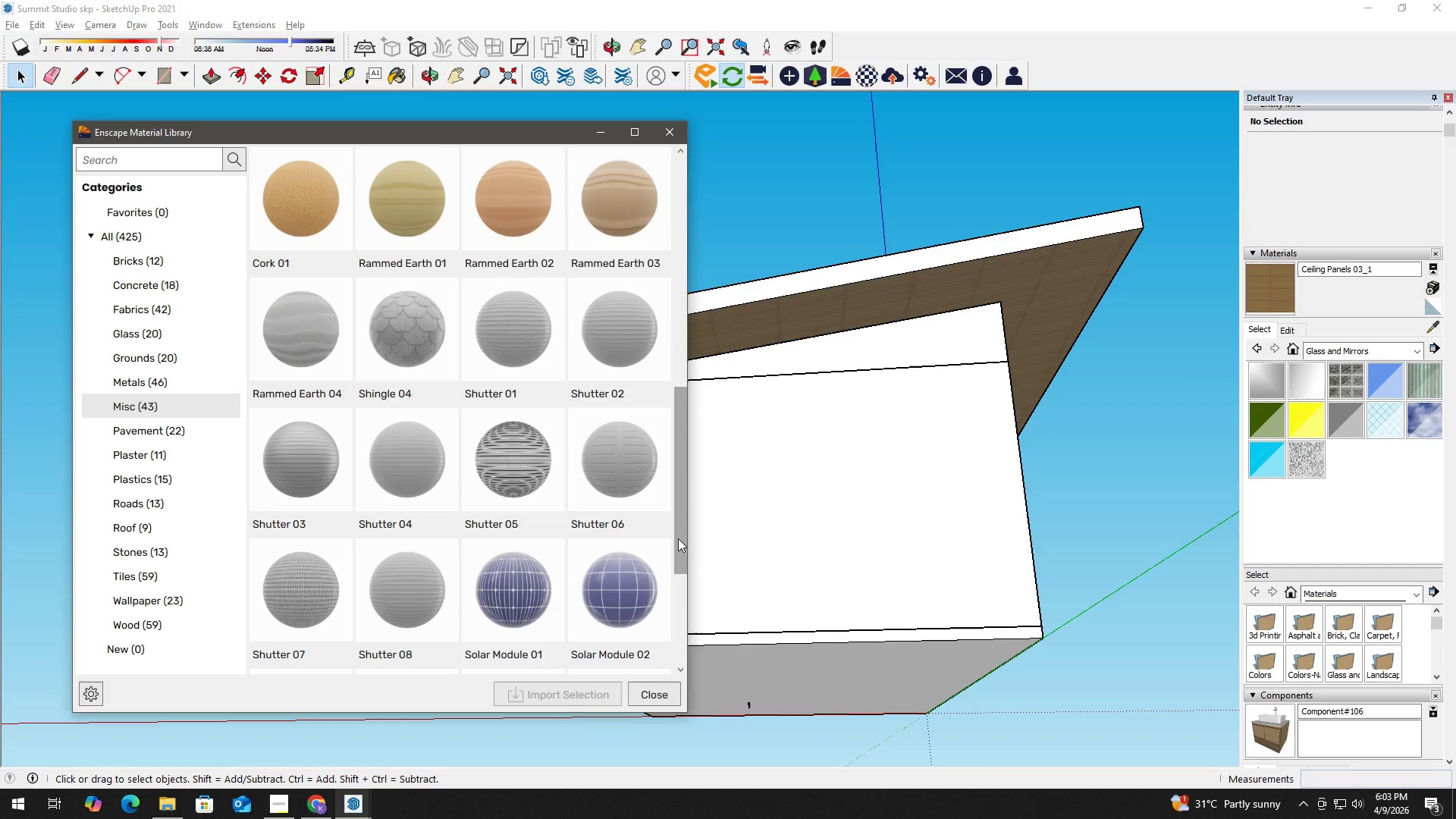 
left_click_drag(start_coordinate=[678, 538], to_coordinate=[678, 635])
 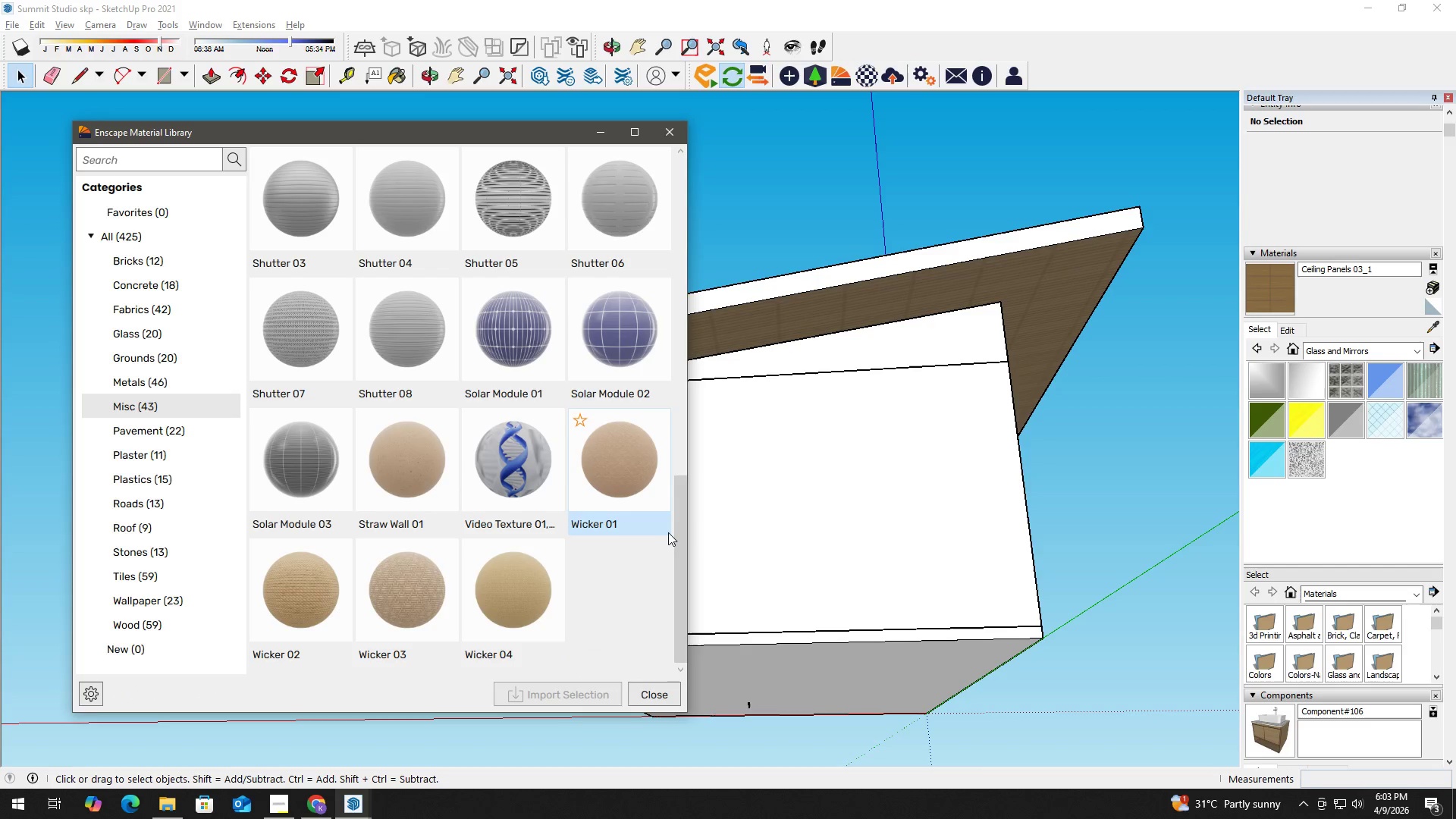 
left_click_drag(start_coordinate=[675, 525], to_coordinate=[682, 350])
 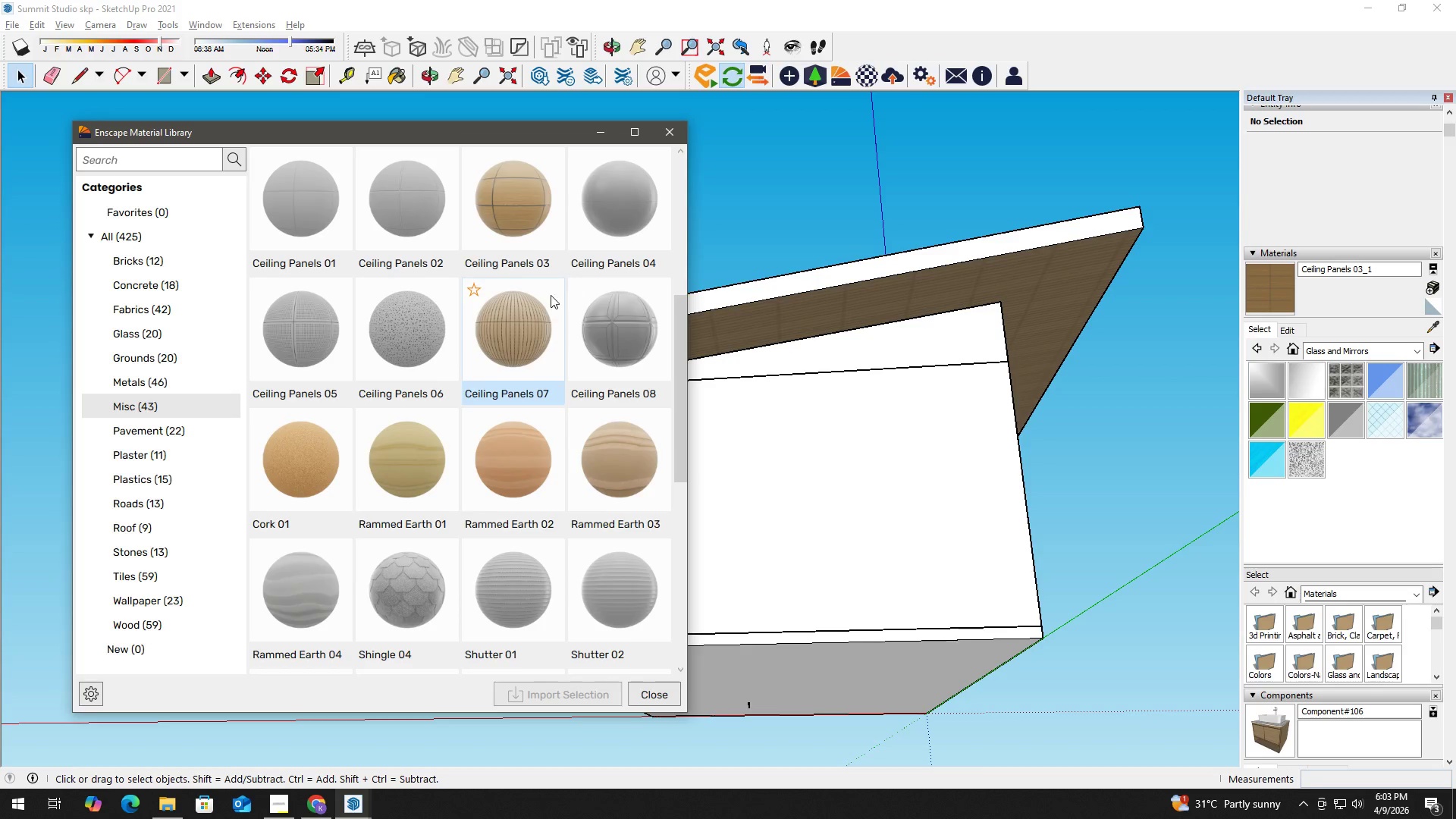 
left_click([526, 231])
 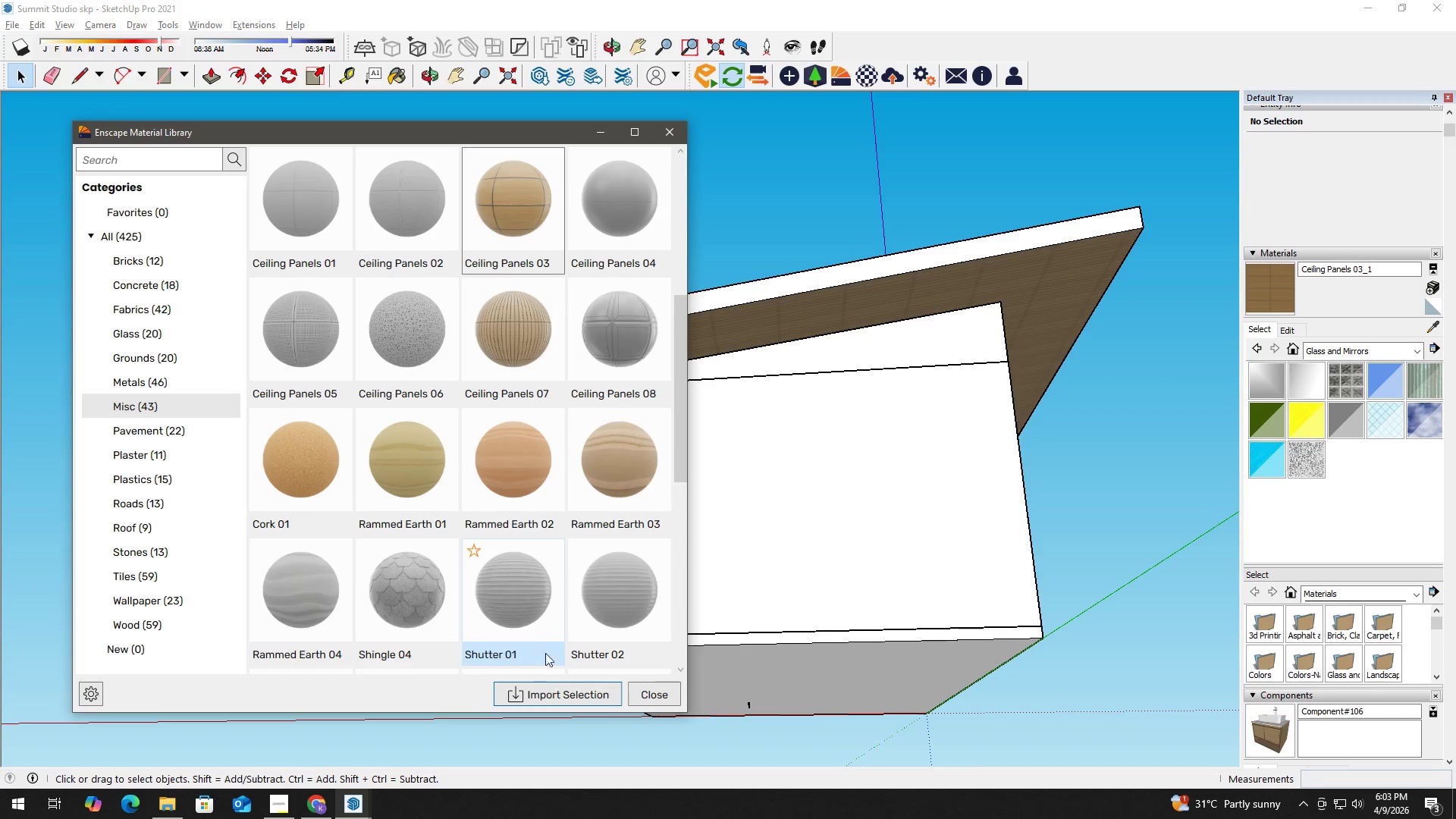 
left_click([568, 689])
 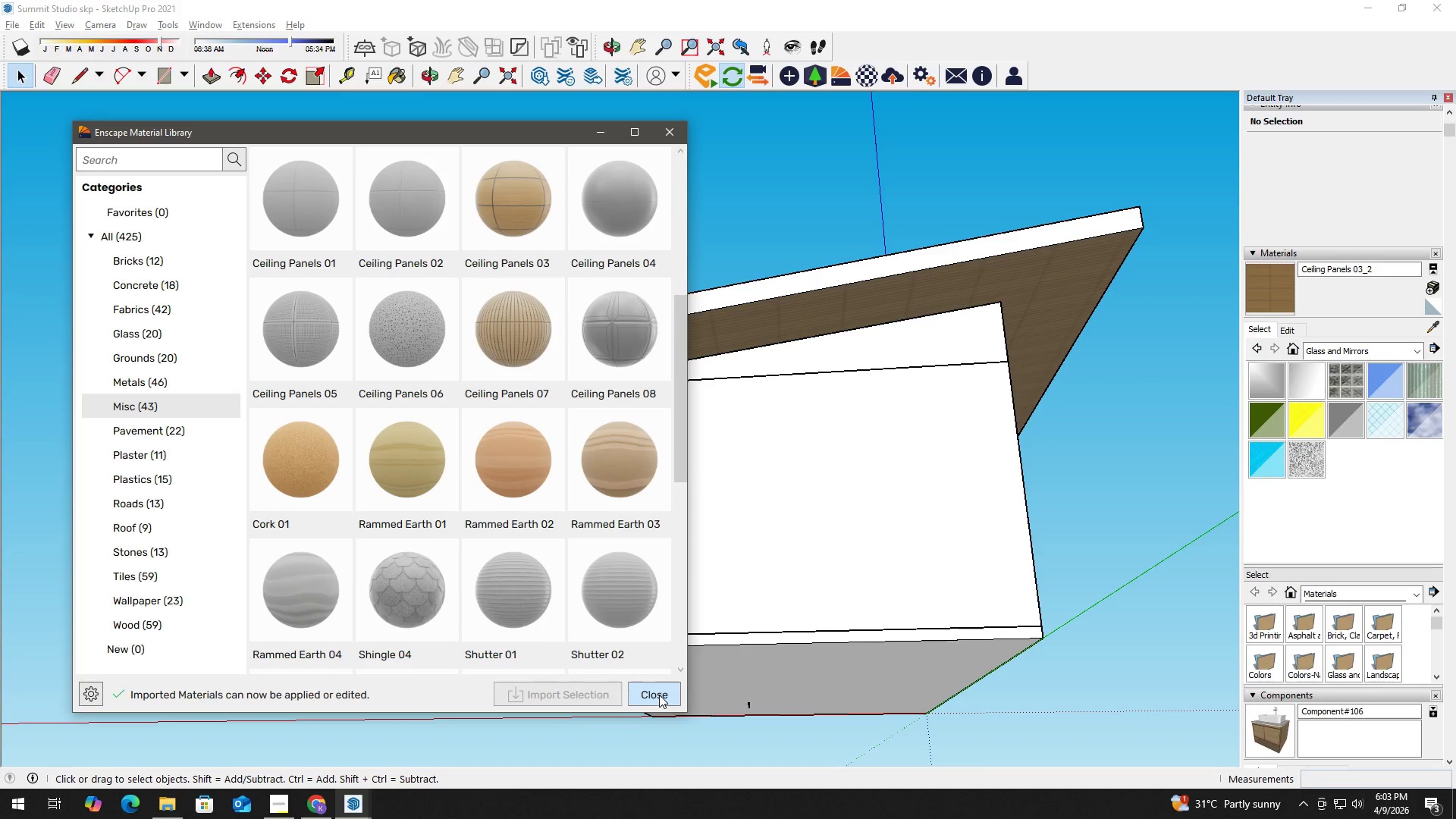 
left_click([659, 693])
 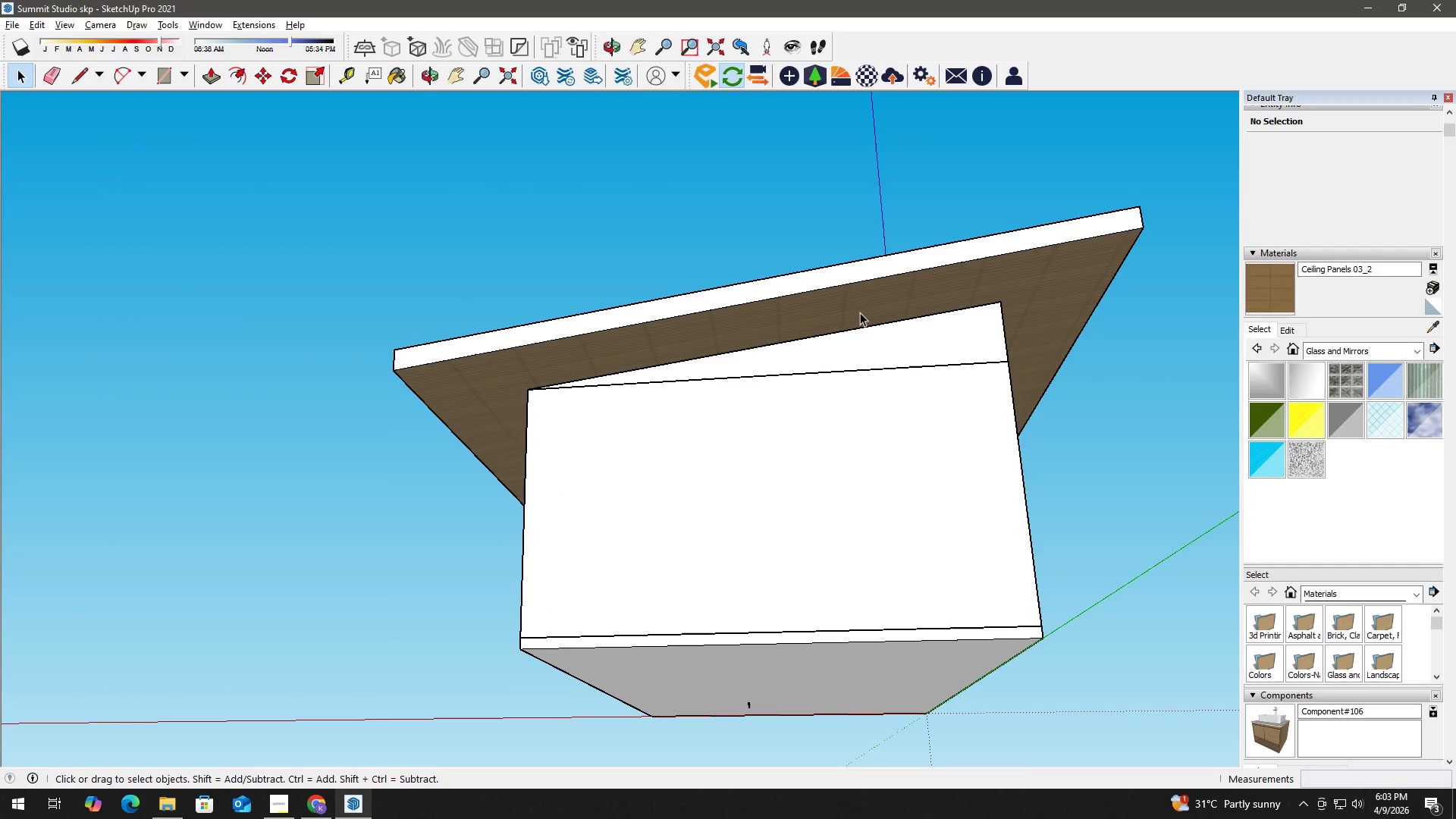 
double_click([864, 300])
 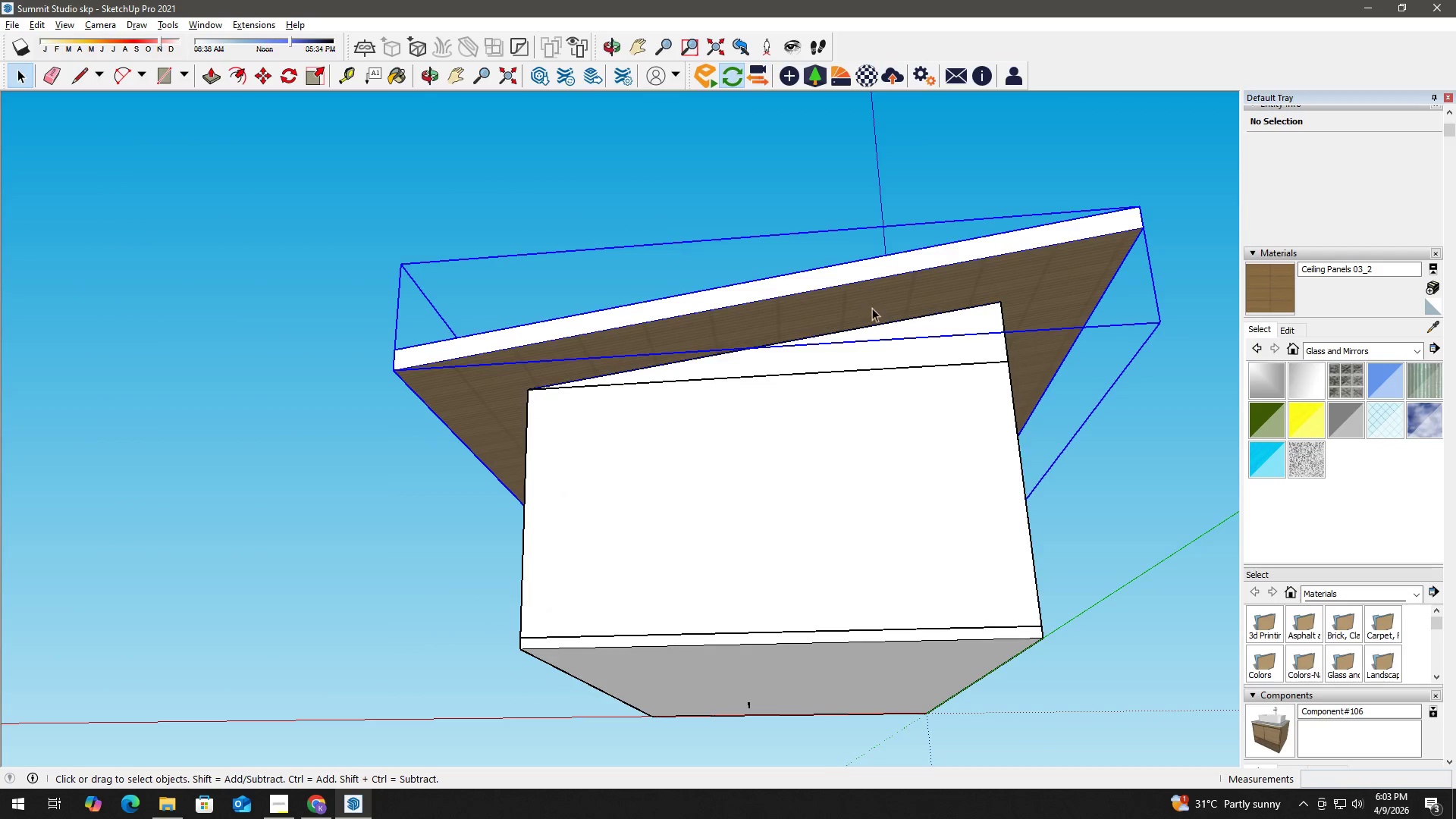 
scroll: coordinate [880, 293], scroll_direction: up, amount: 3.0
 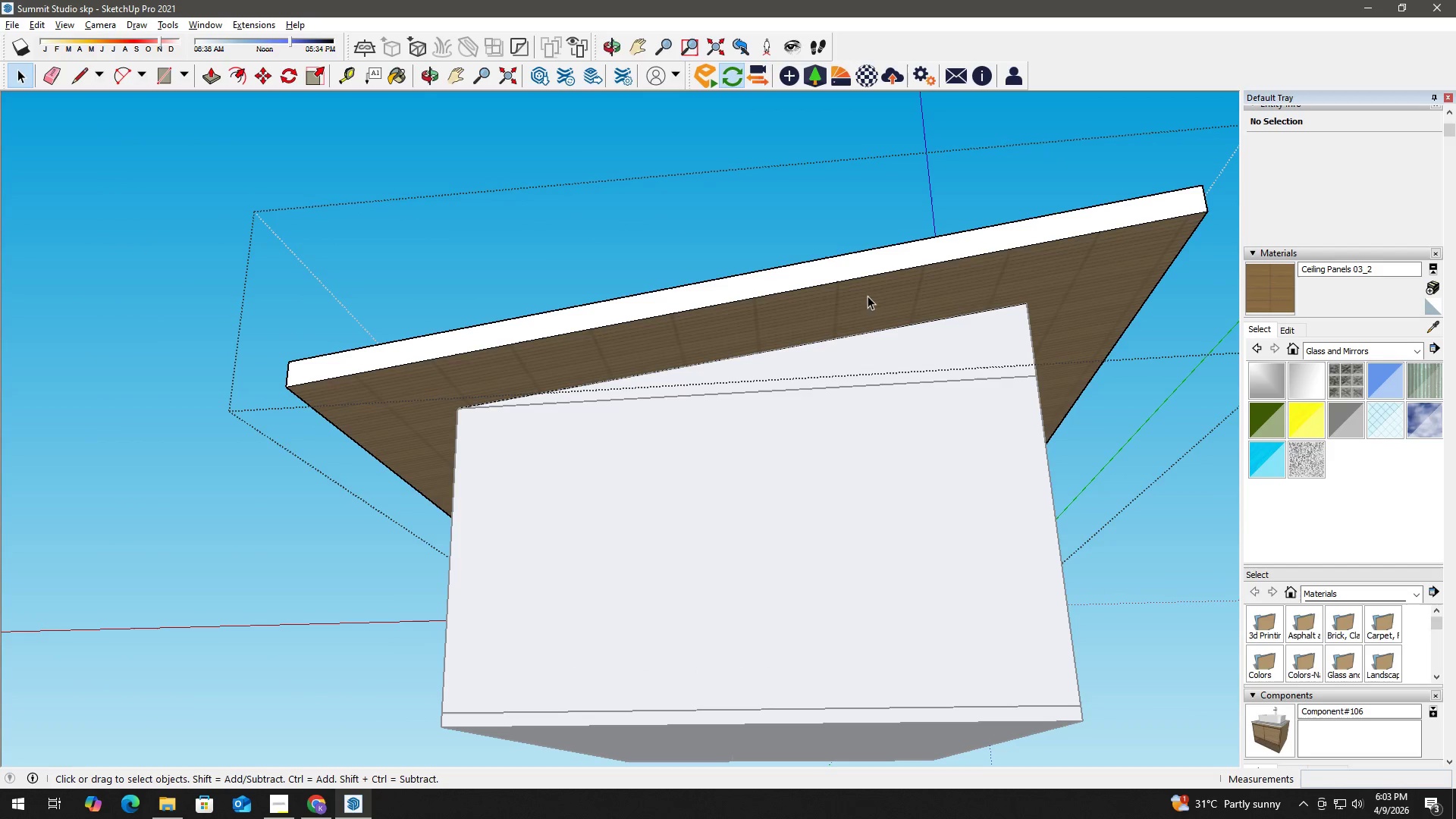 
left_click([869, 301])
 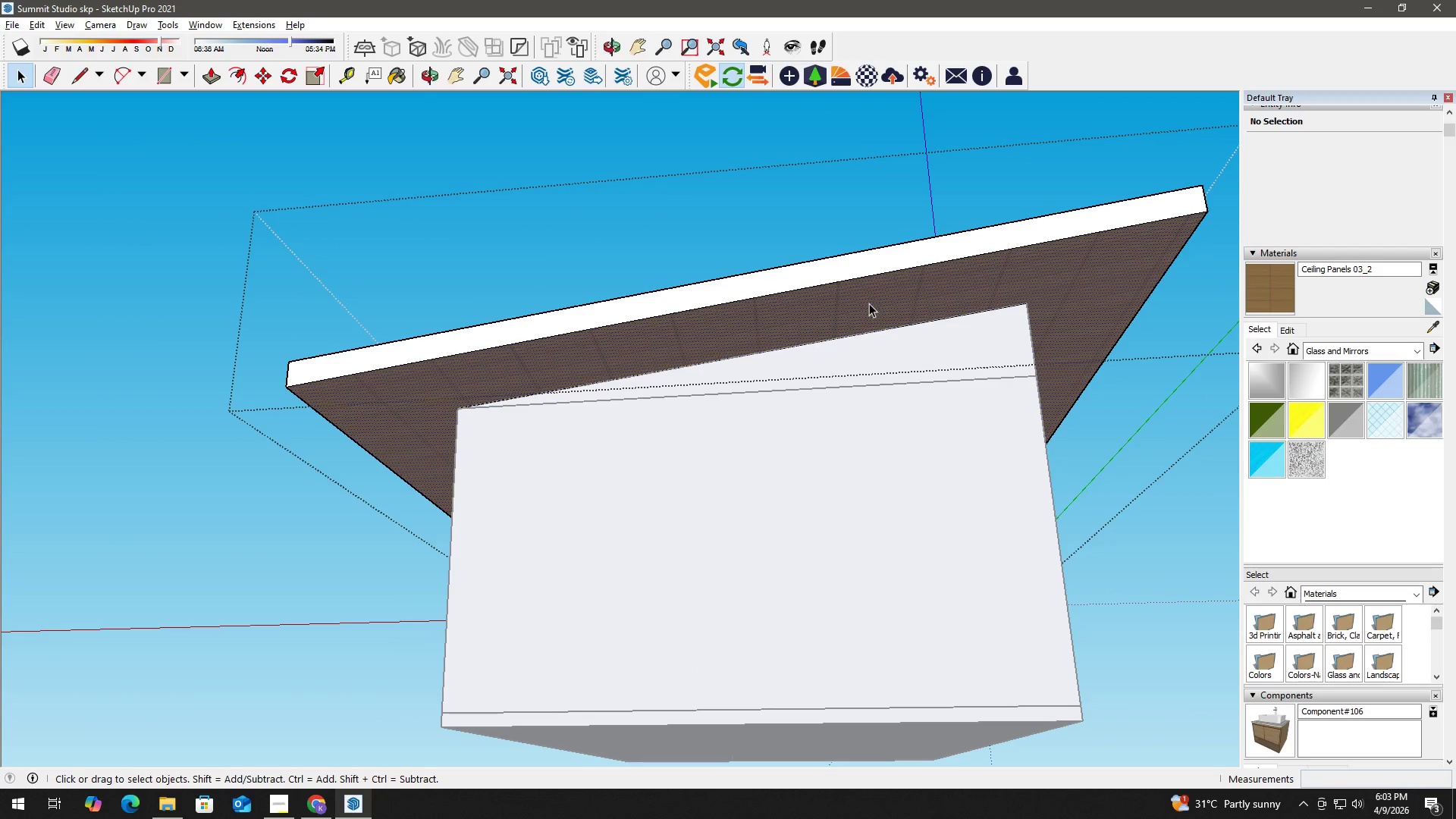 
key(B)
 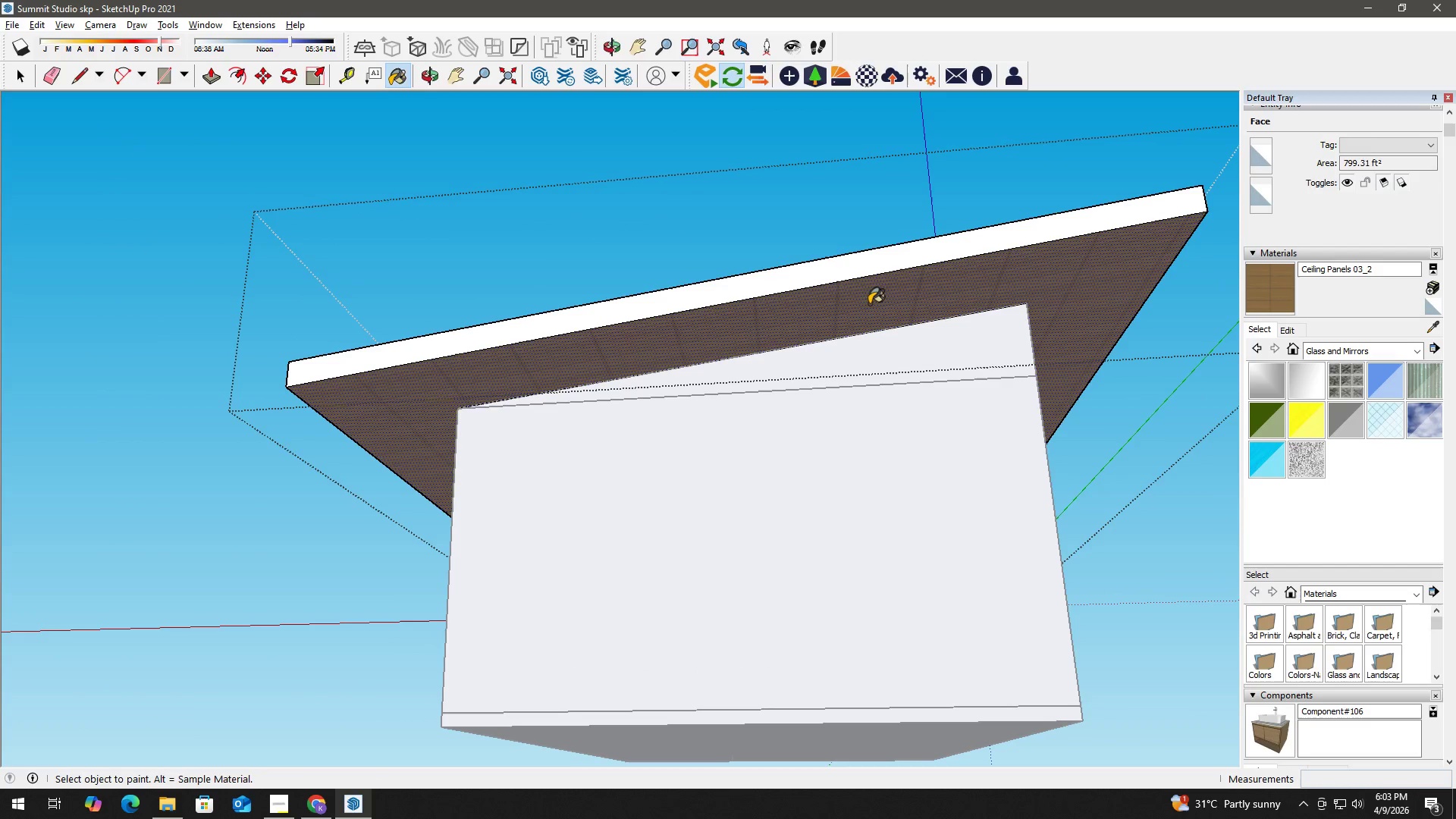 
left_click([870, 303])
 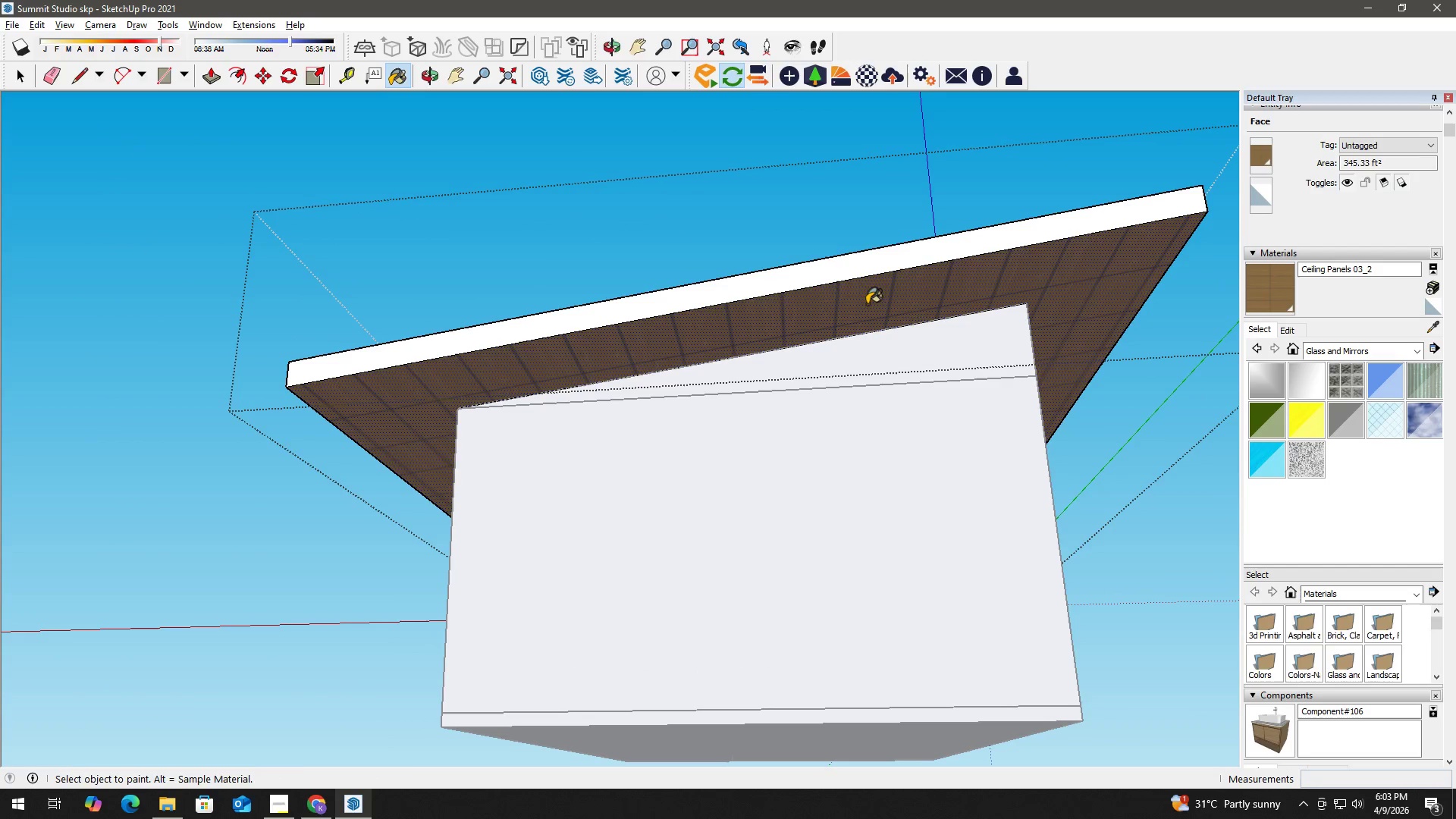 
key(Space)
 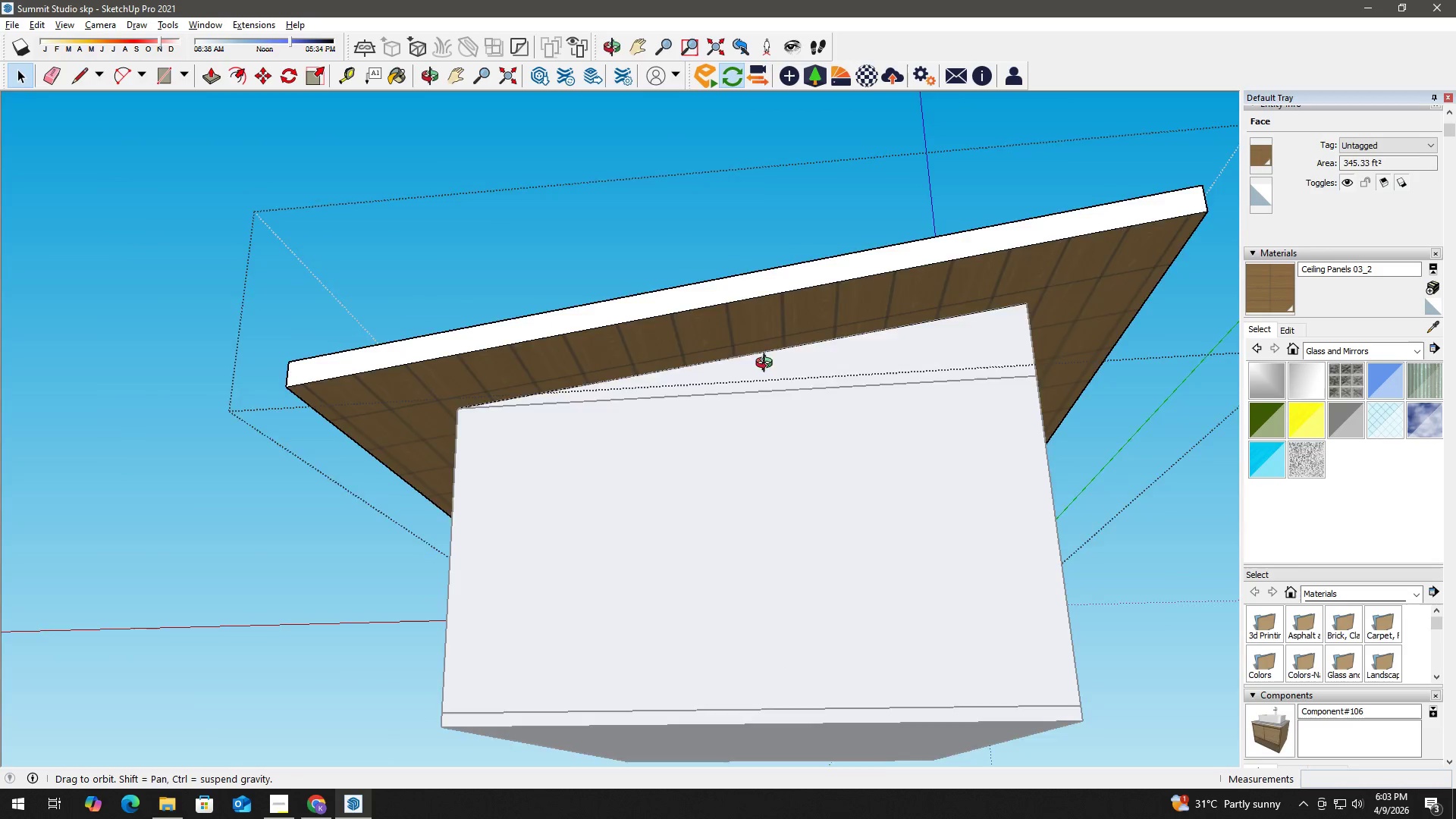 
key(Escape)
 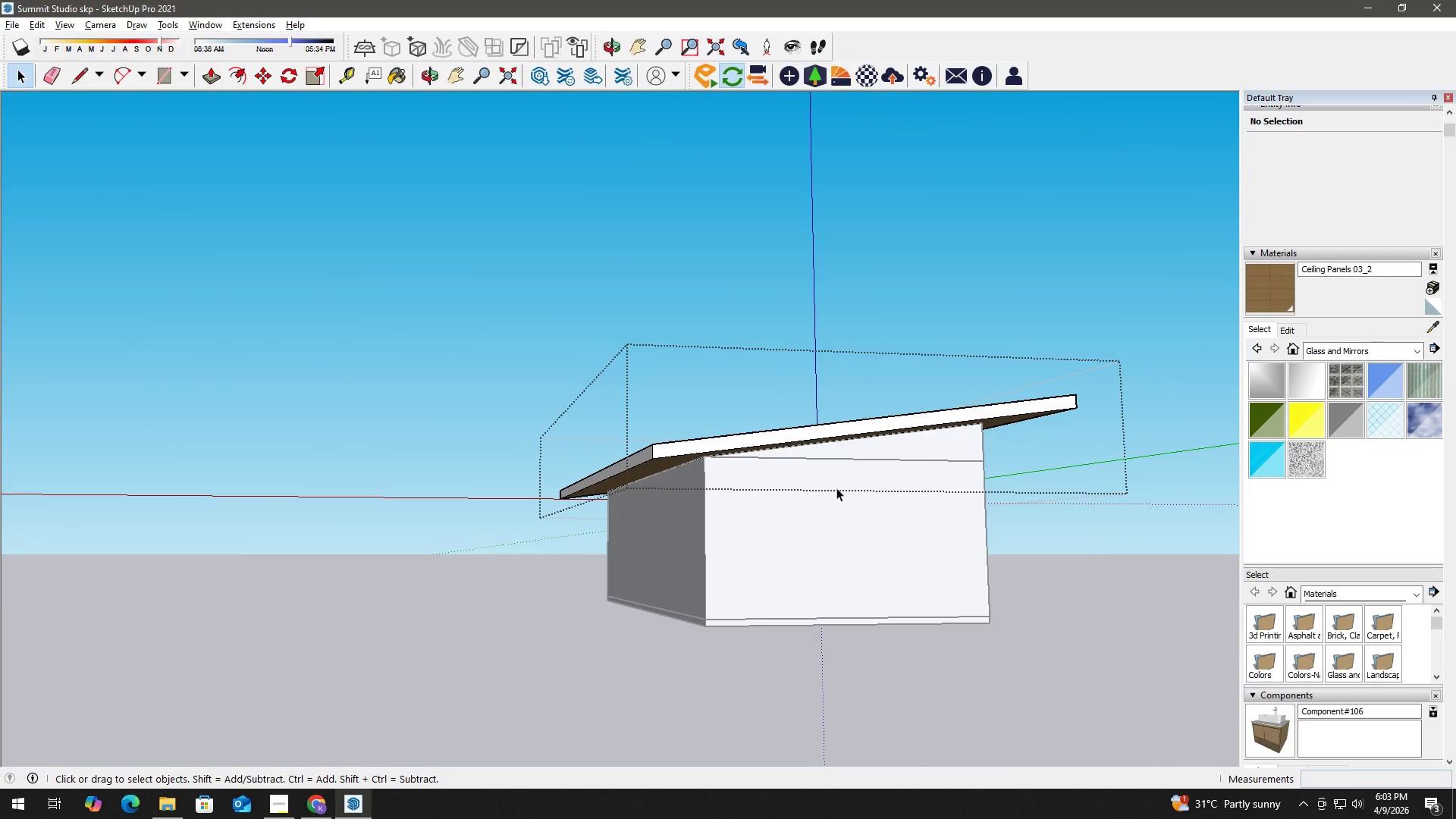 
key(Escape)
 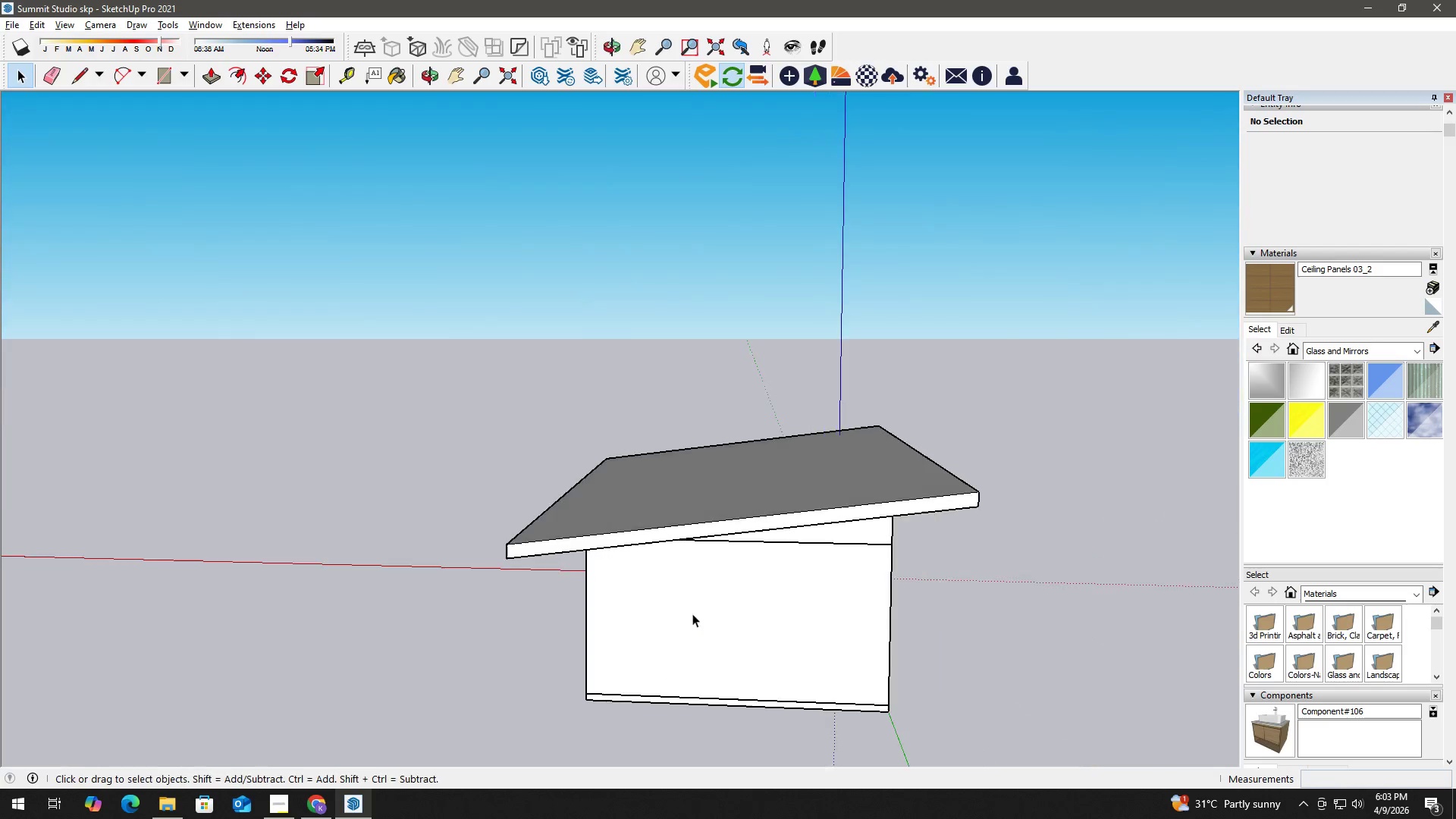 
scroll: coordinate [791, 412], scroll_direction: down, amount: 8.0
 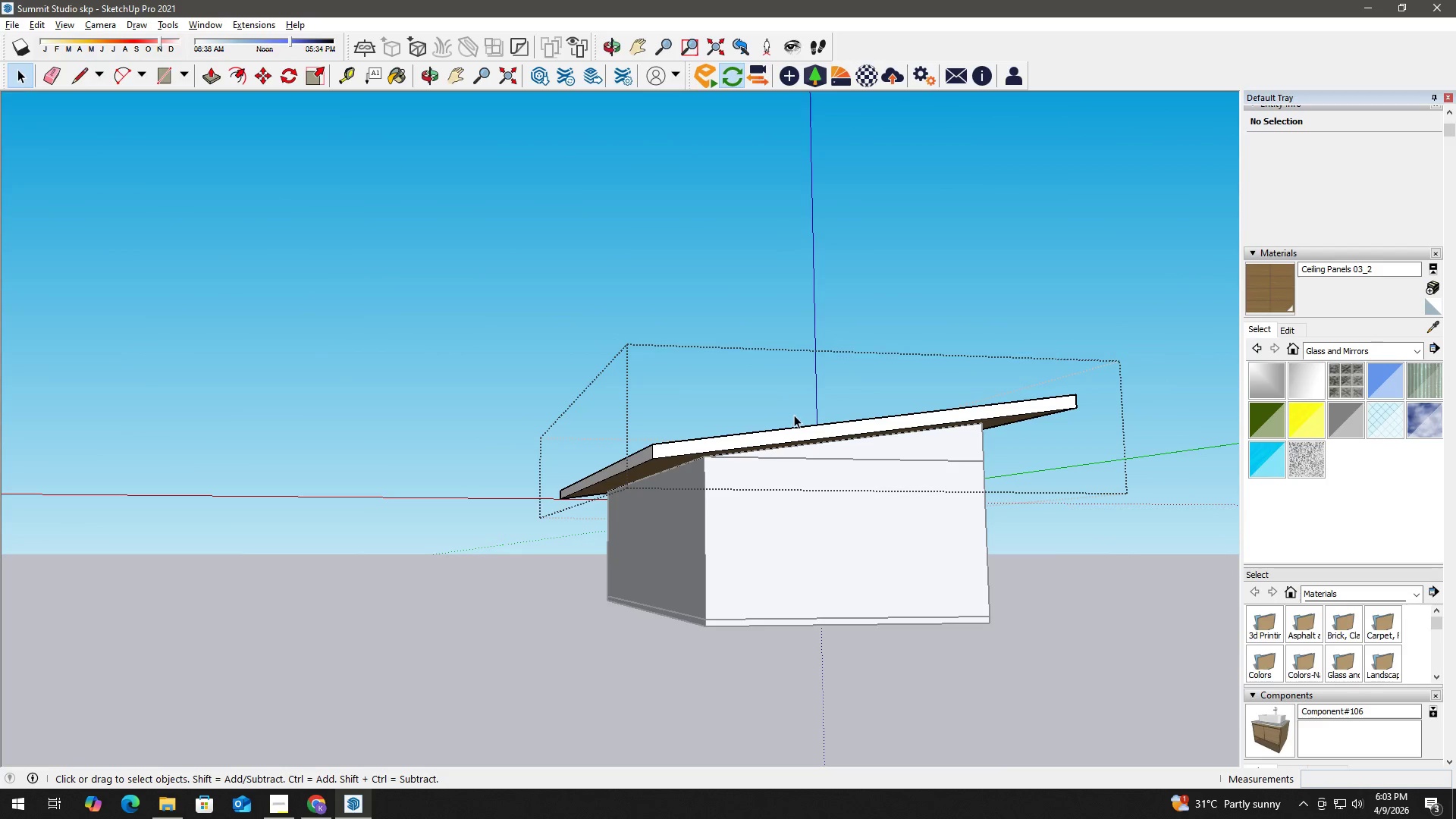 
scroll: coordinate [800, 605], scroll_direction: up, amount: 7.0
 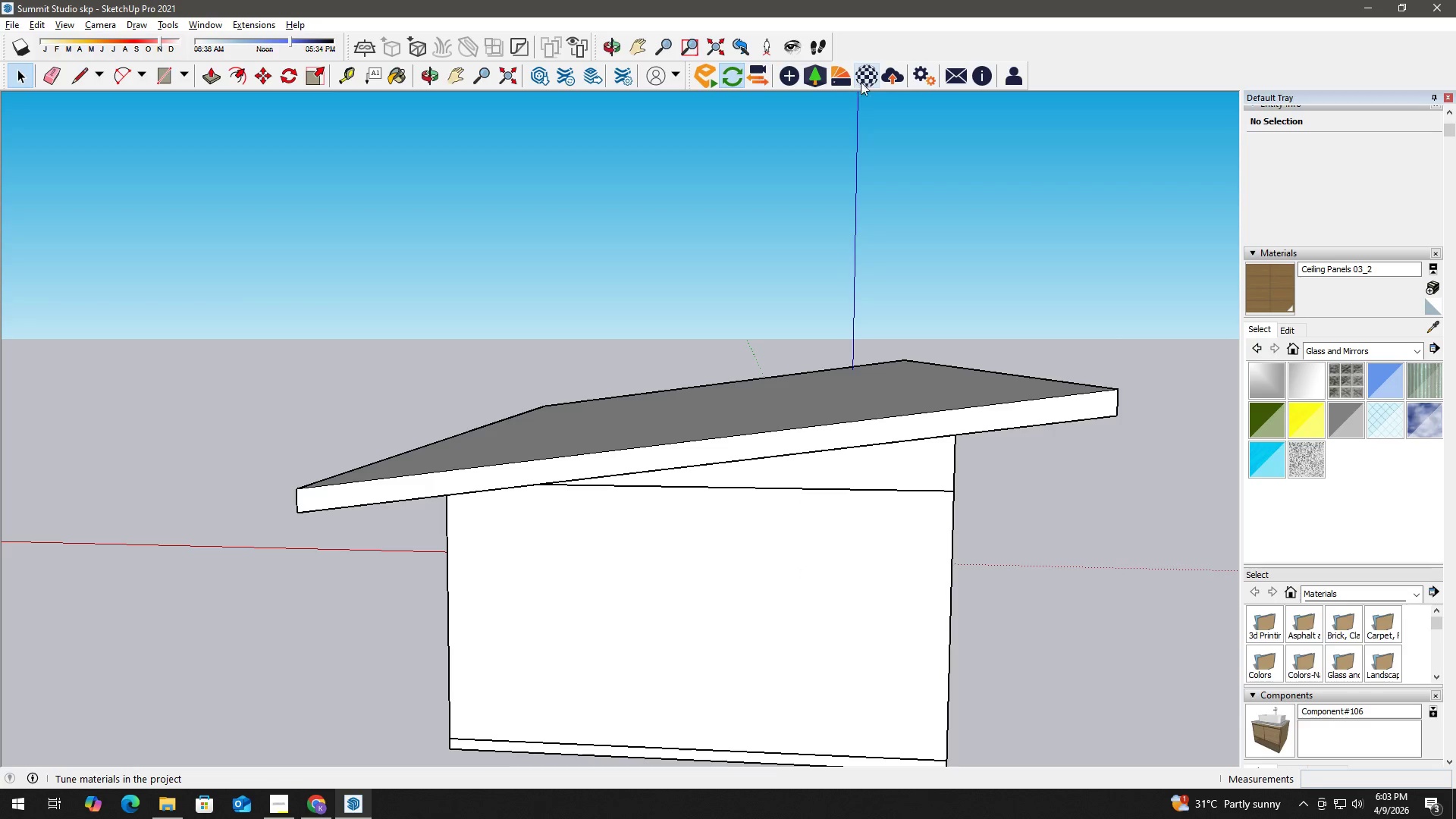 
left_click([839, 73])
 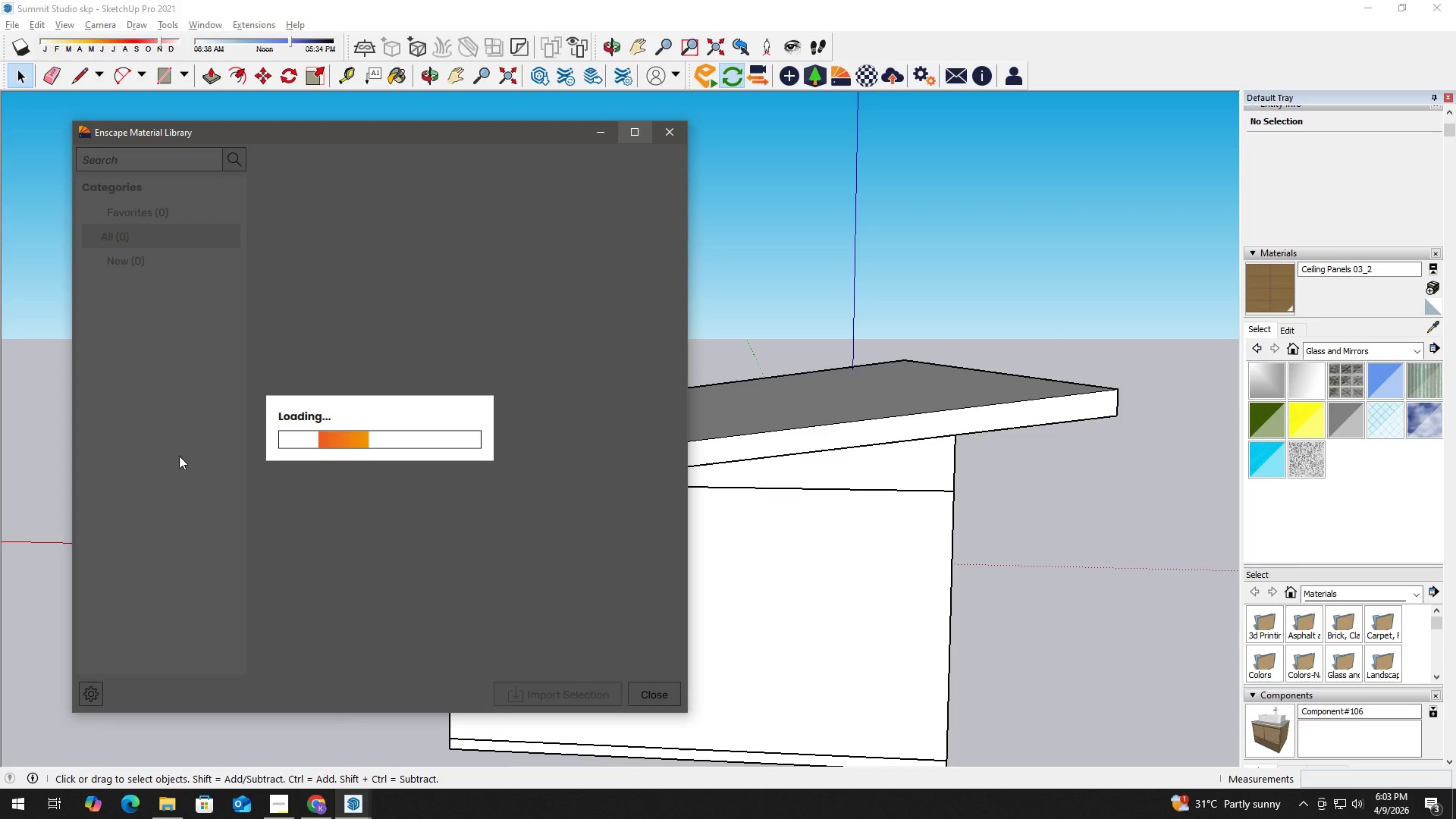 
scroll: coordinate [158, 580], scroll_direction: down, amount: 4.0
 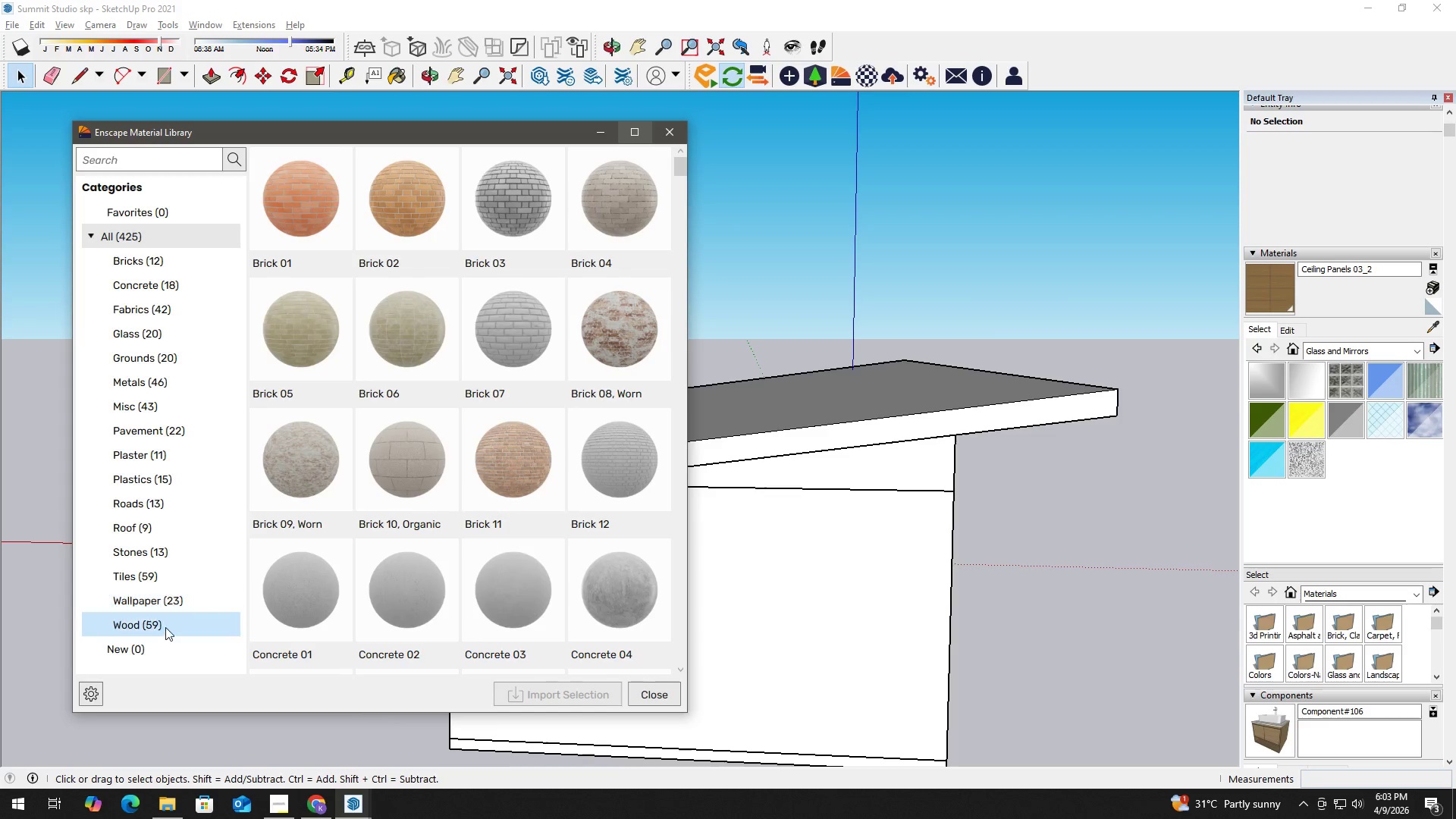 
left_click([165, 627])
 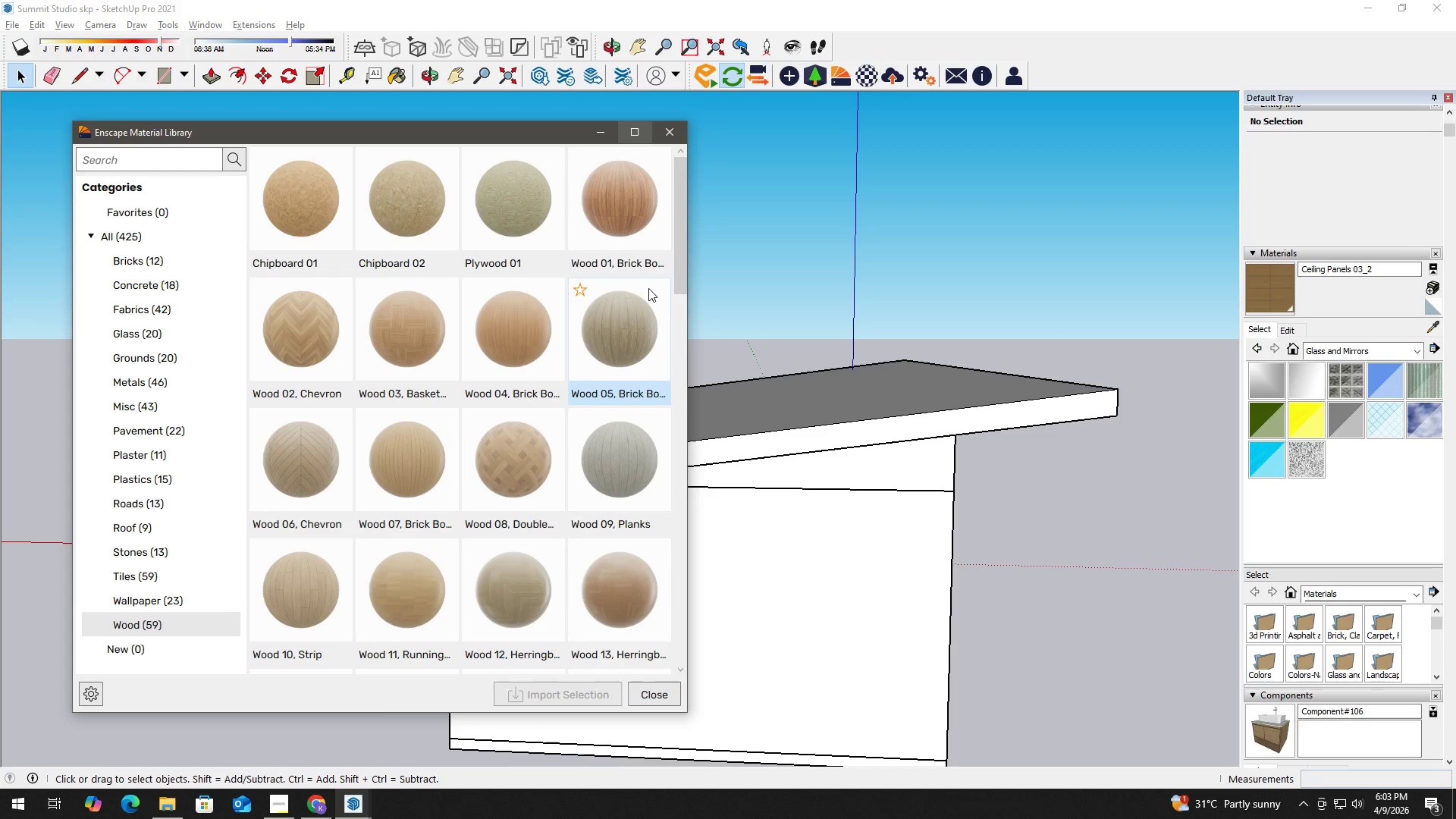 
left_click_drag(start_coordinate=[676, 252], to_coordinate=[686, 422])
 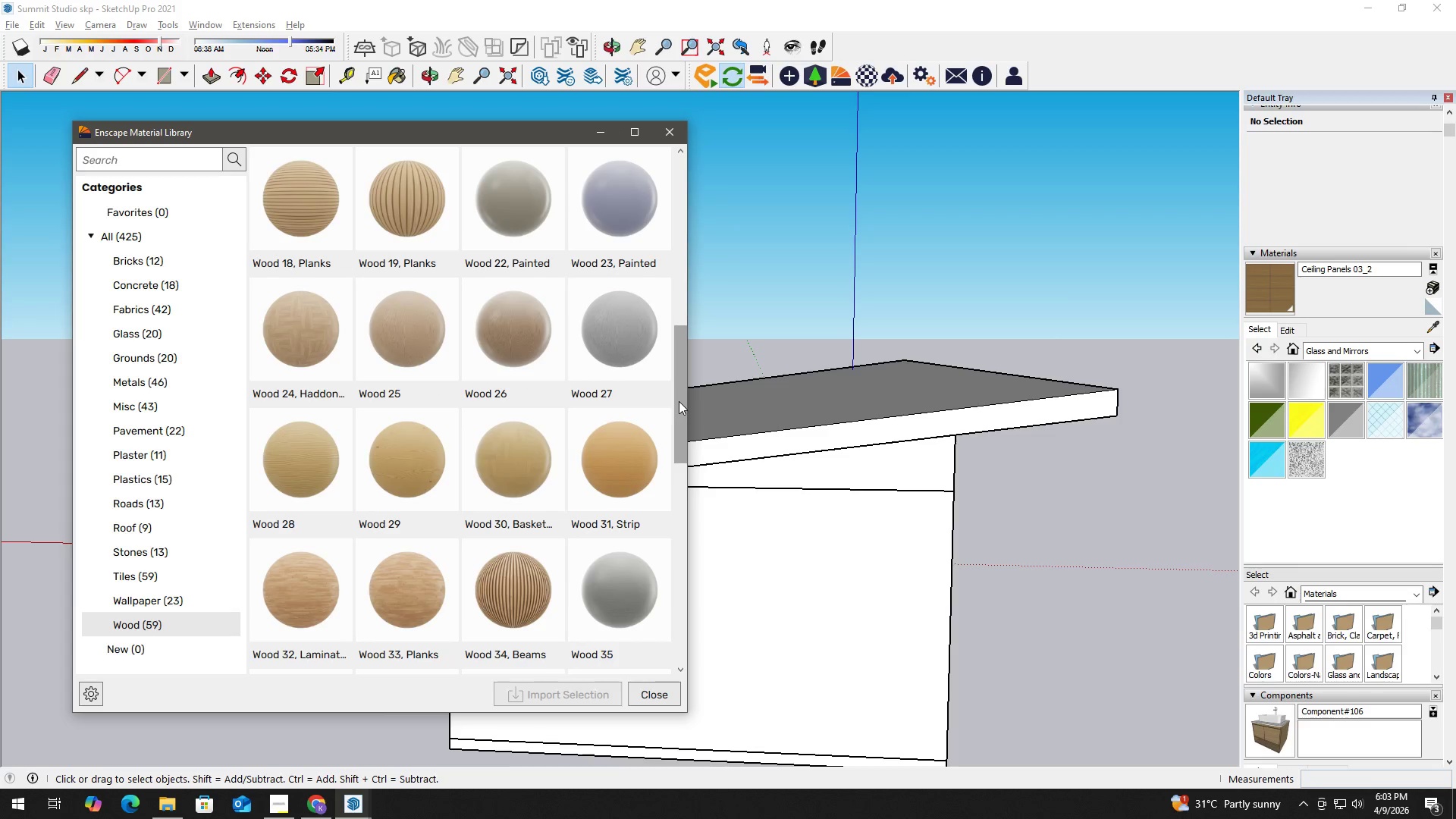 
left_click_drag(start_coordinate=[680, 394], to_coordinate=[685, 474])
 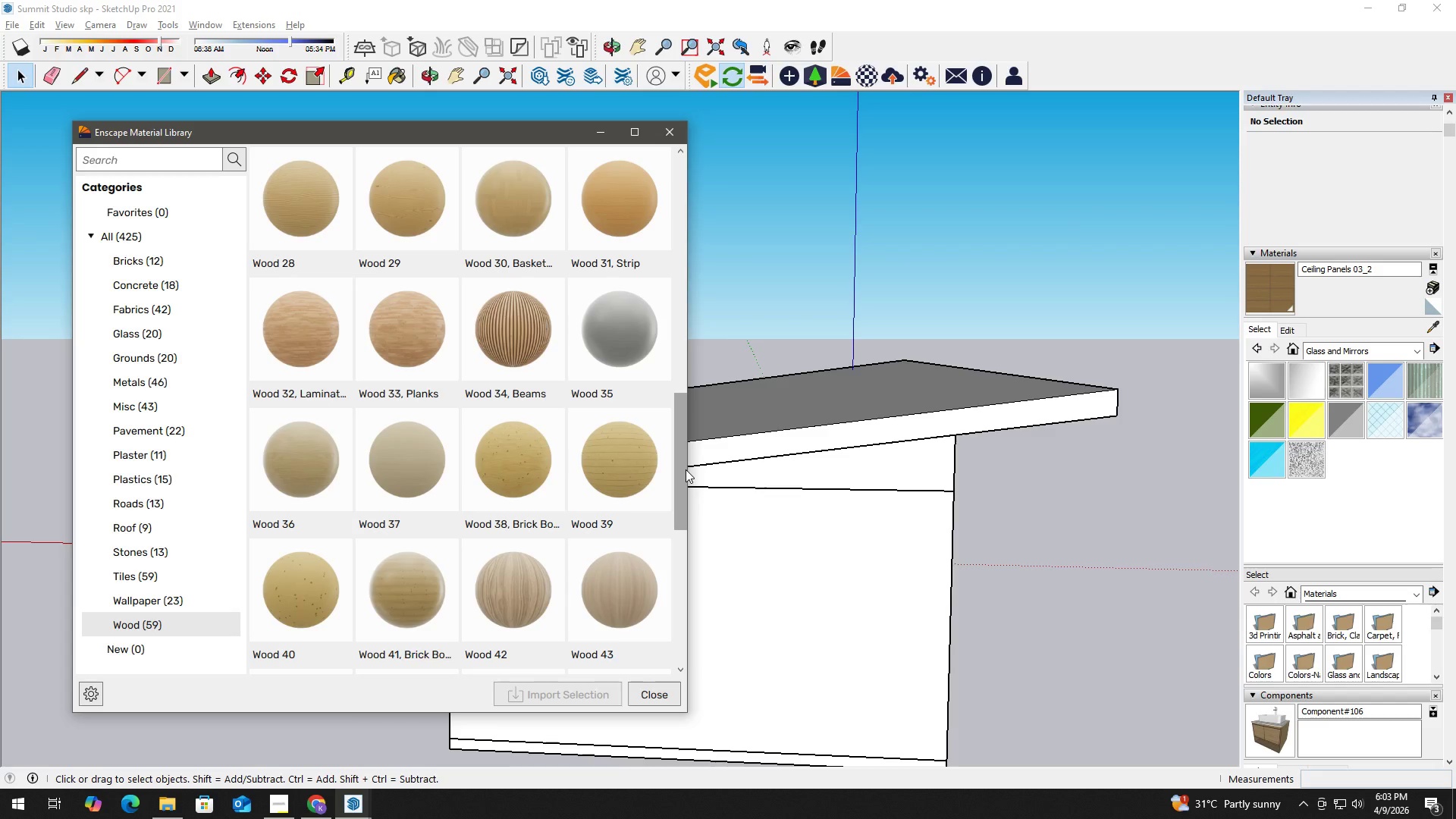 
left_click_drag(start_coordinate=[686, 469], to_coordinate=[692, 523])
 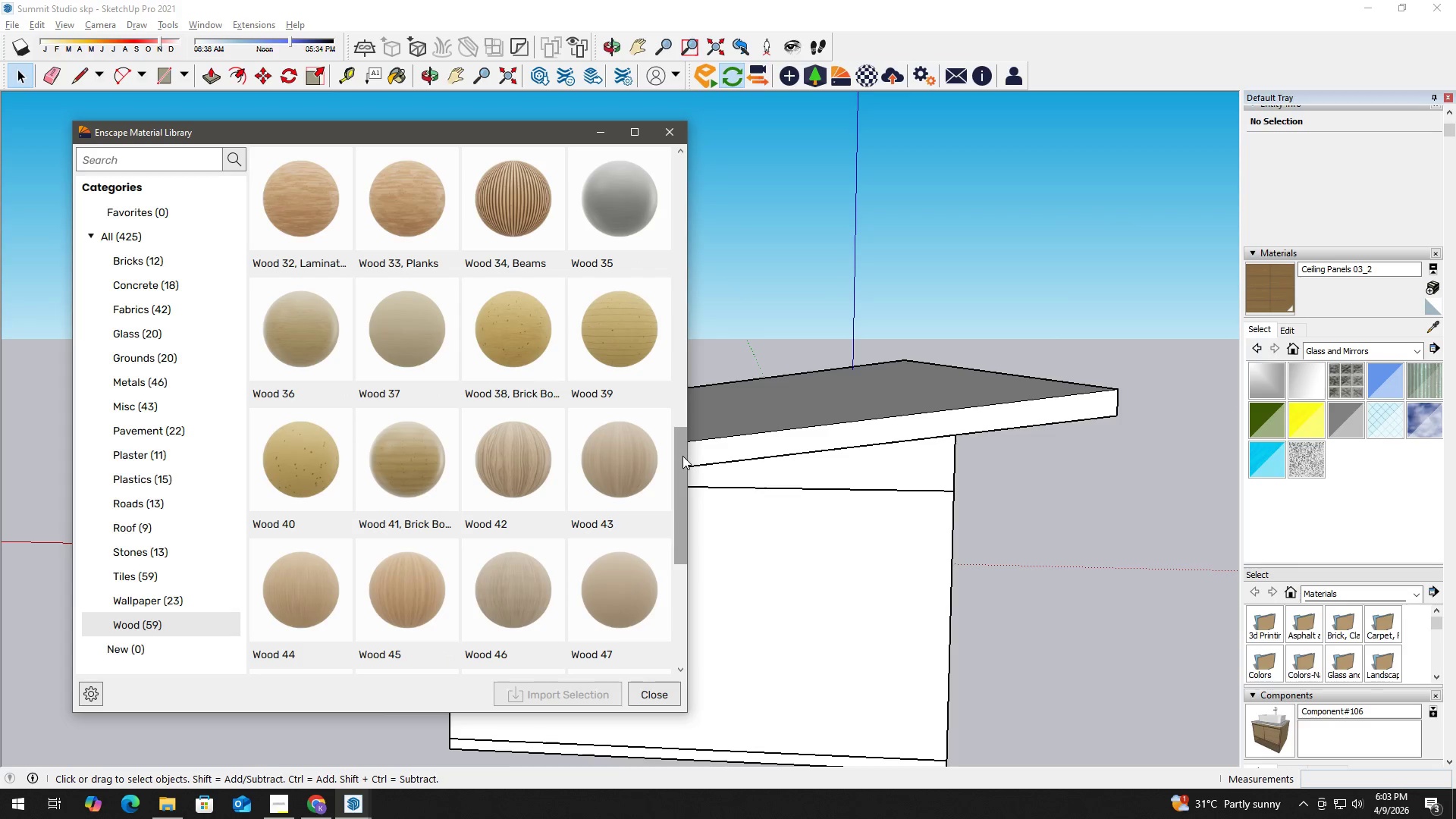 
left_click_drag(start_coordinate=[679, 464], to_coordinate=[679, 435])
 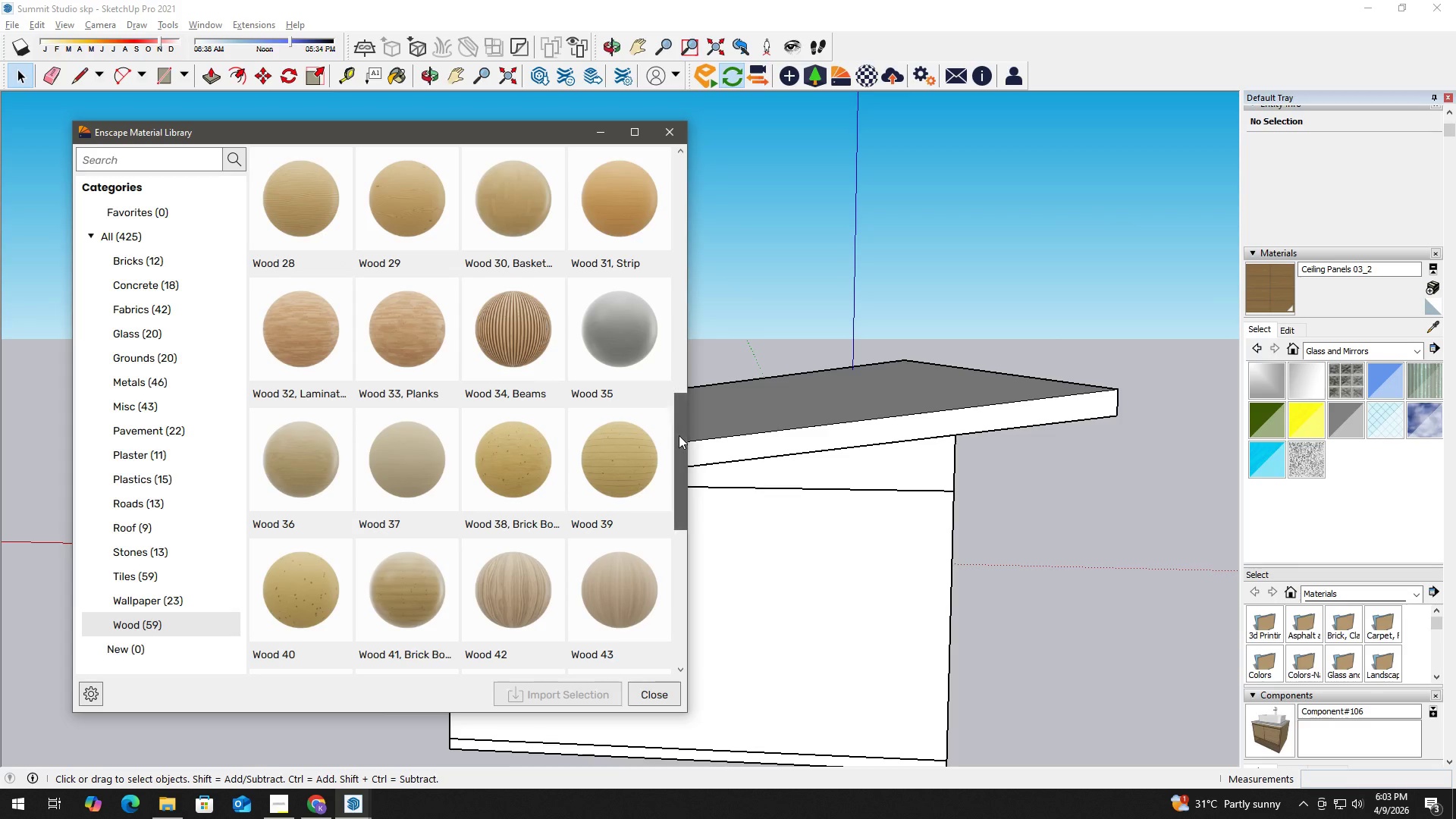 
left_click_drag(start_coordinate=[679, 435], to_coordinate=[679, 396])
 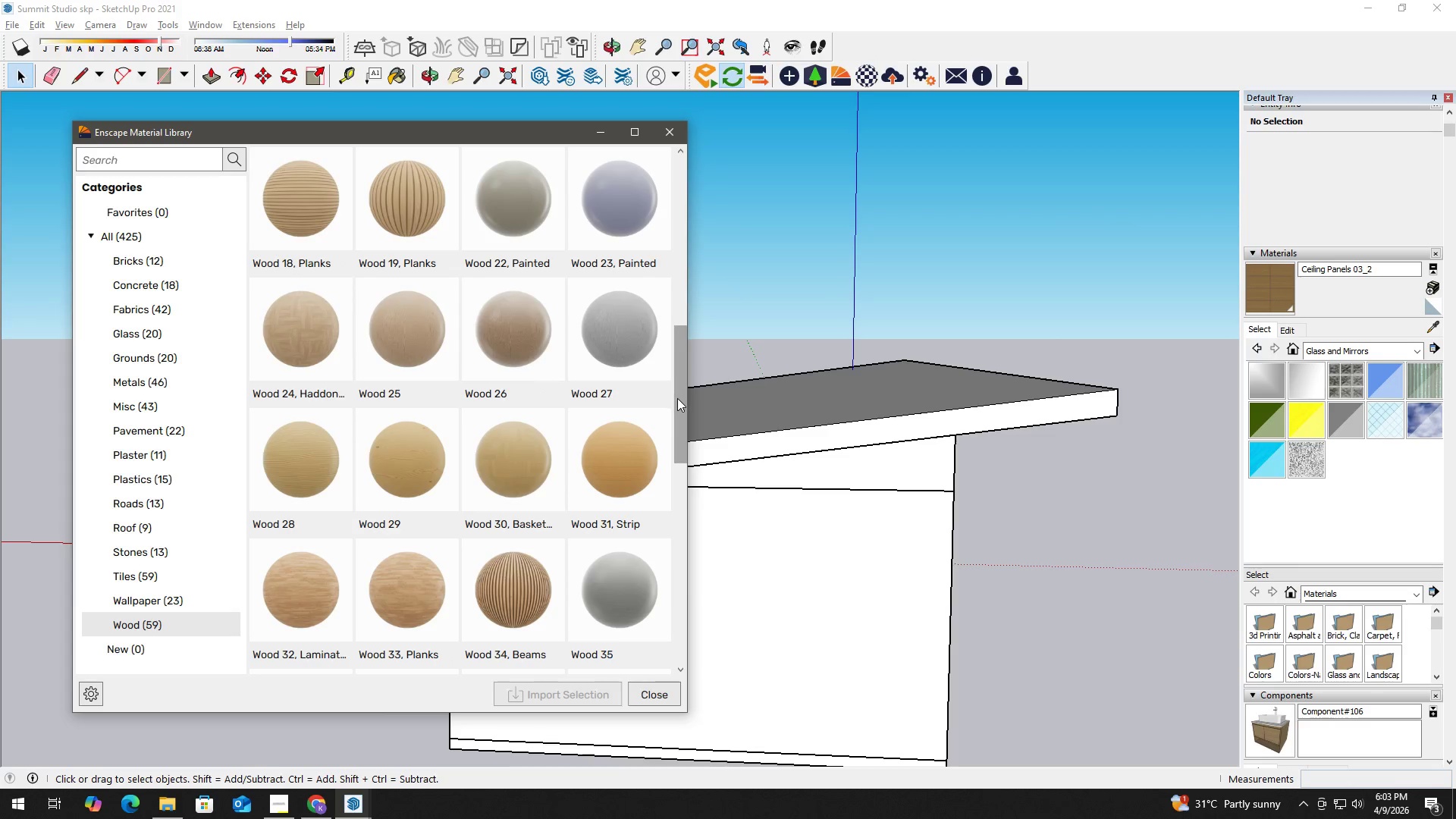 
left_click_drag(start_coordinate=[677, 398], to_coordinate=[676, 375])
 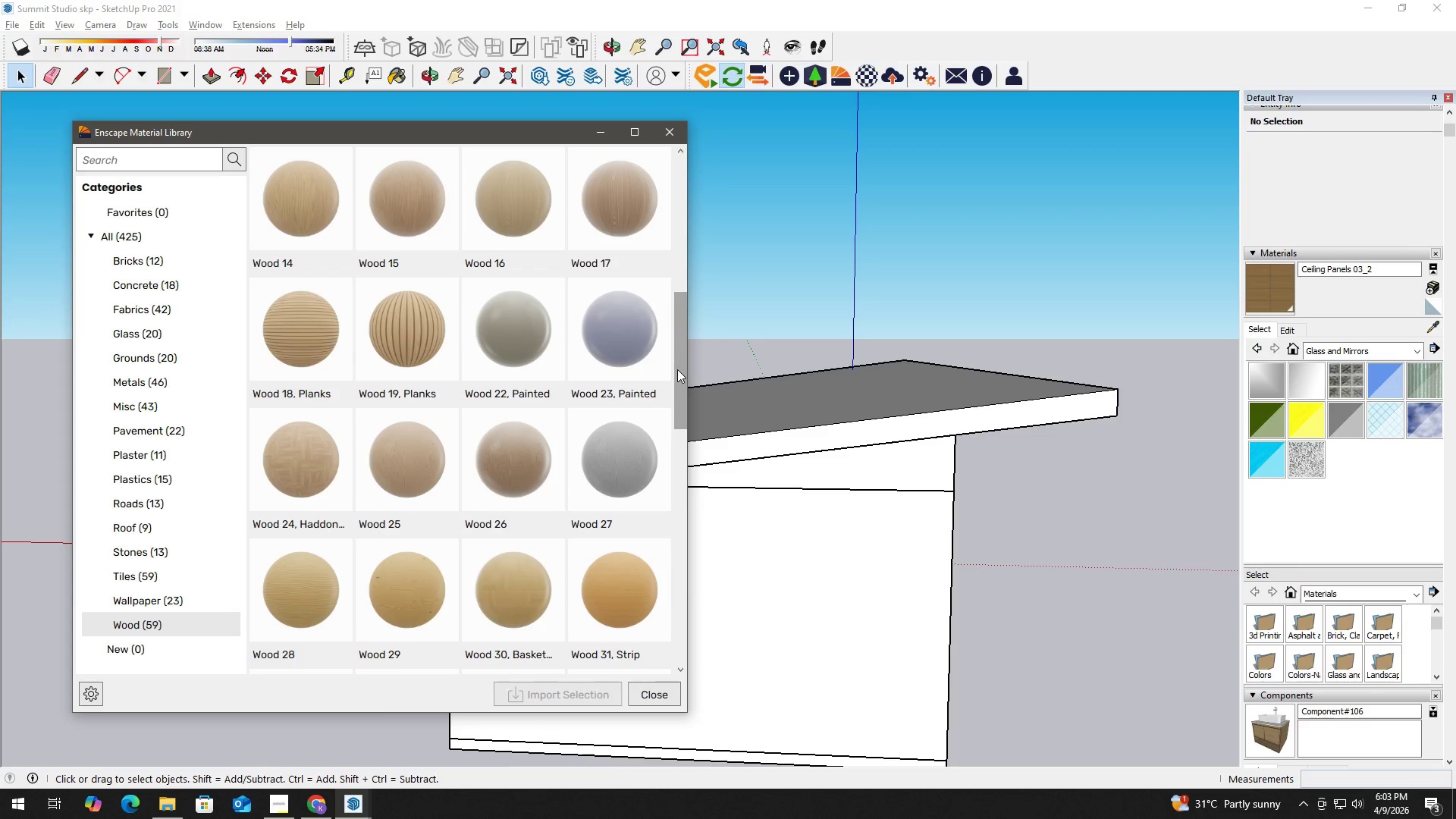 
left_click_drag(start_coordinate=[677, 366], to_coordinate=[680, 340])
 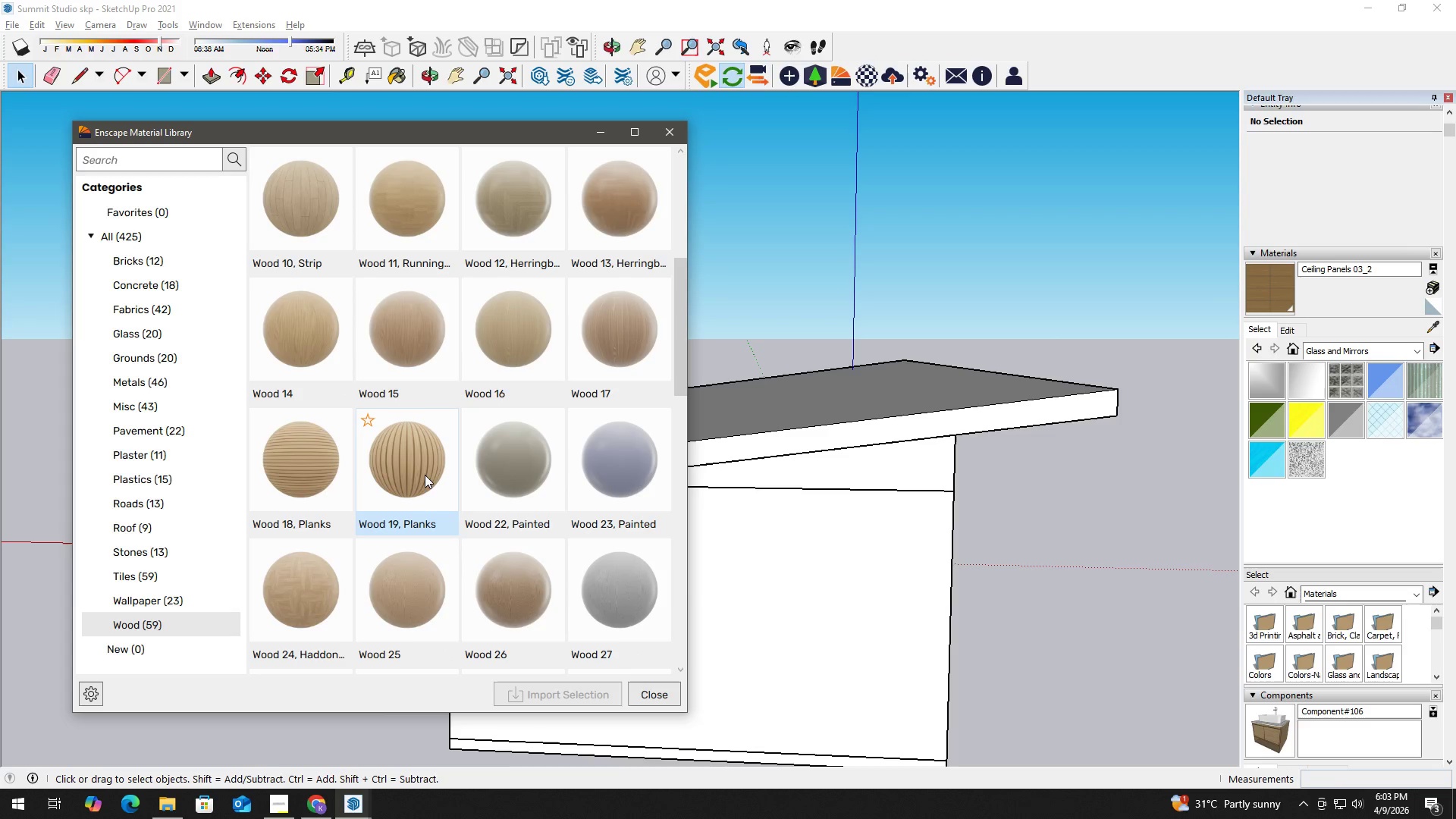 
left_click([424, 475])
 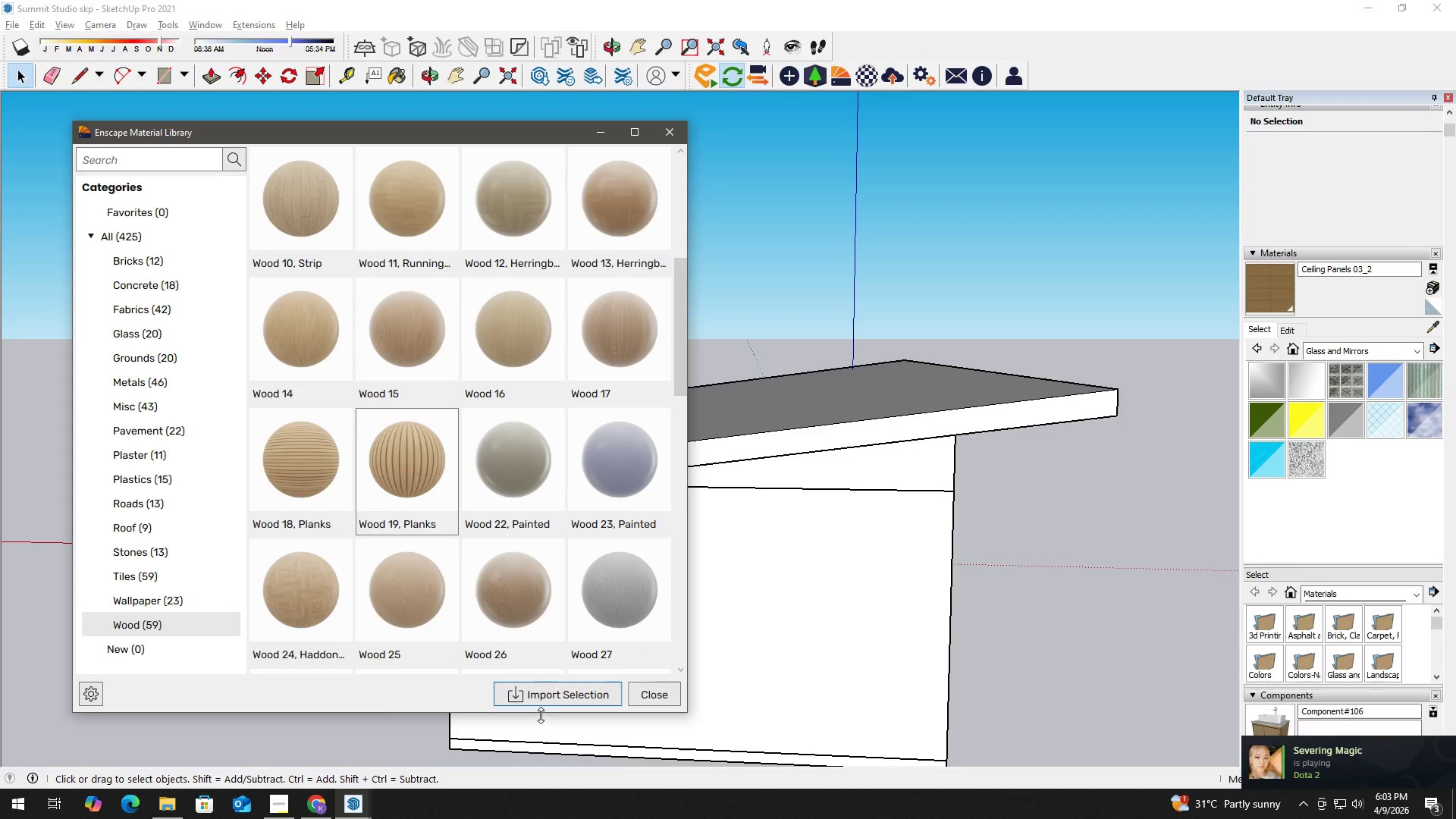 
left_click([557, 694])
 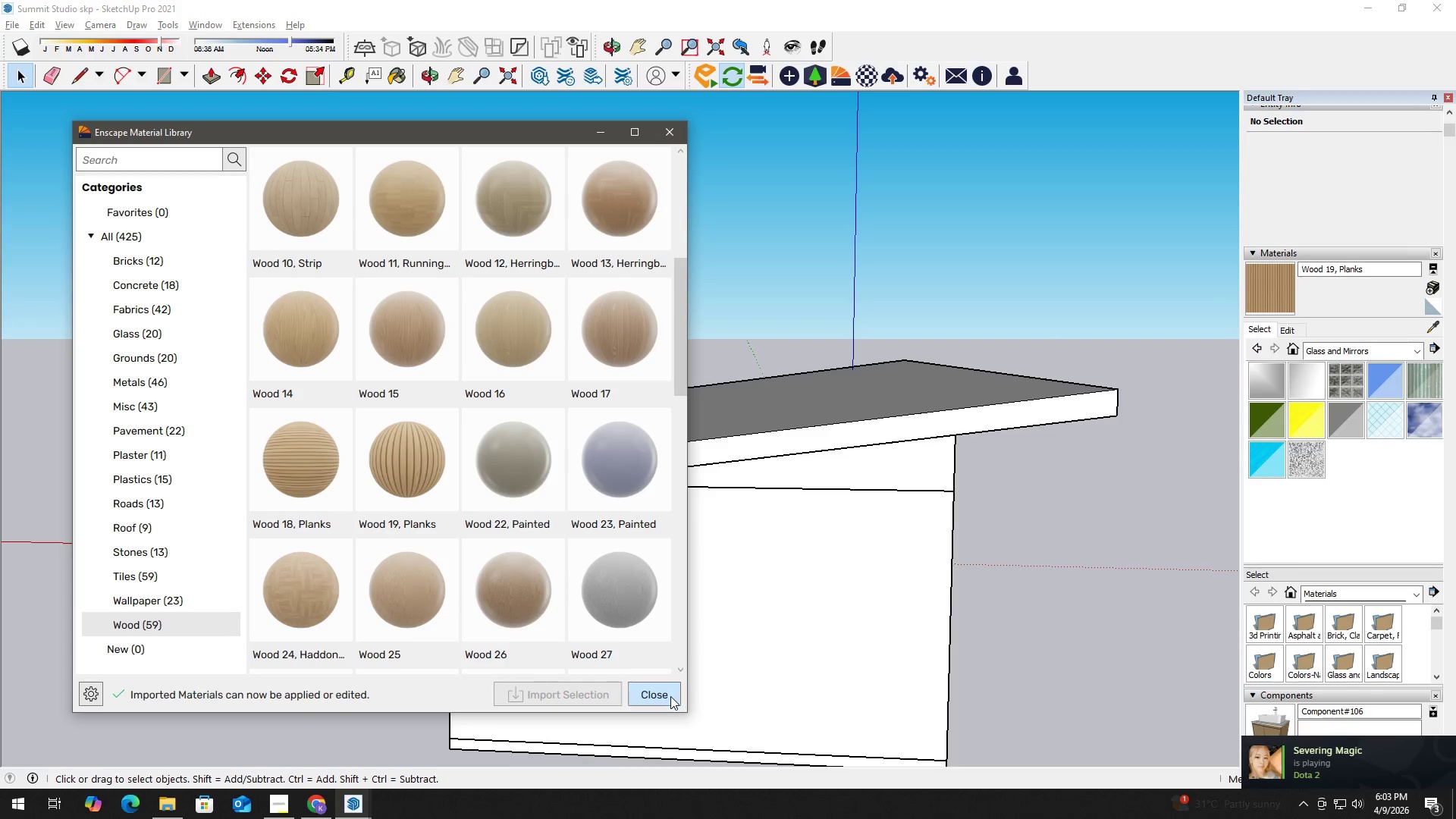 
double_click([767, 636])
 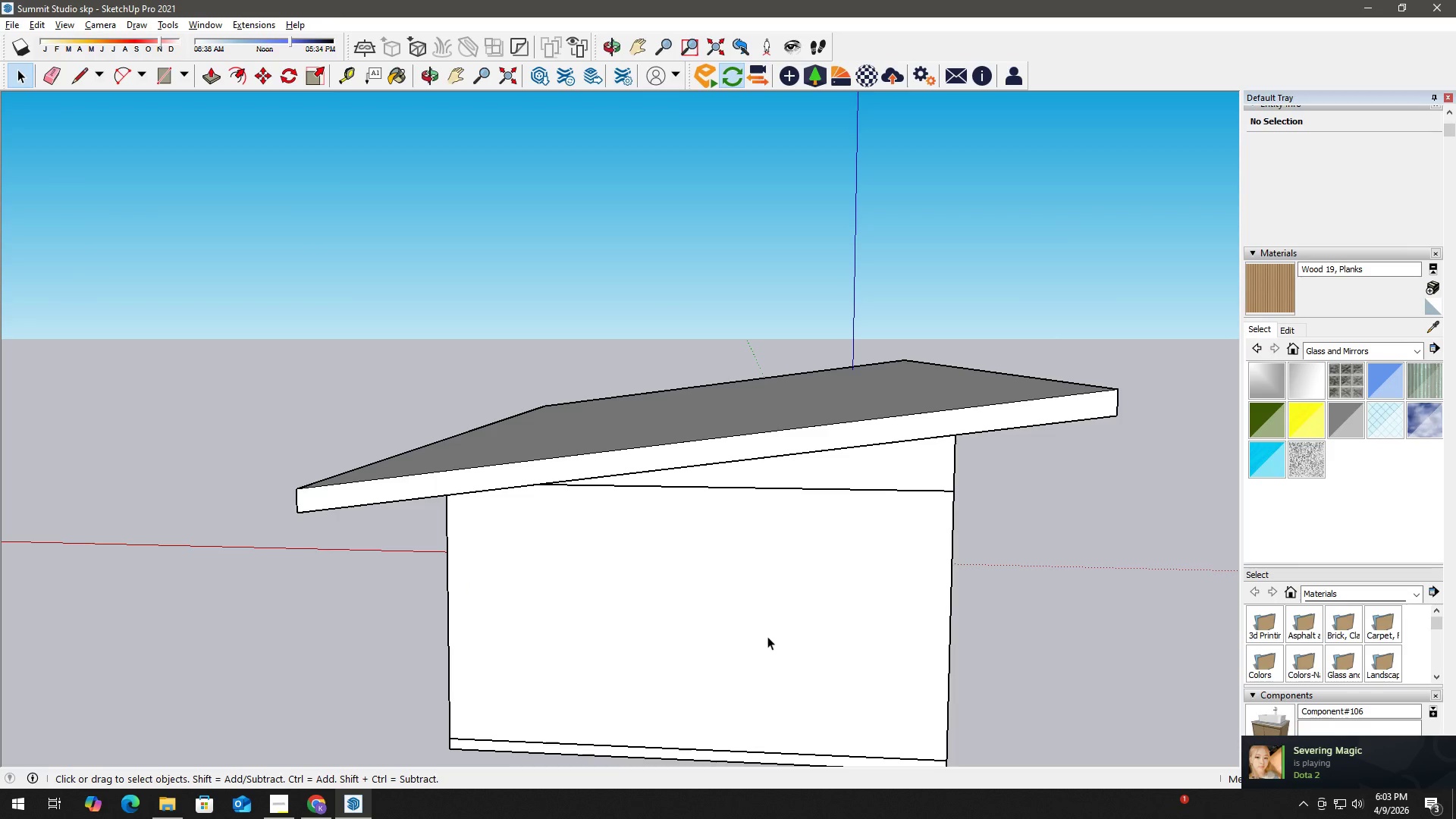 
triple_click([767, 636])
 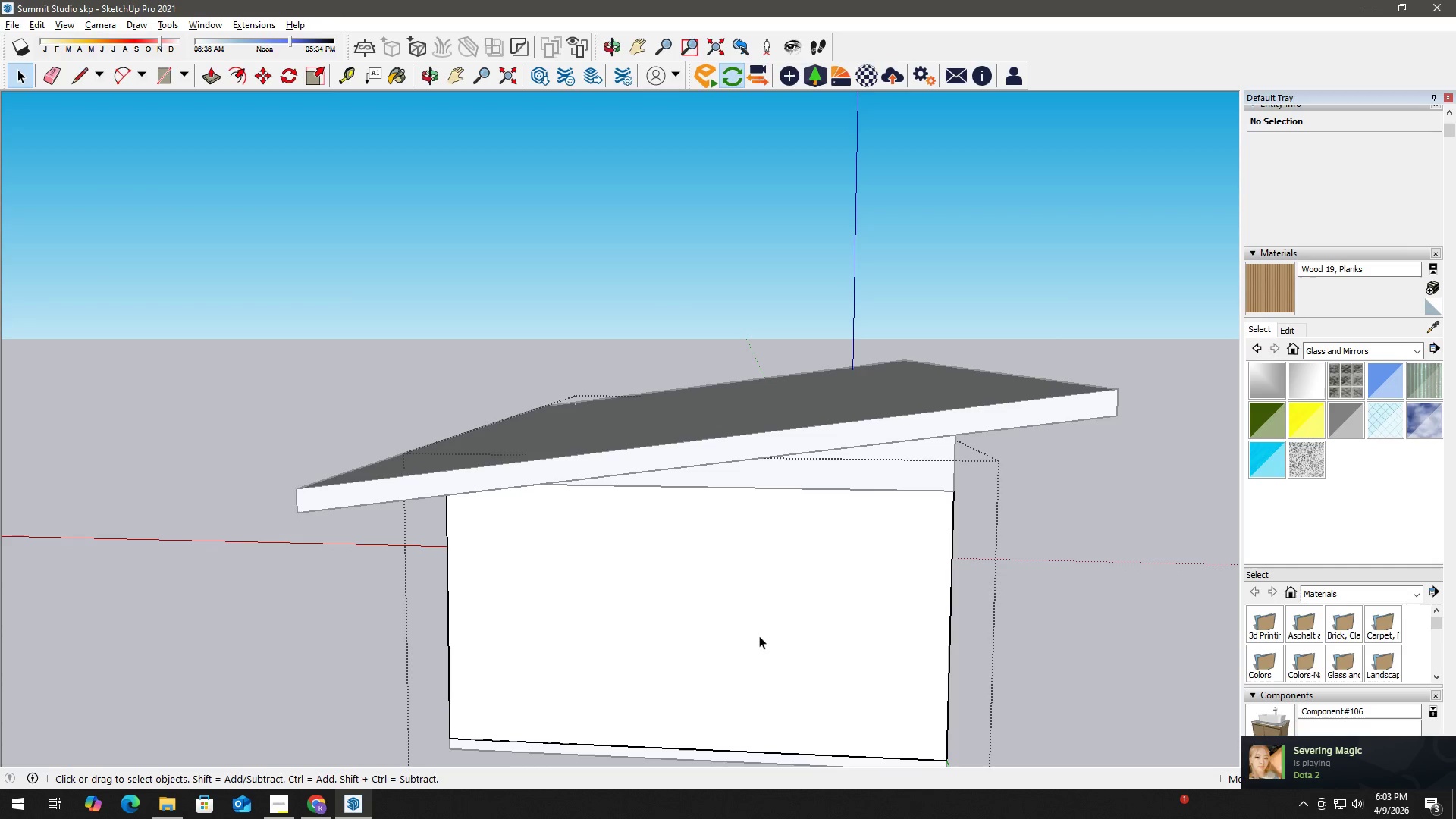 
left_click([759, 635])
 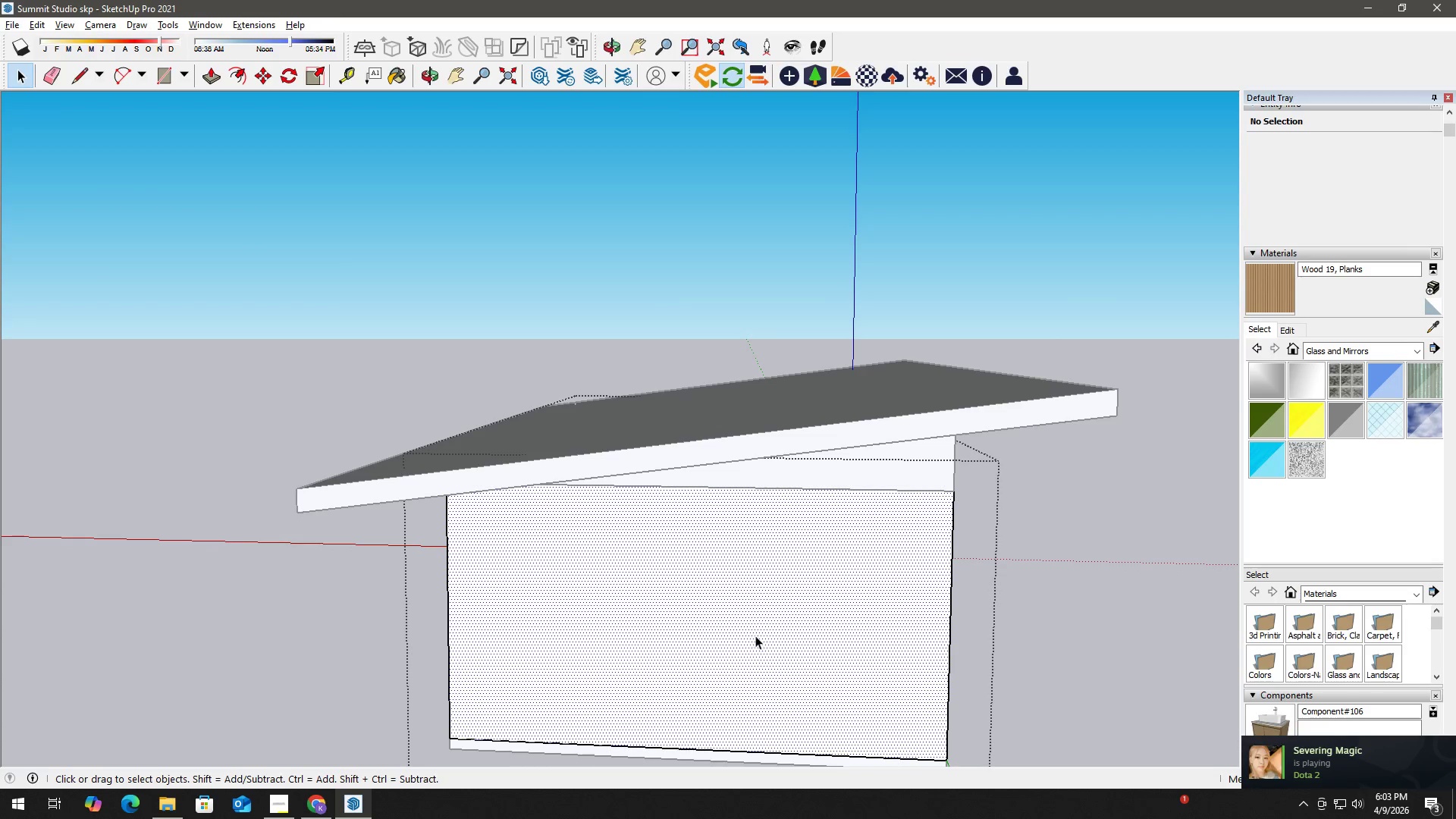 
key(B)
 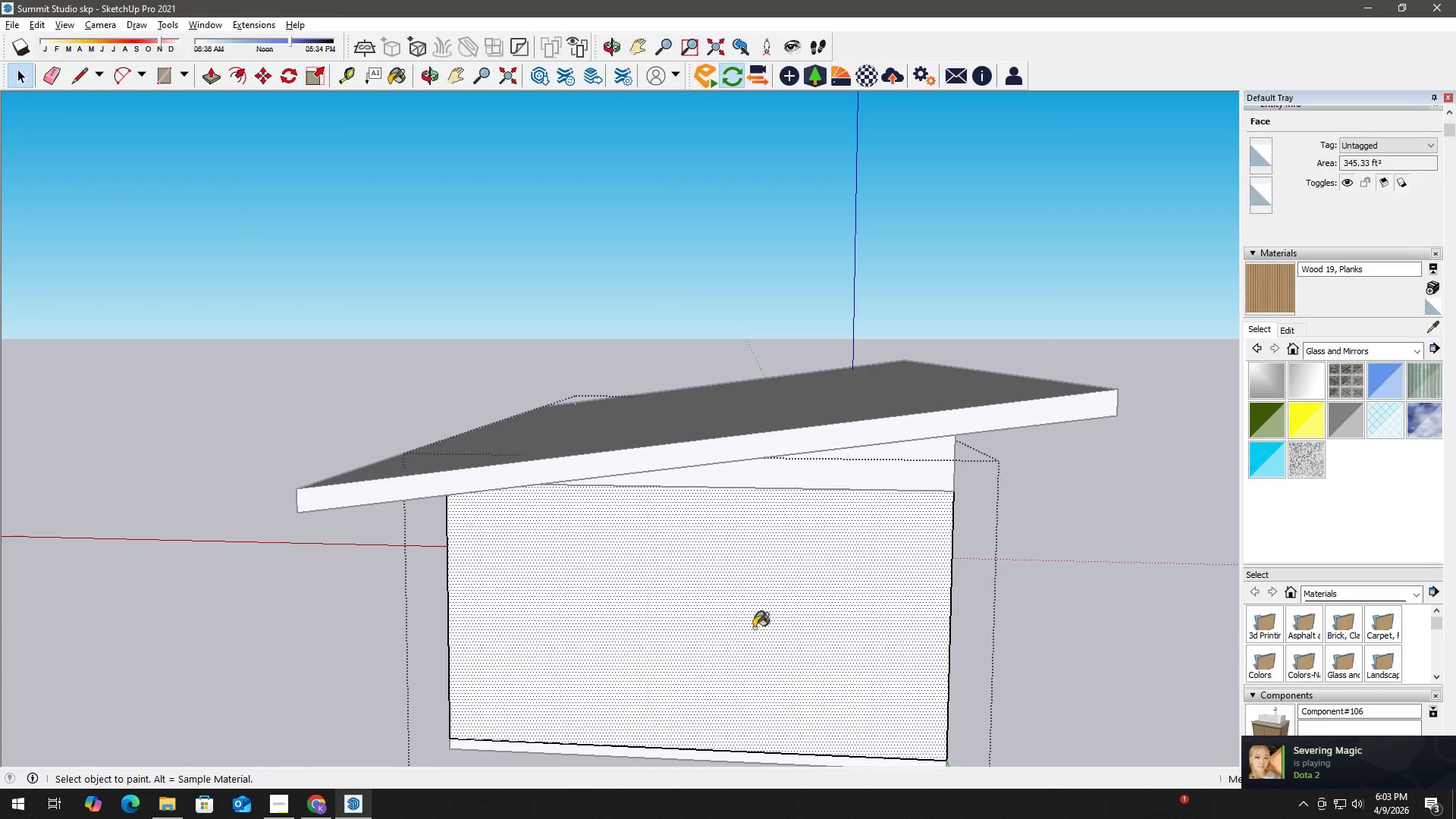 
left_click([754, 628])
 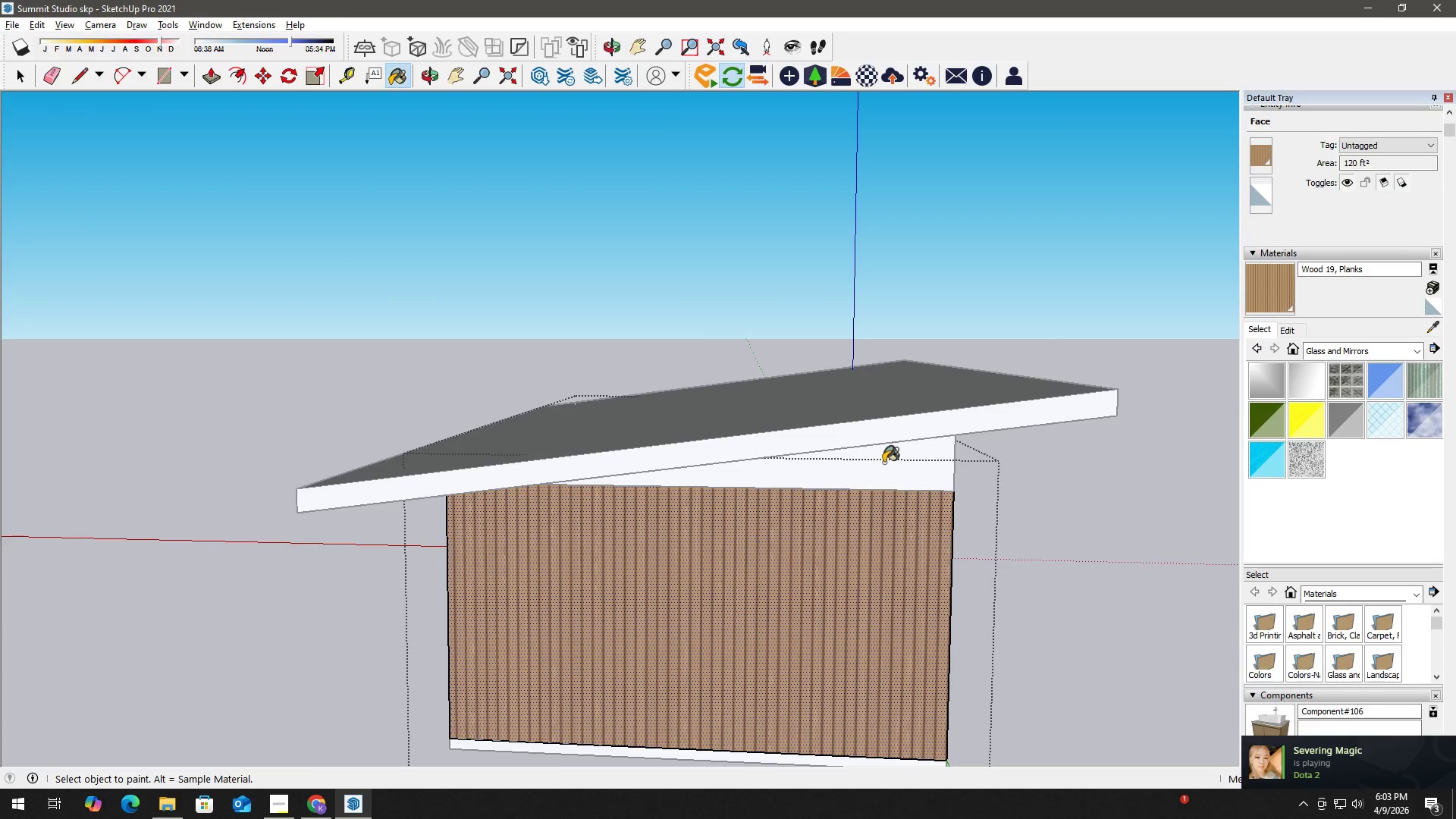 
key(Space)
 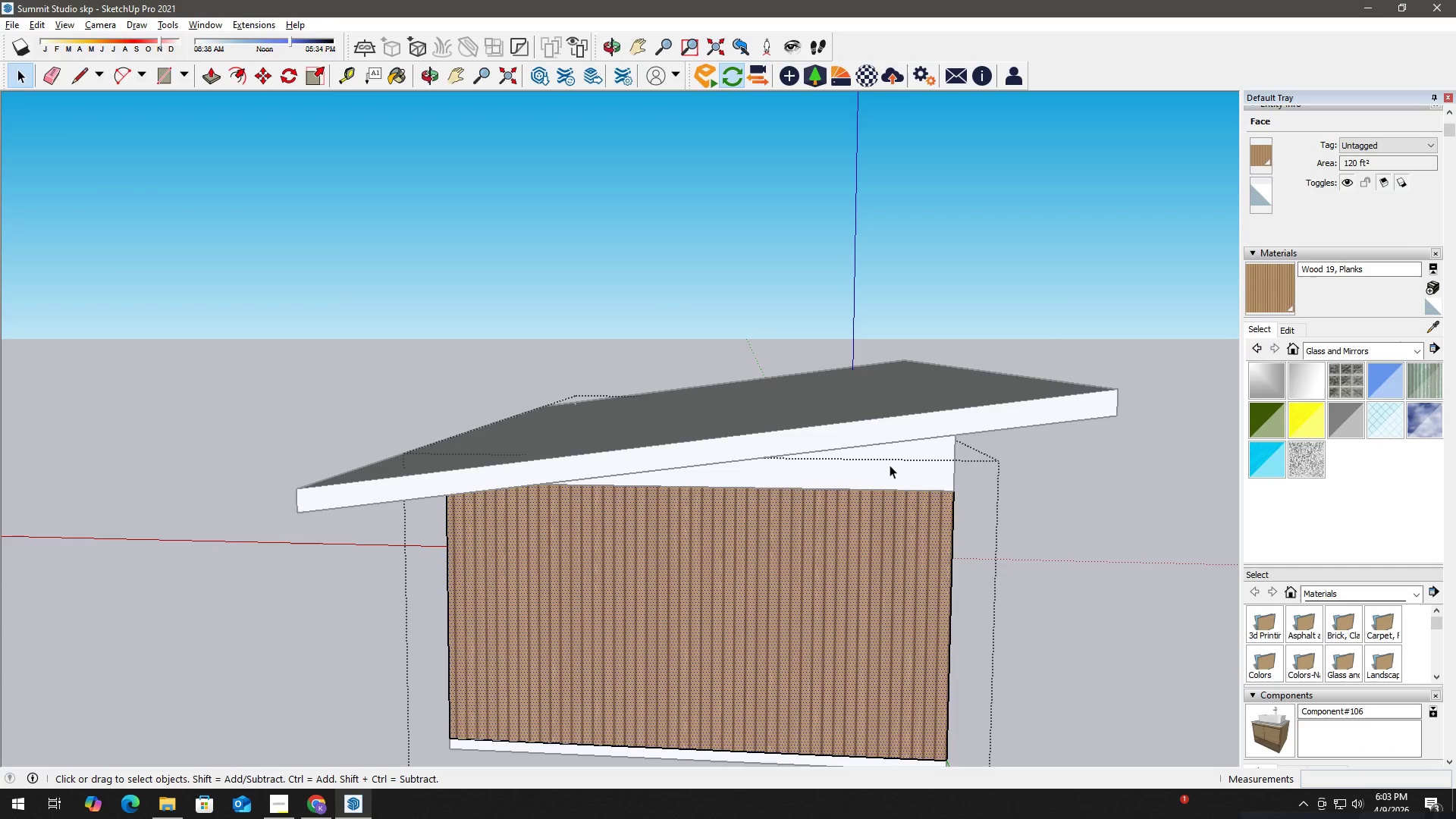 
double_click([890, 465])
 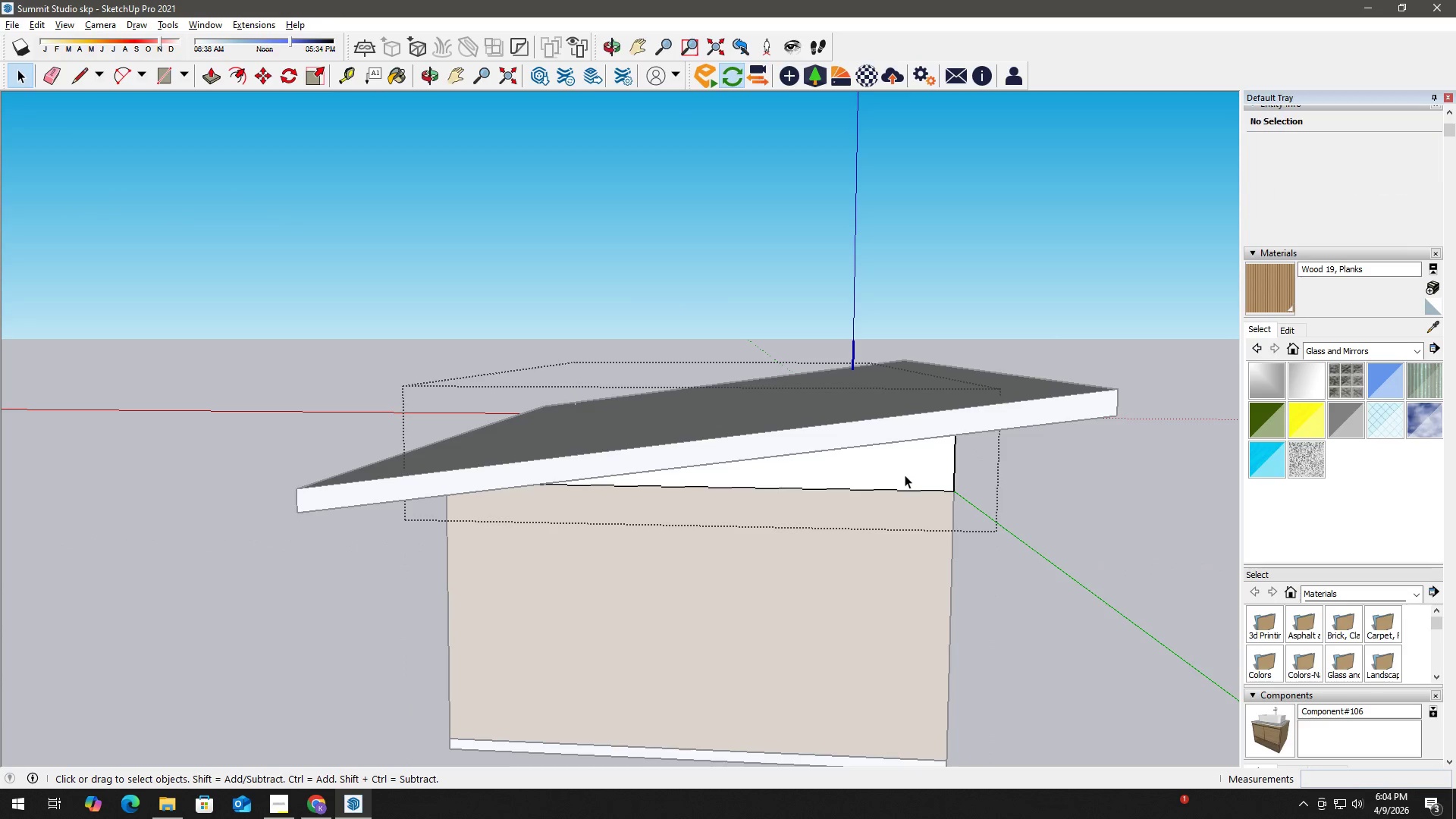 
double_click([905, 475])
 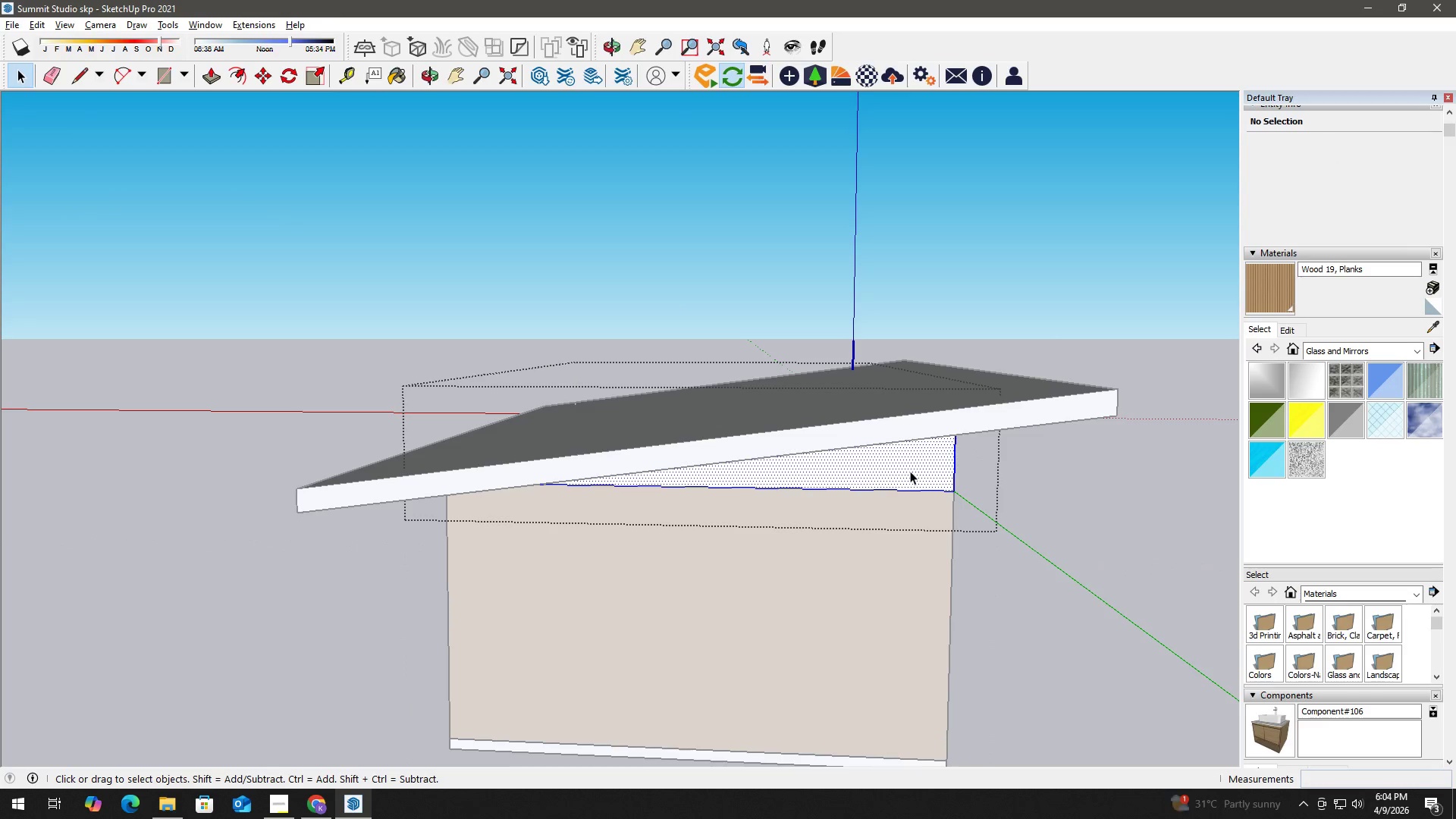 
key(B)
 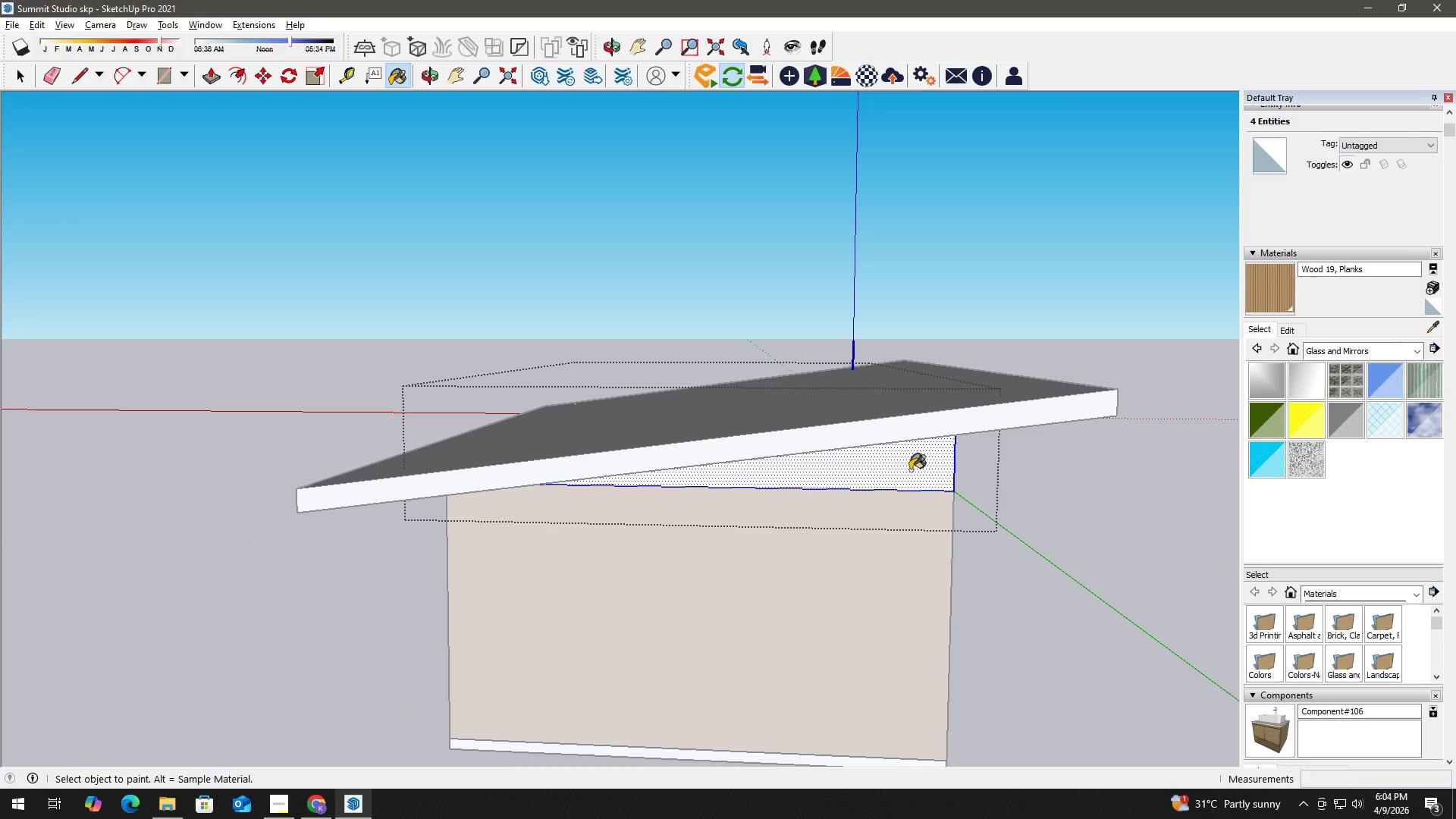 
key(Space)
 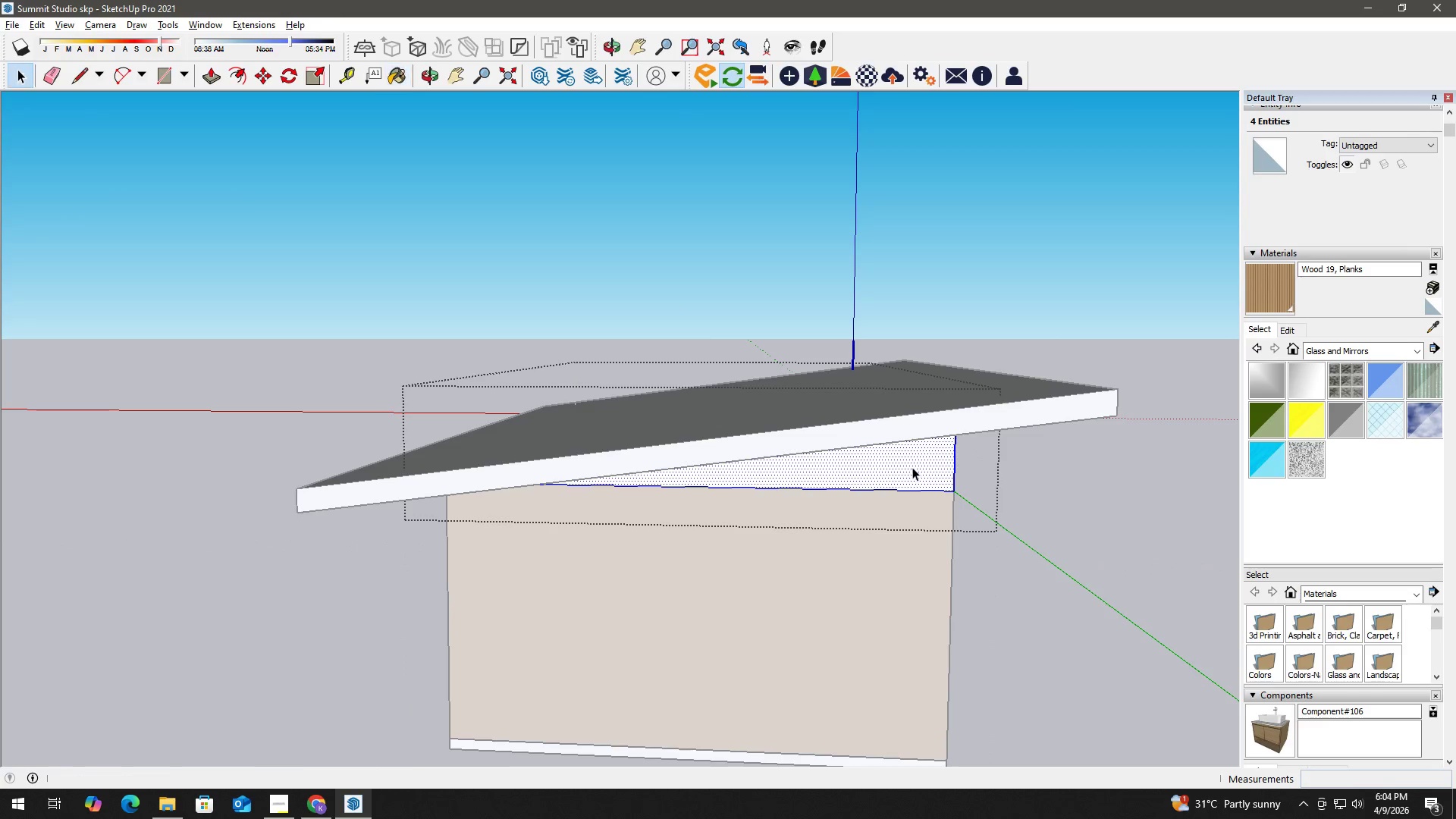 
left_click([915, 466])
 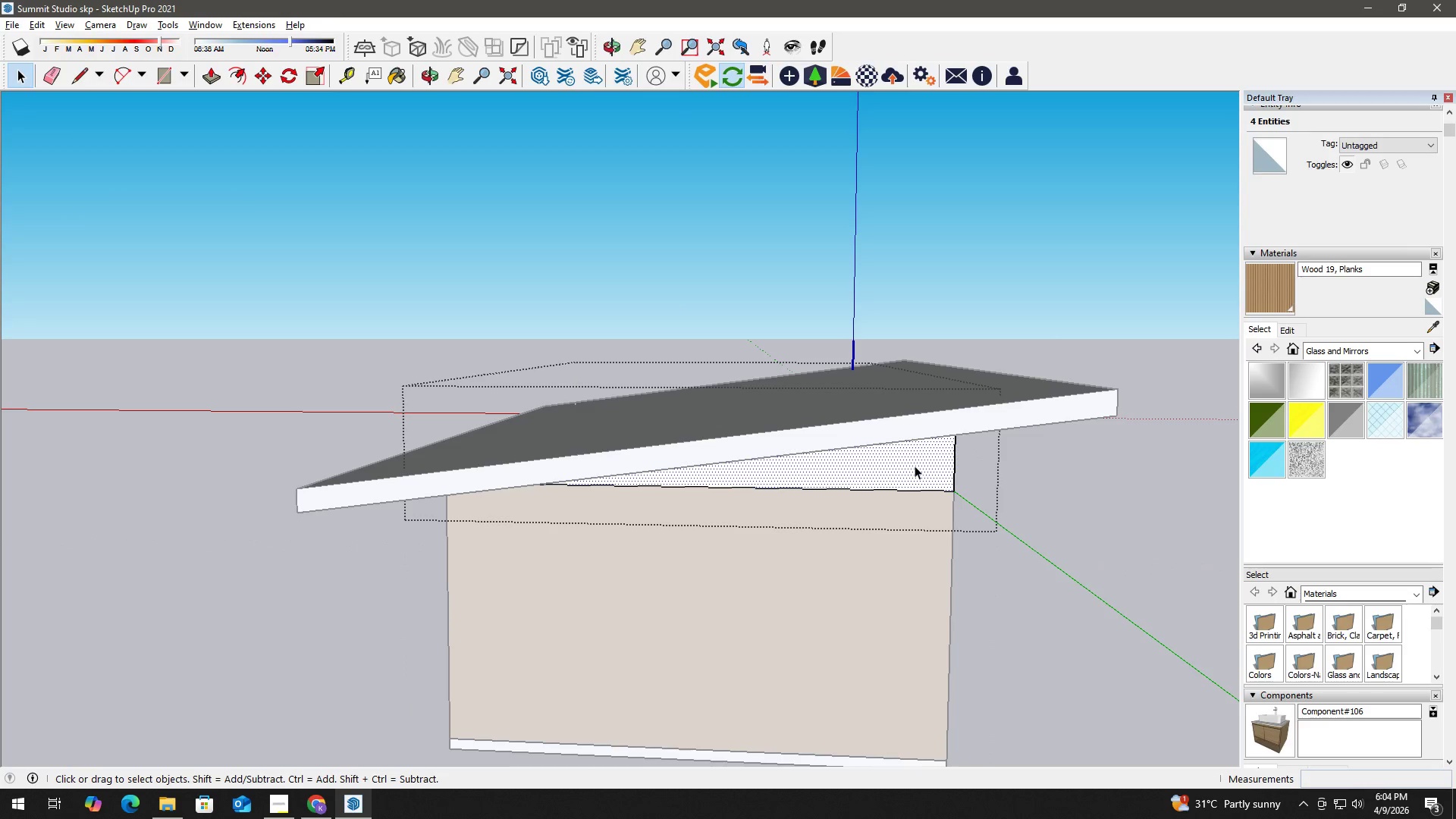 
key(B)
 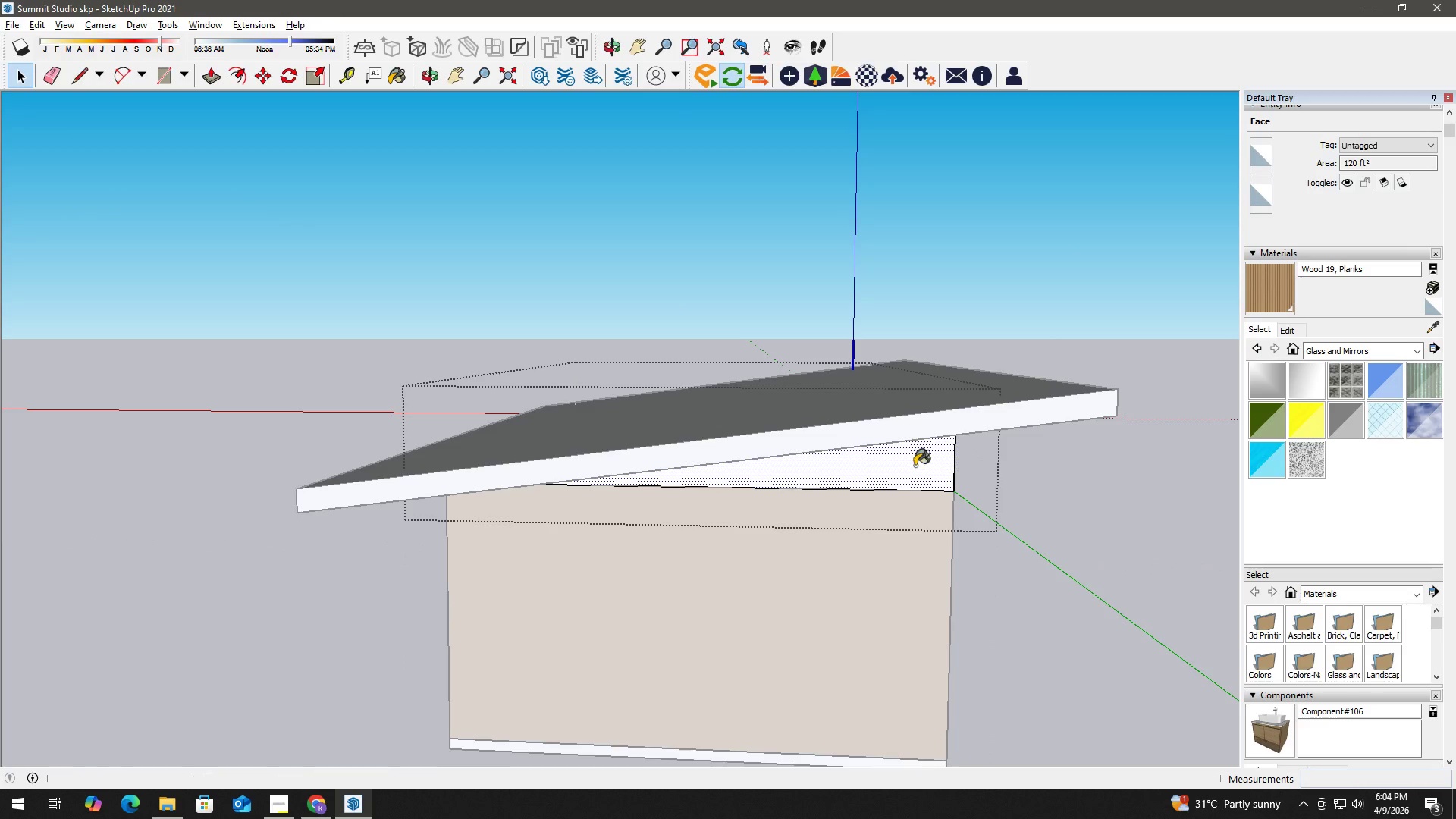 
left_click([915, 466])
 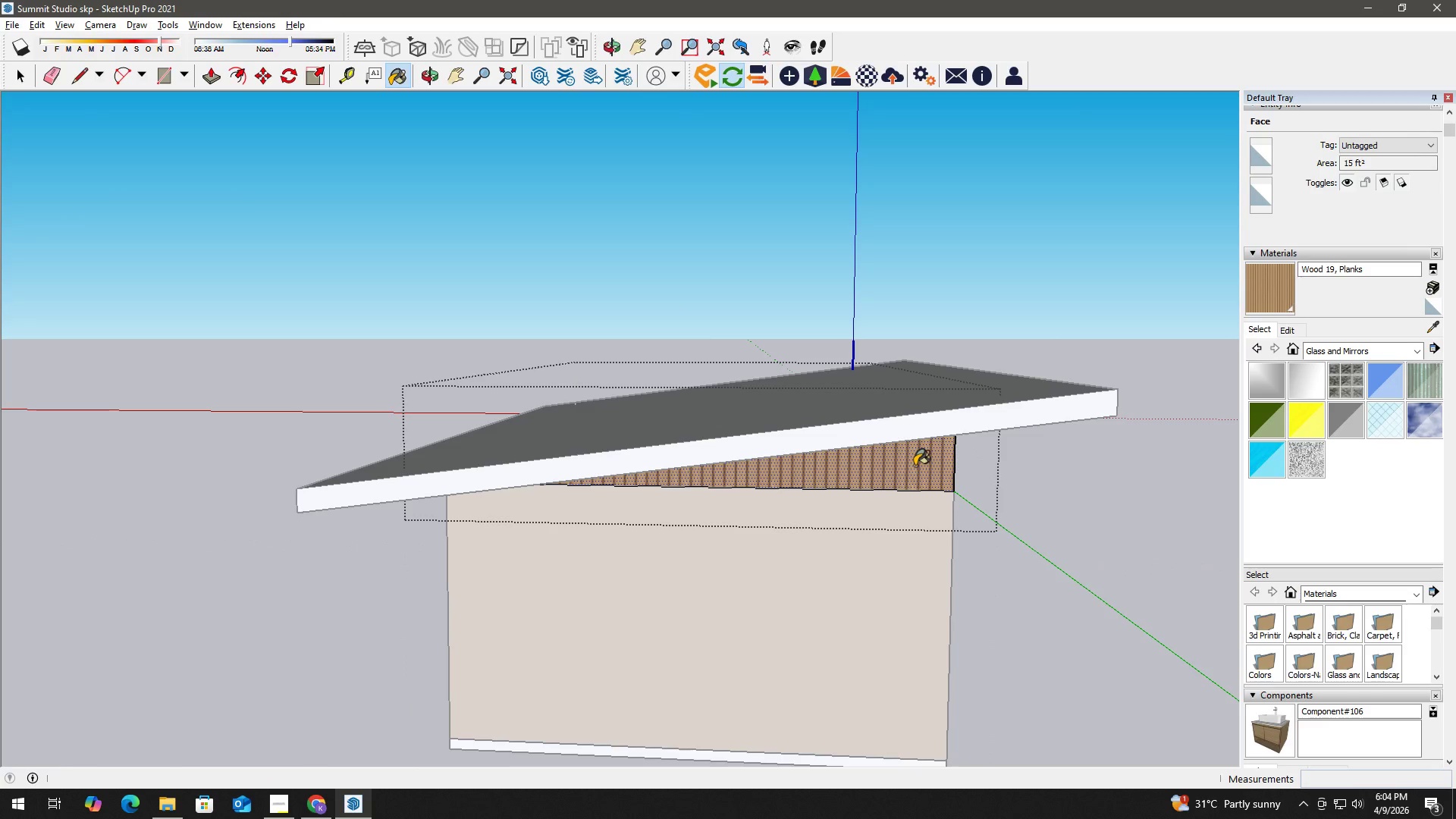 
key(Space)
 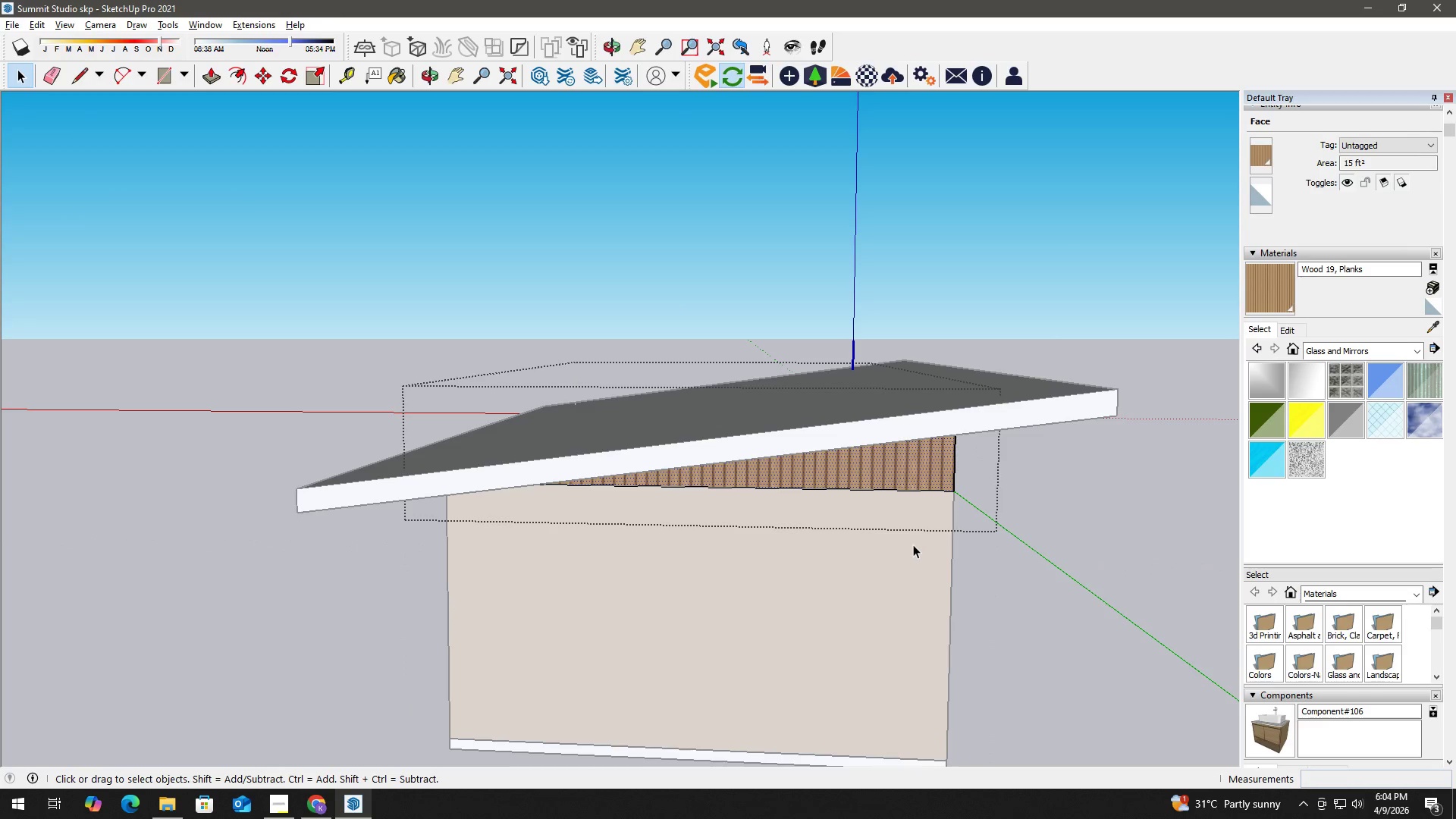 
key(Escape)
 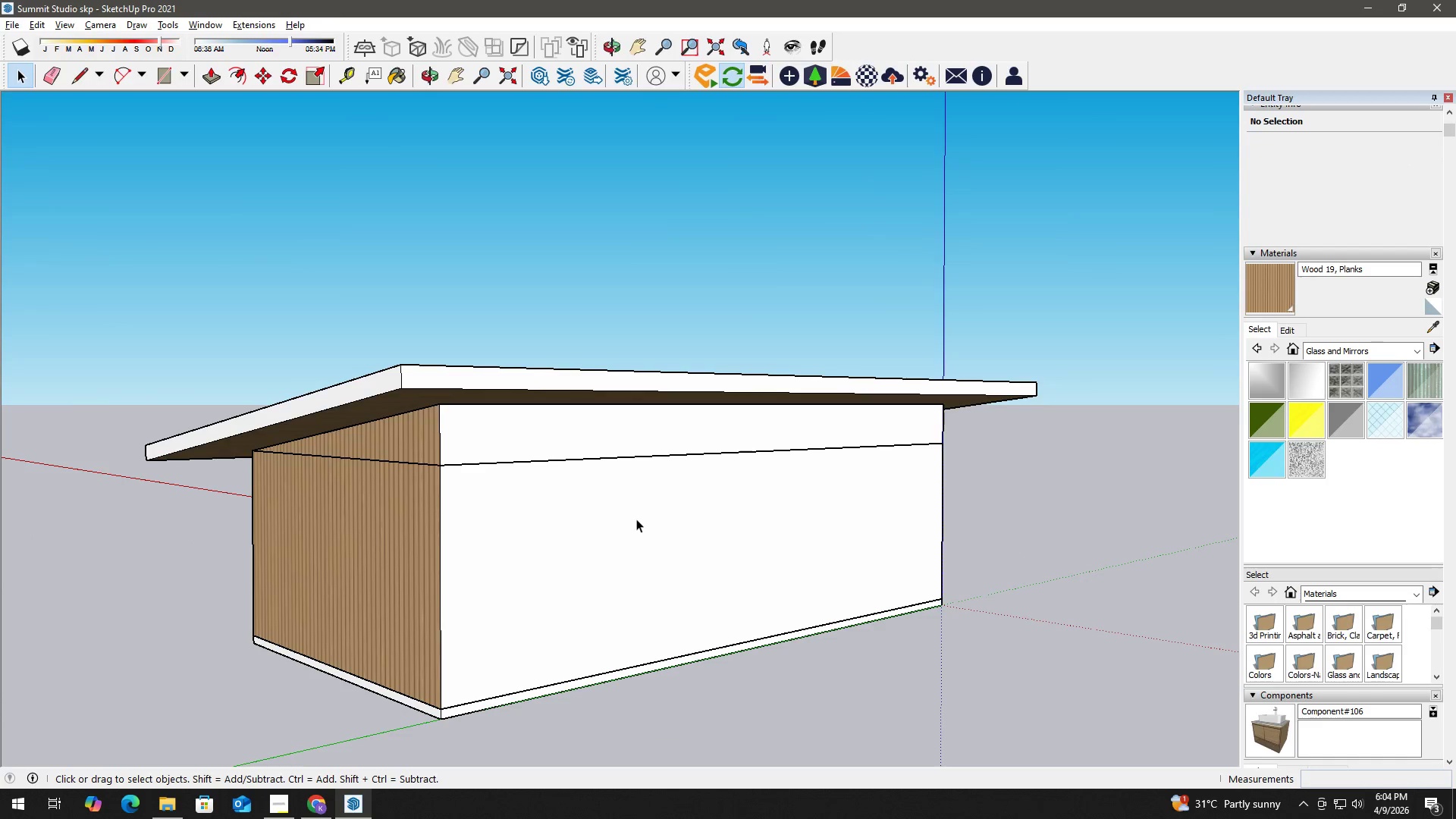 
scroll: coordinate [913, 545], scroll_direction: down, amount: 3.0
 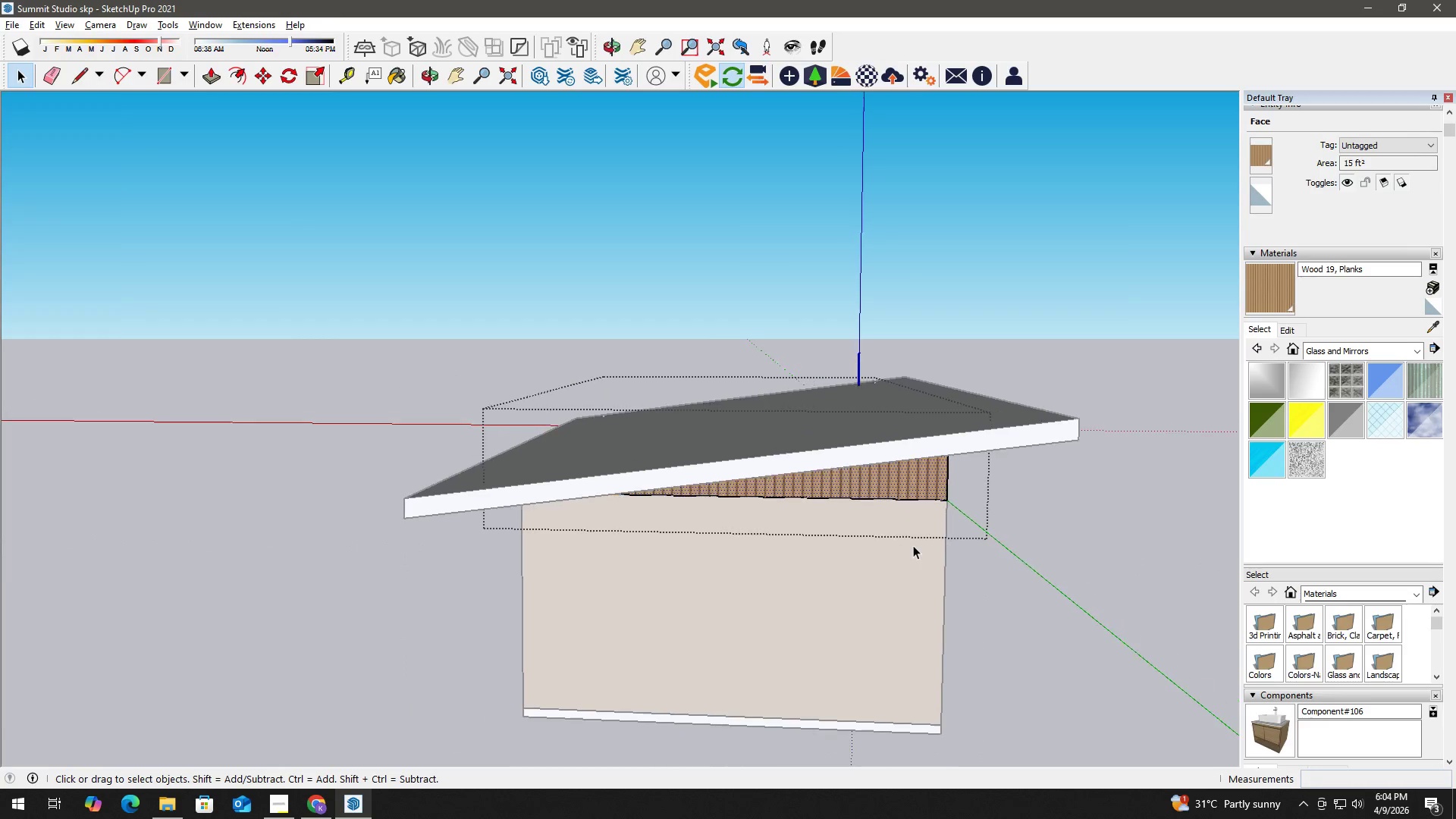 
key(Alt+Tab)
 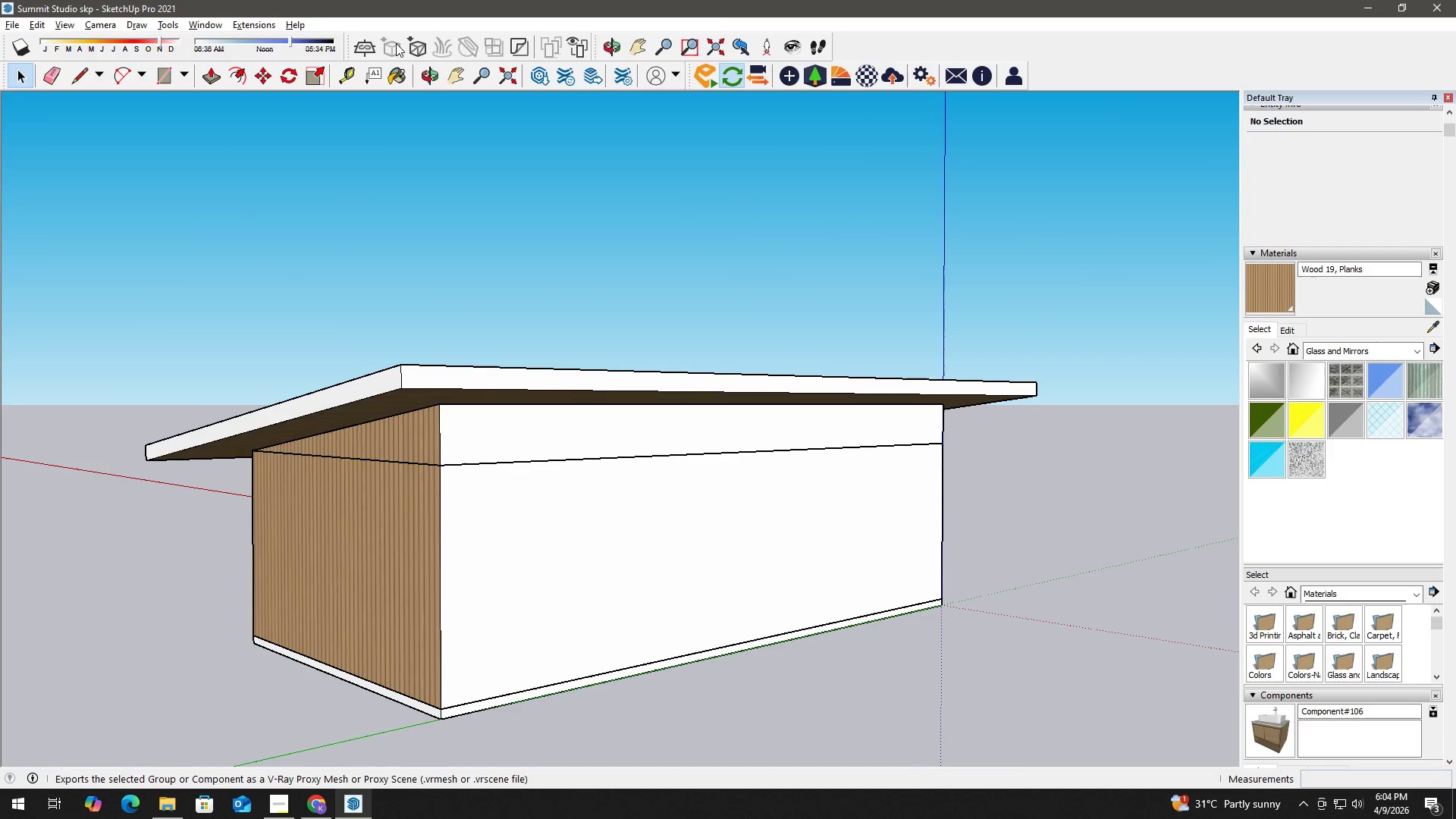 
left_click([263, 20])
 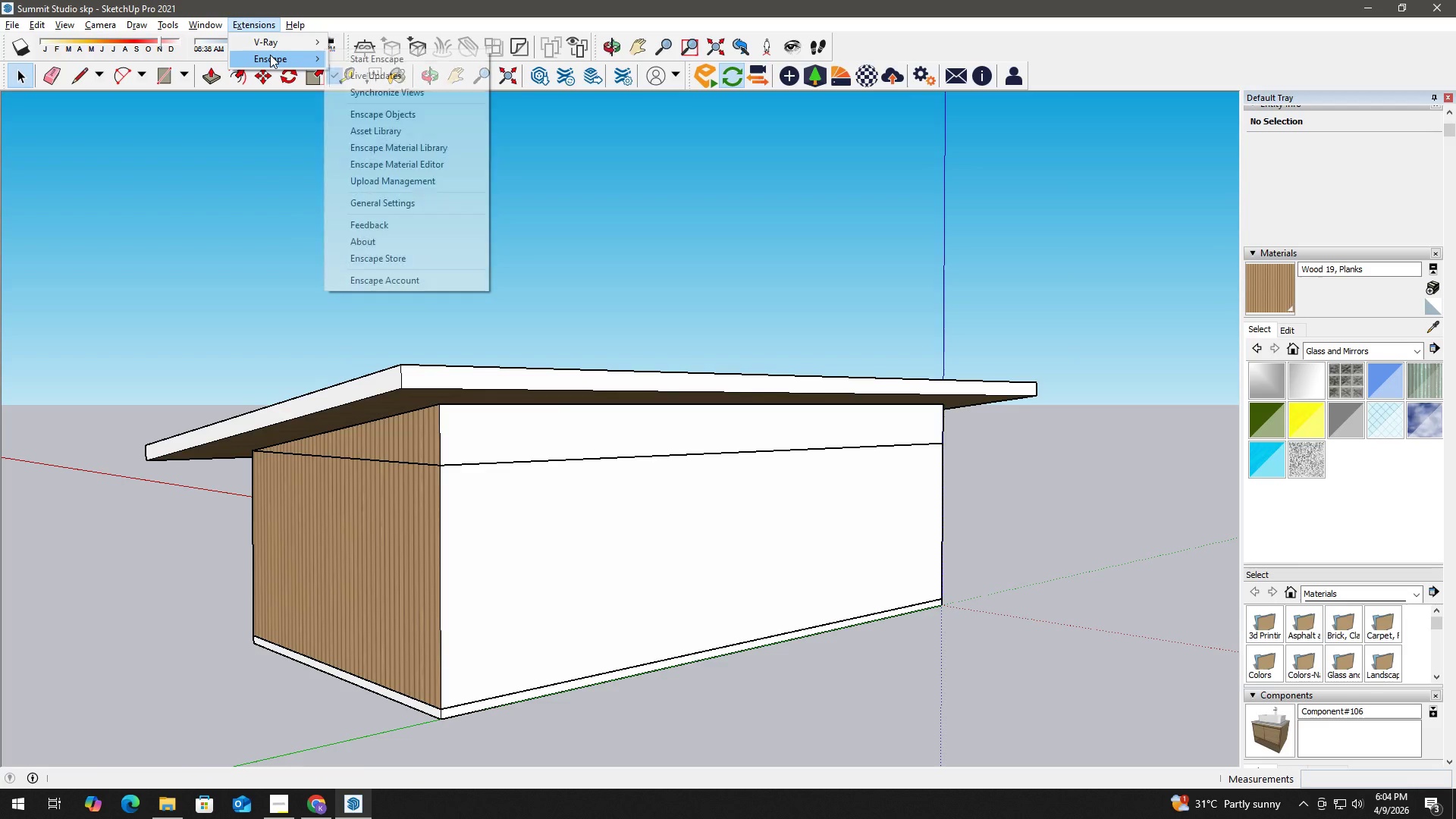 
left_click([340, 59])
 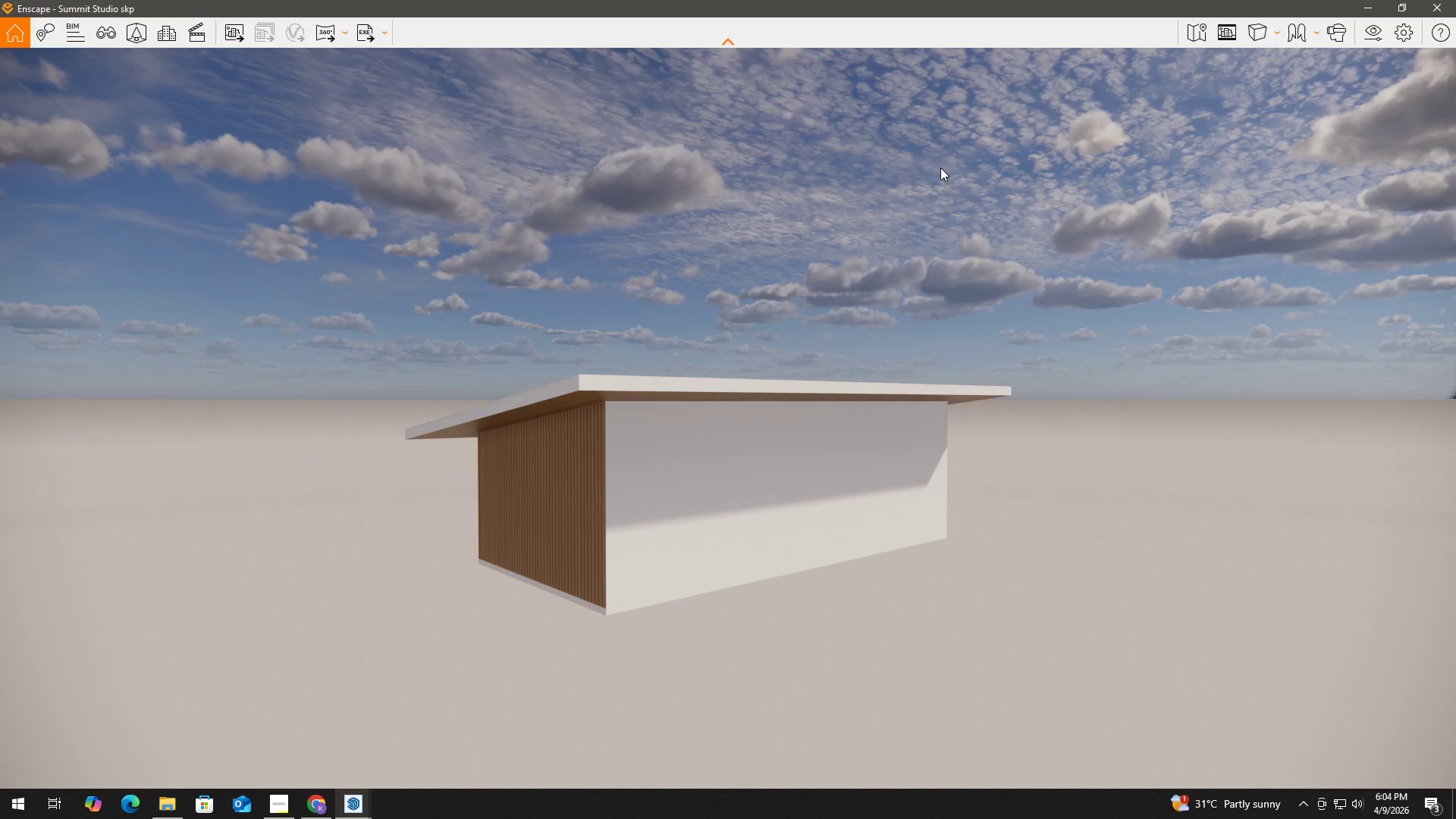 
wait(46.64)
 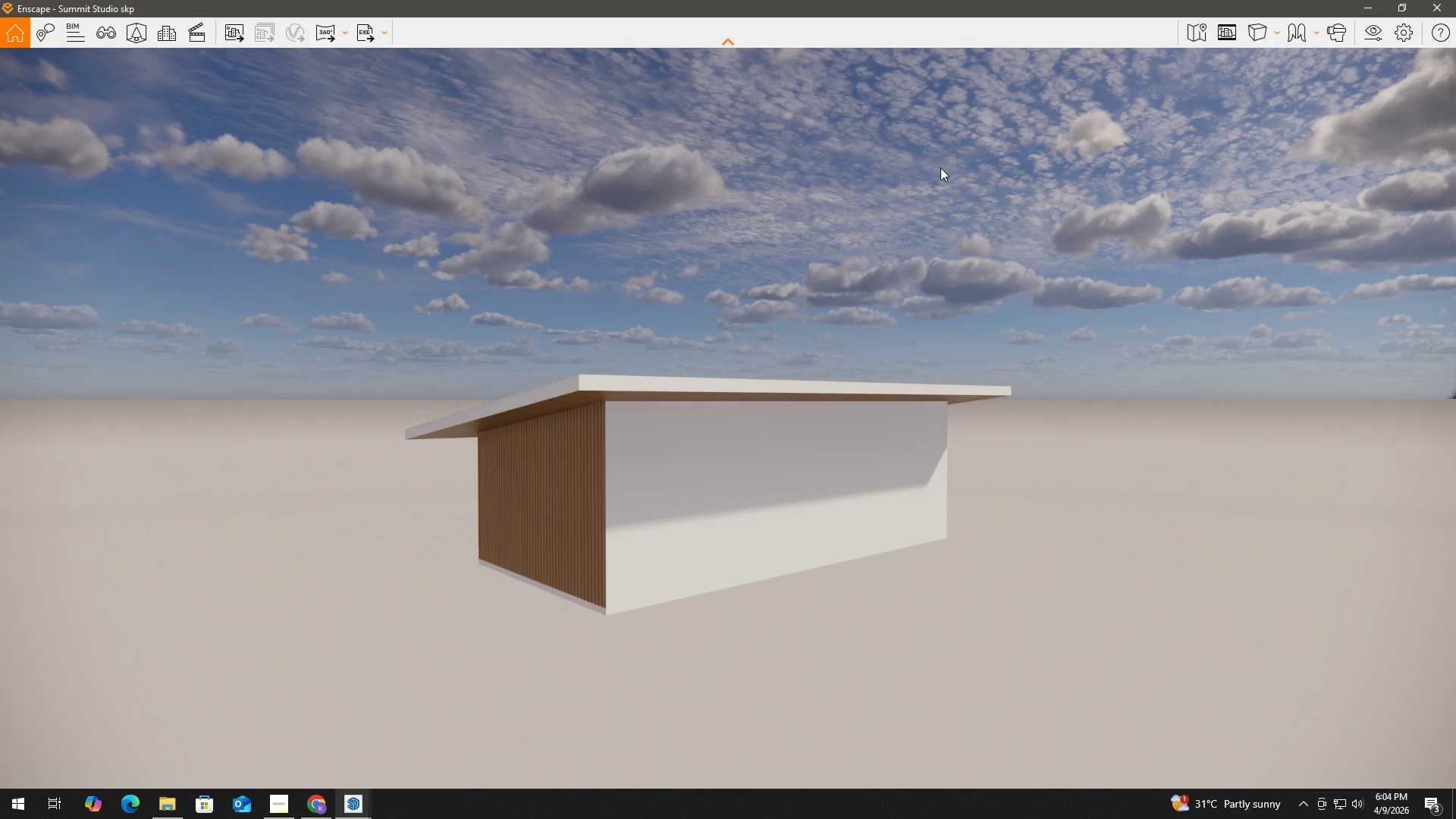 
hold_key(key=A, duration=1.33)
 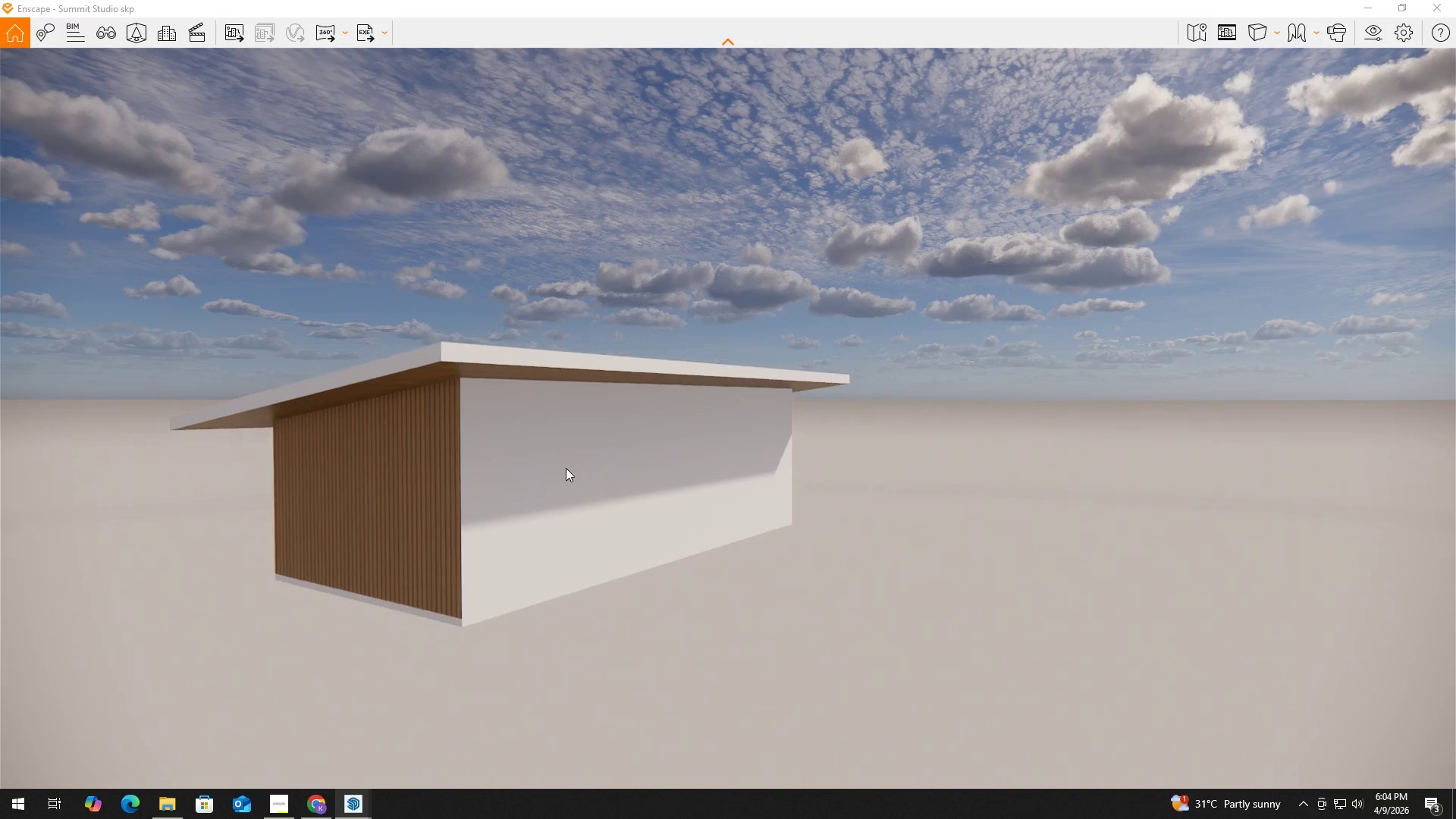 
hold_key(key=W, duration=0.52)
 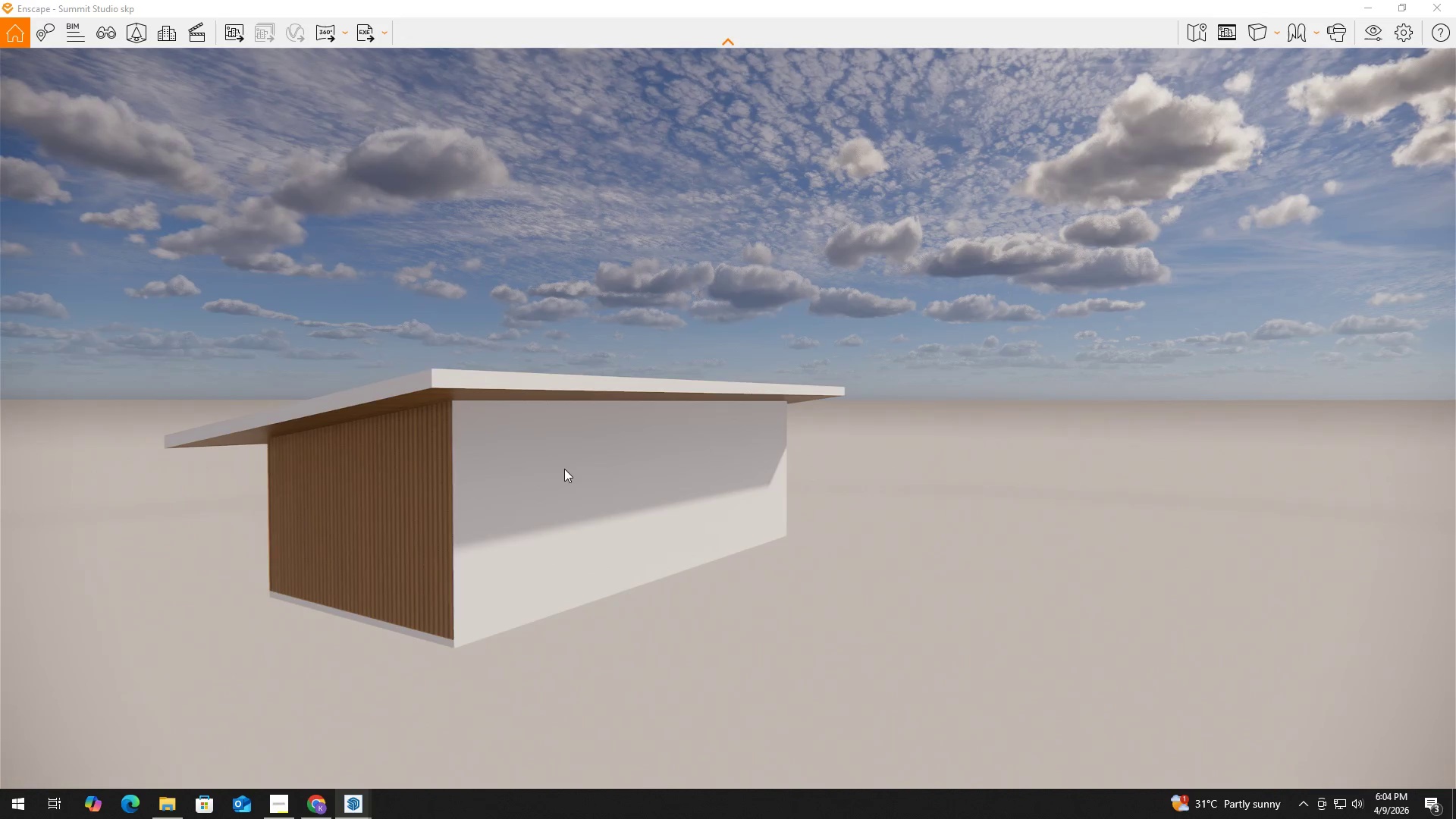 
type(qwqa)
 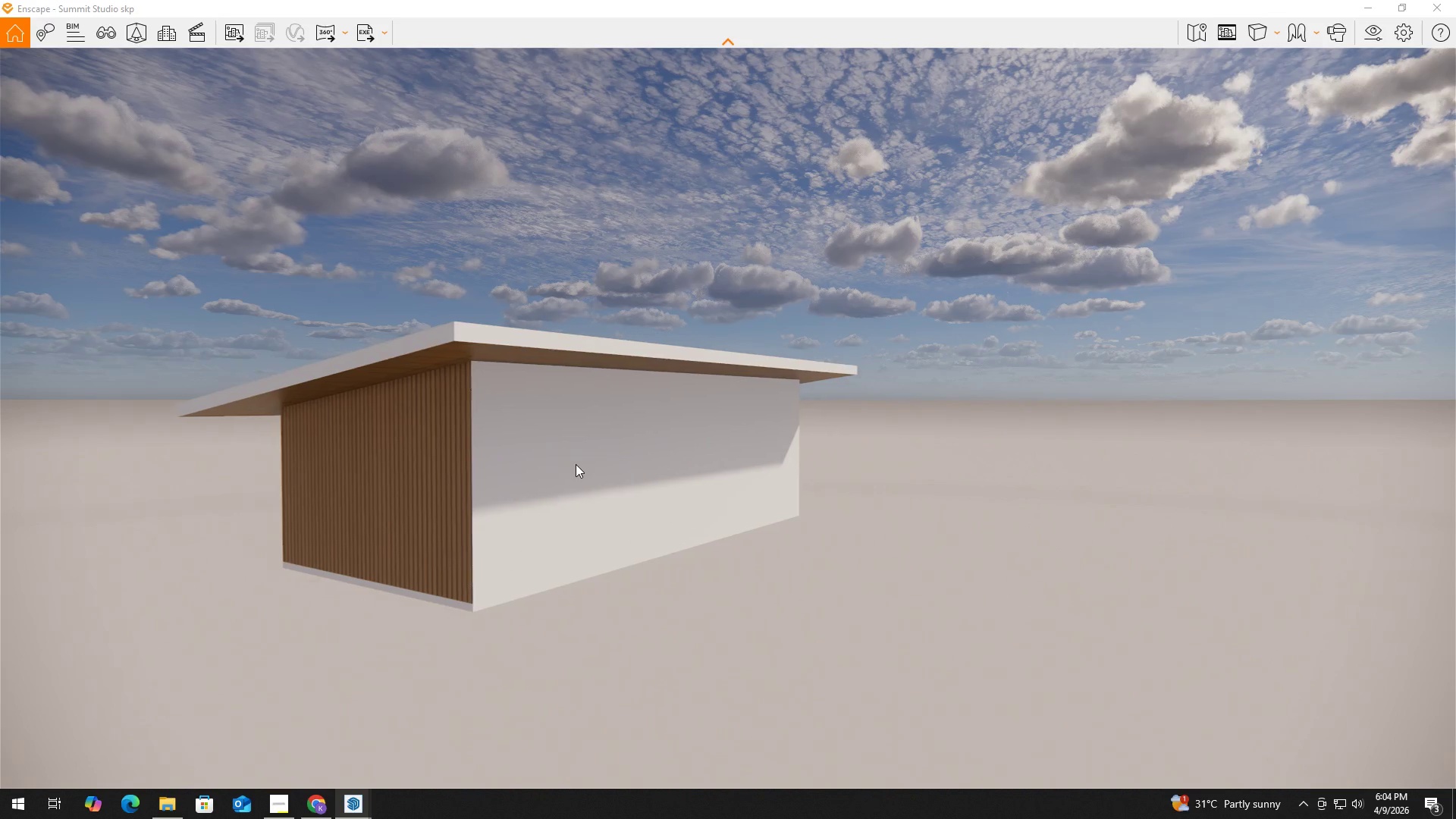 
hold_key(key=Q, duration=1.5)
 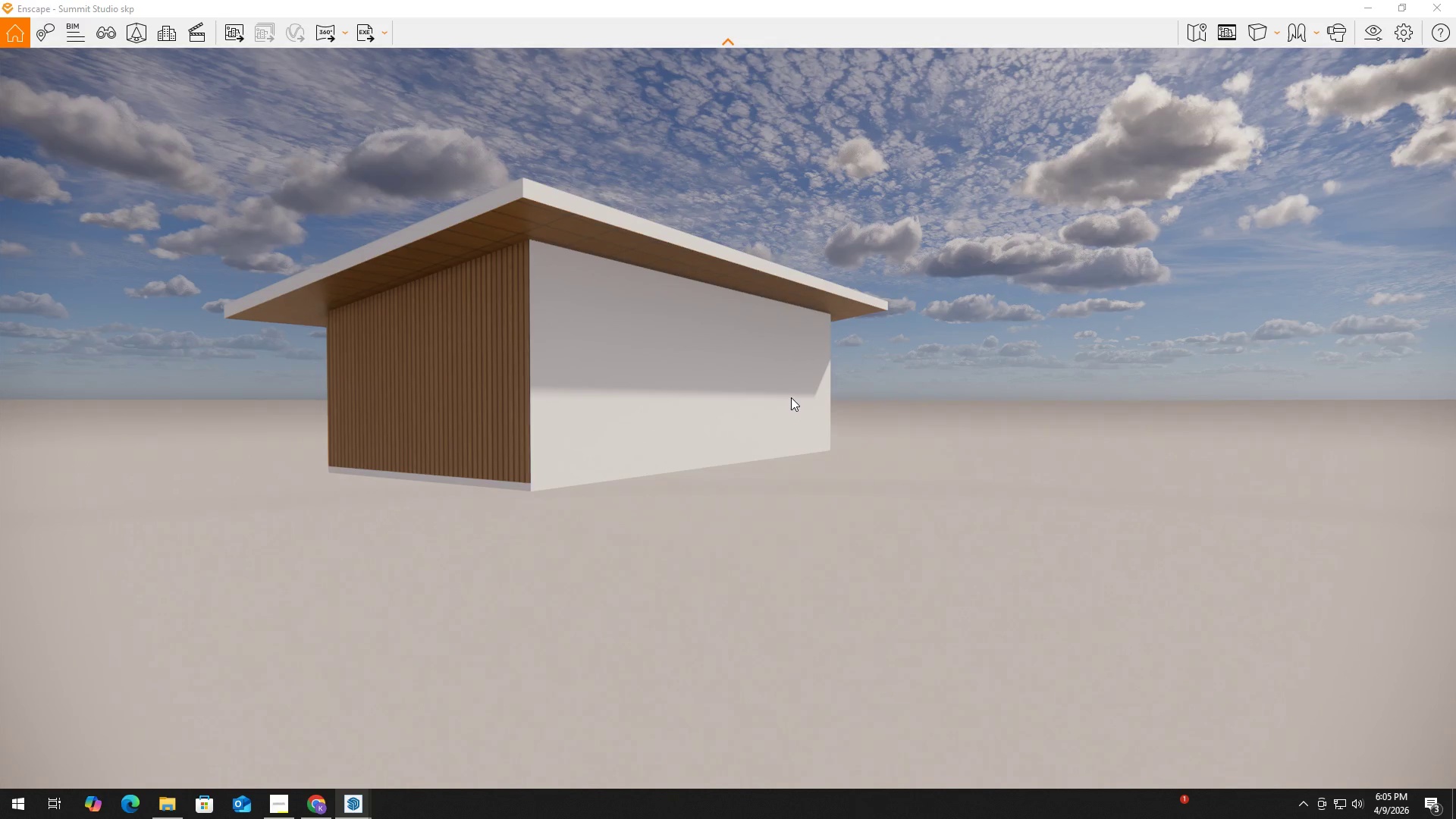 
hold_key(key=A, duration=0.7)
 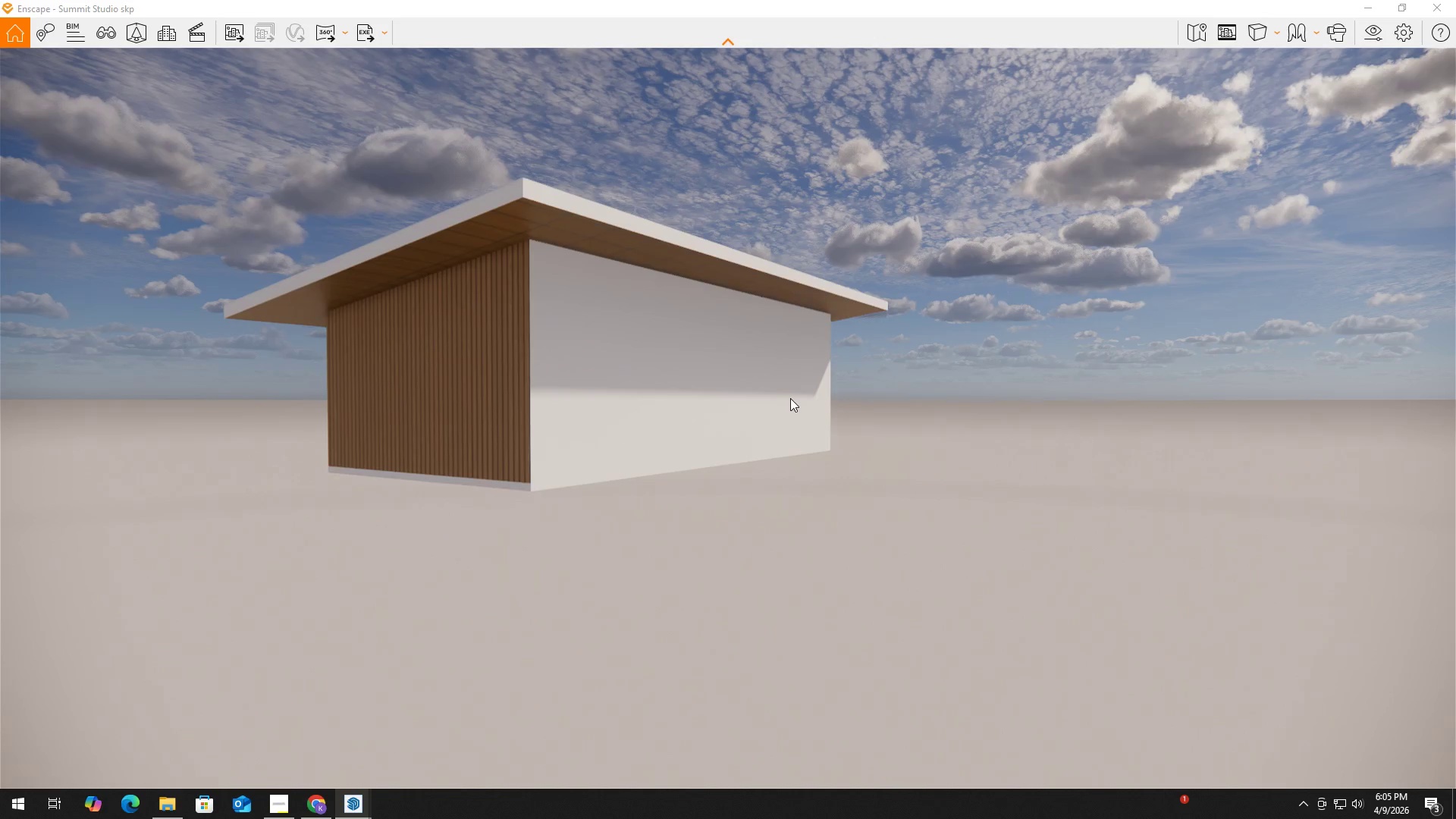 
hold_key(key=A, duration=2.06)
 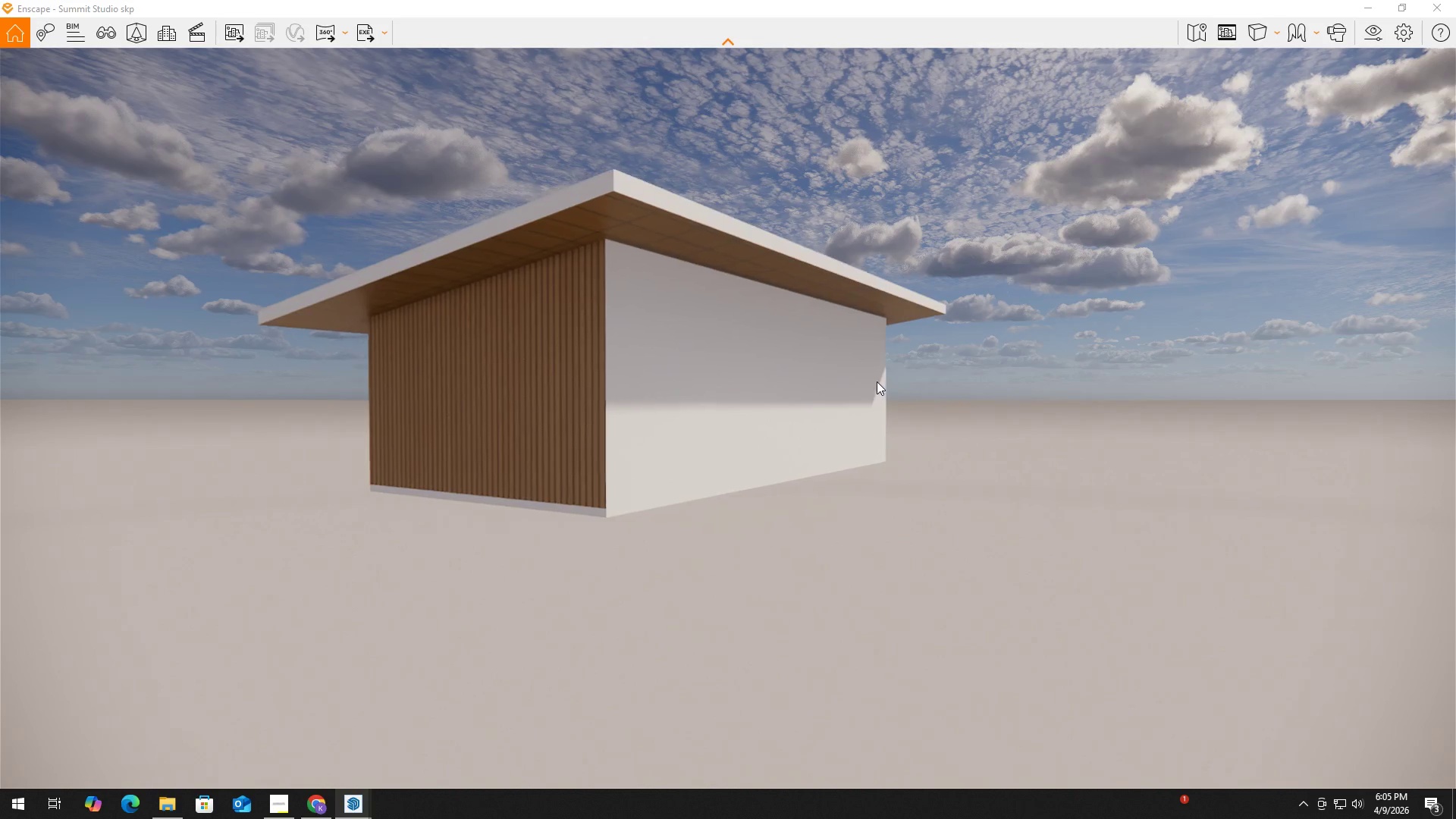 
key(E)
 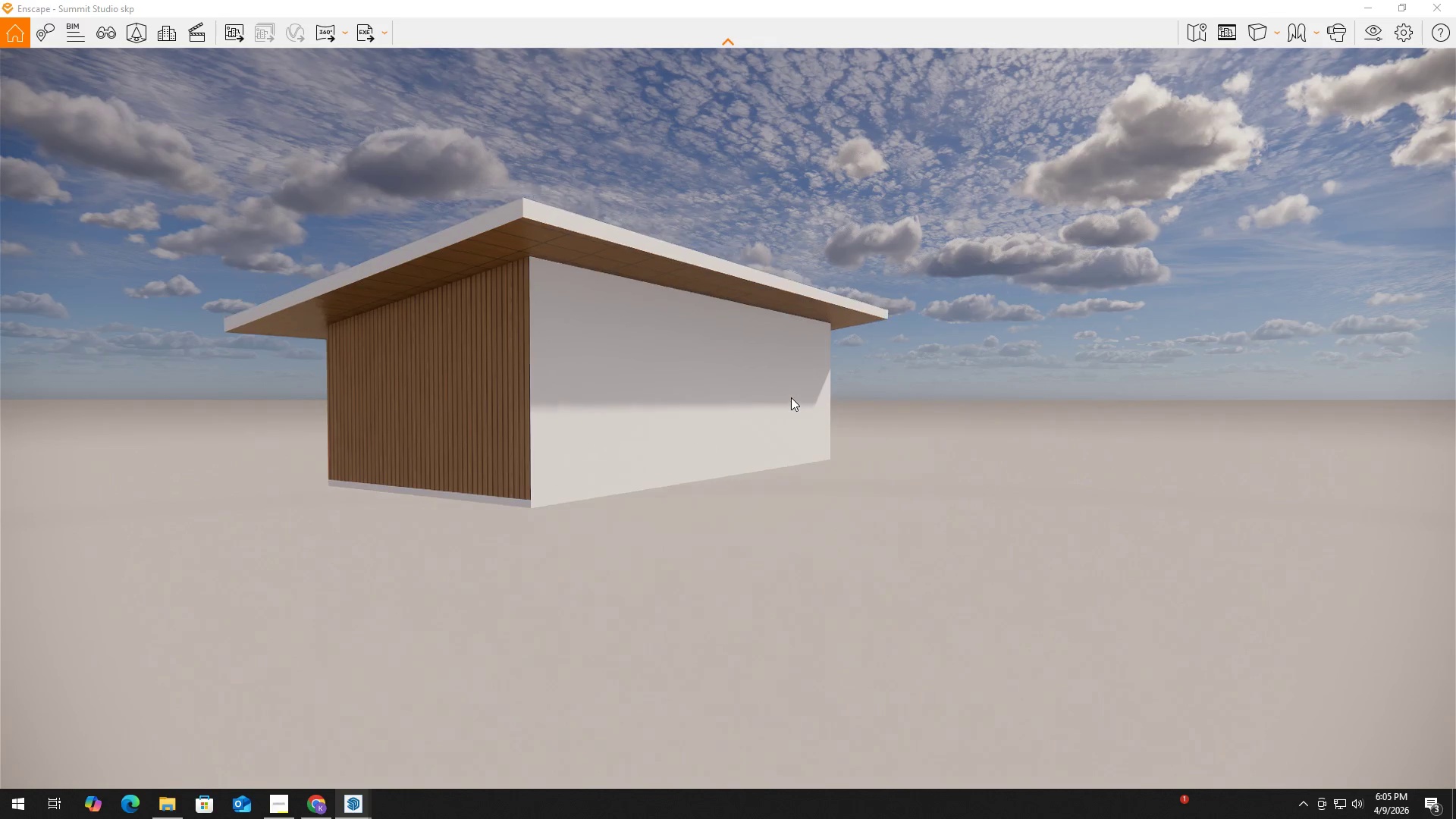 
hold_key(key=W, duration=0.88)
 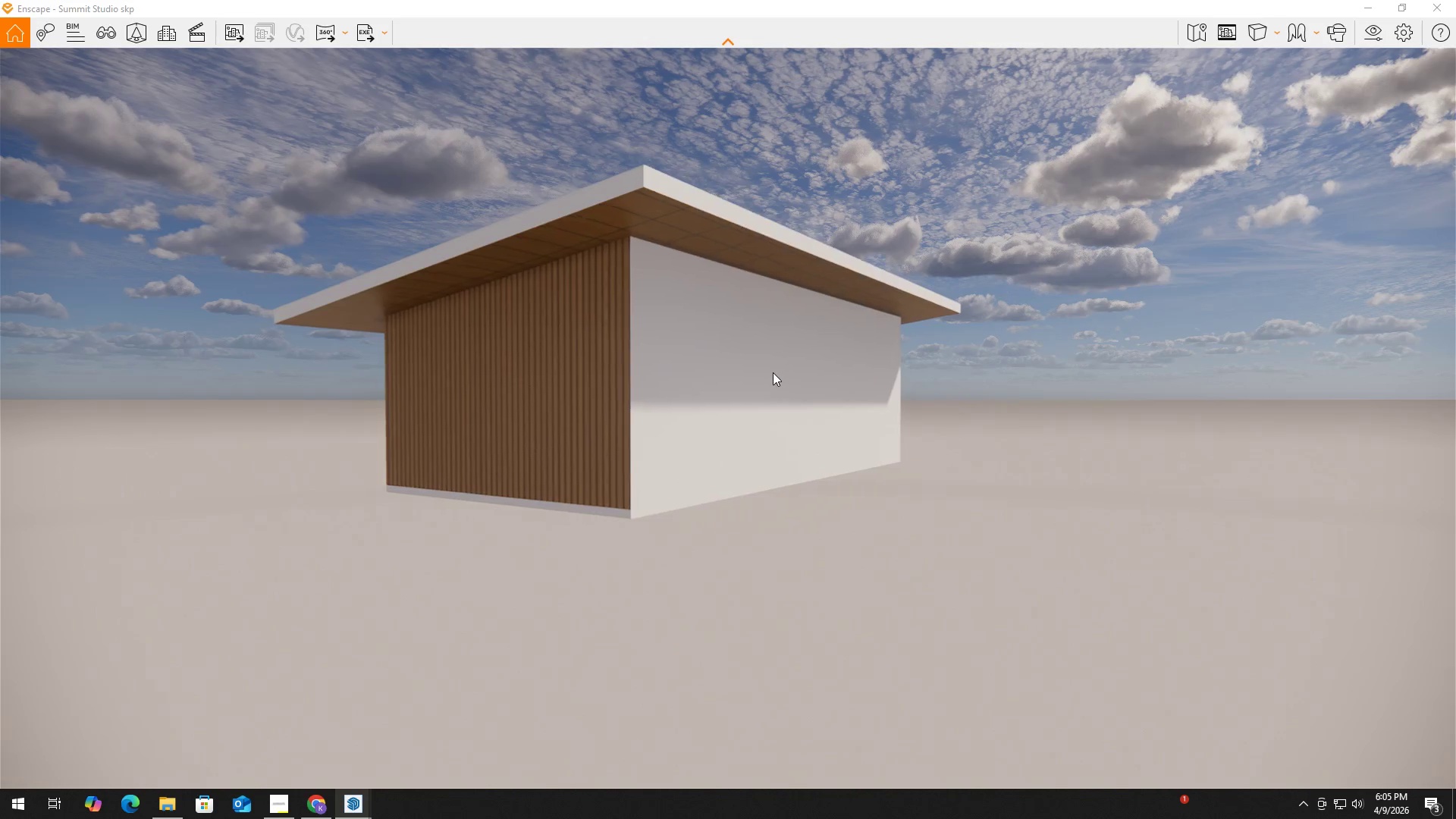 
hold_key(key=A, duration=7.31)
 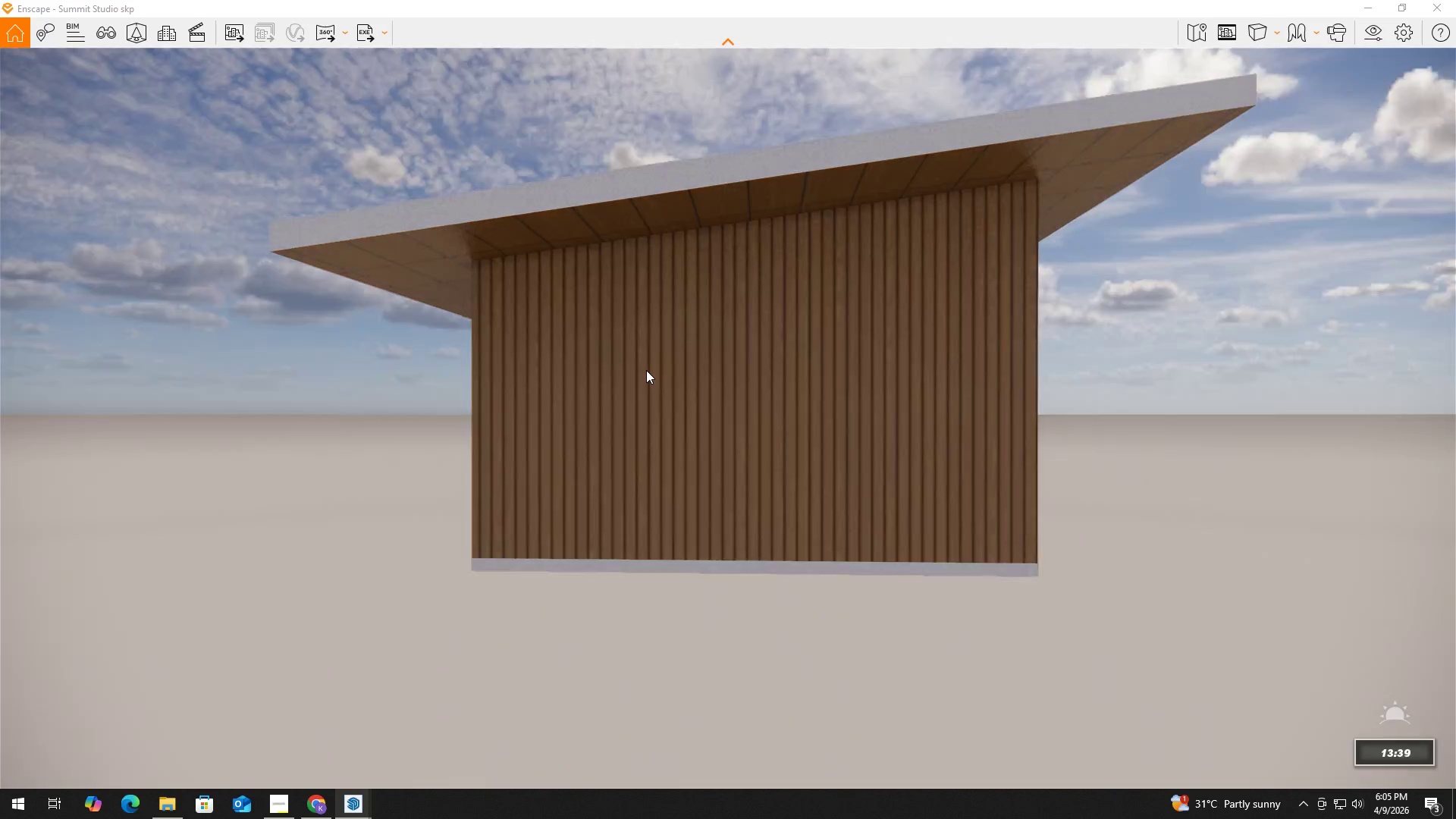 
hold_key(key=W, duration=1.34)
 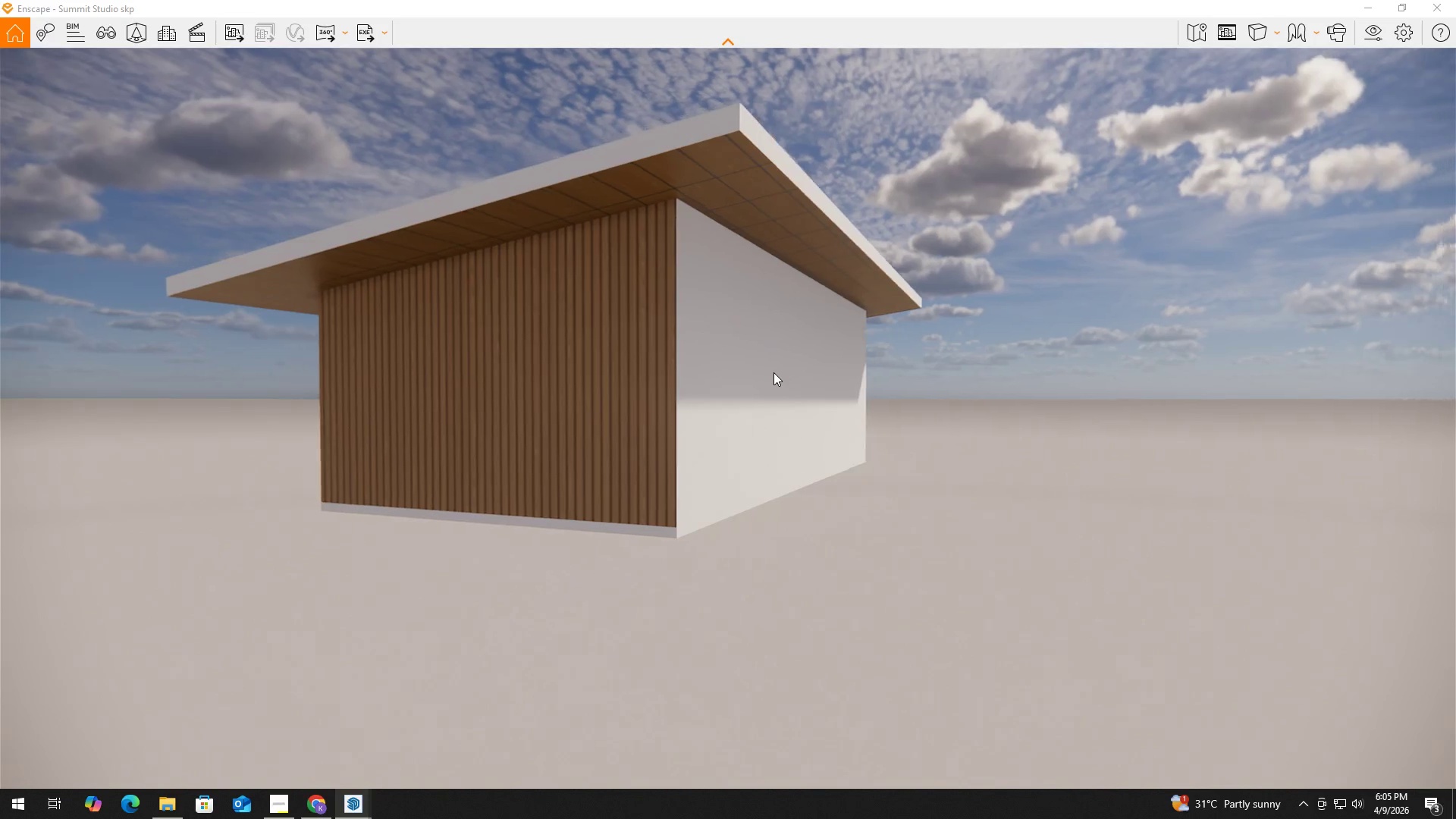 
hold_key(key=W, duration=0.73)
 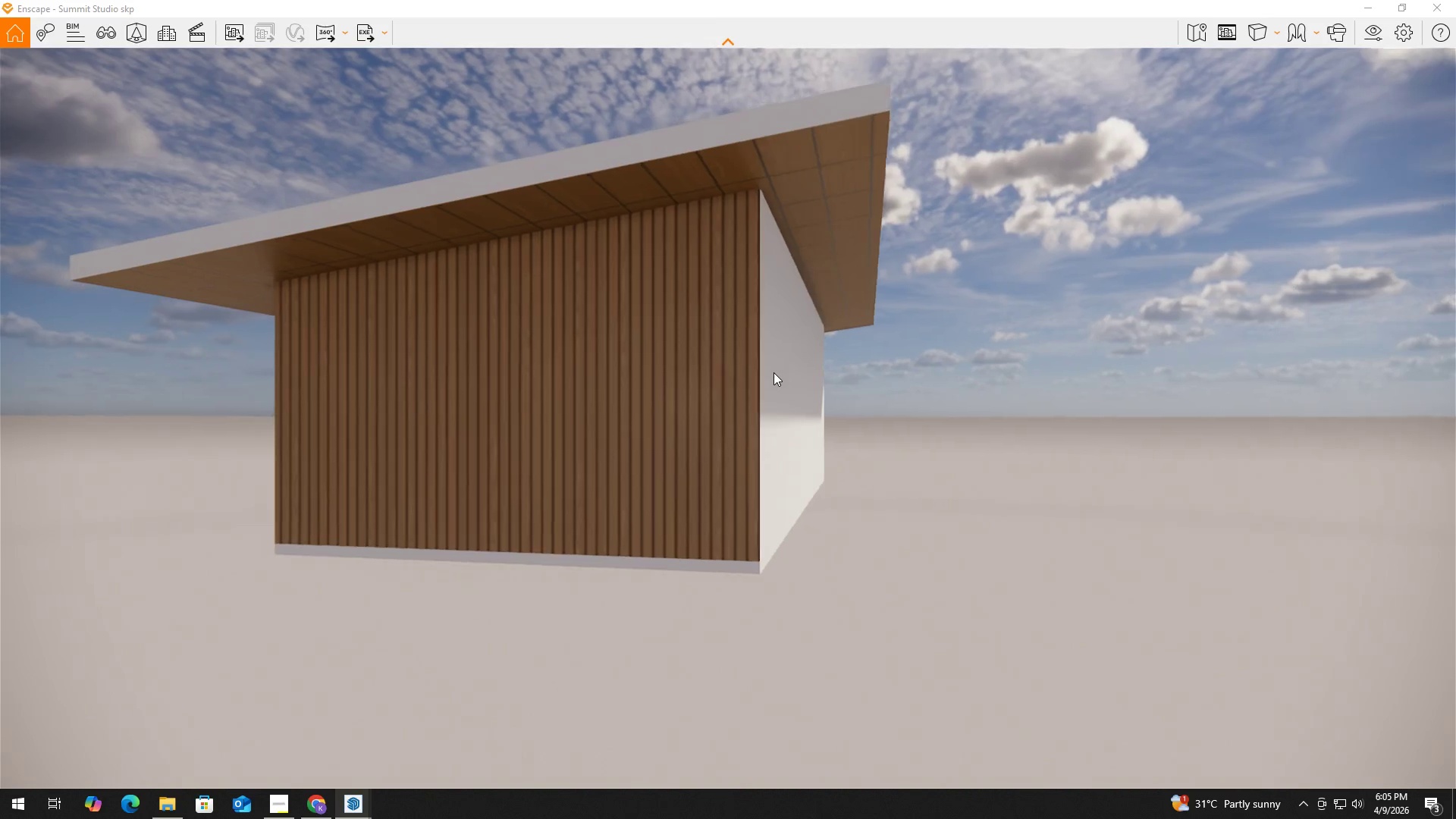 
hold_key(key=W, duration=0.34)
 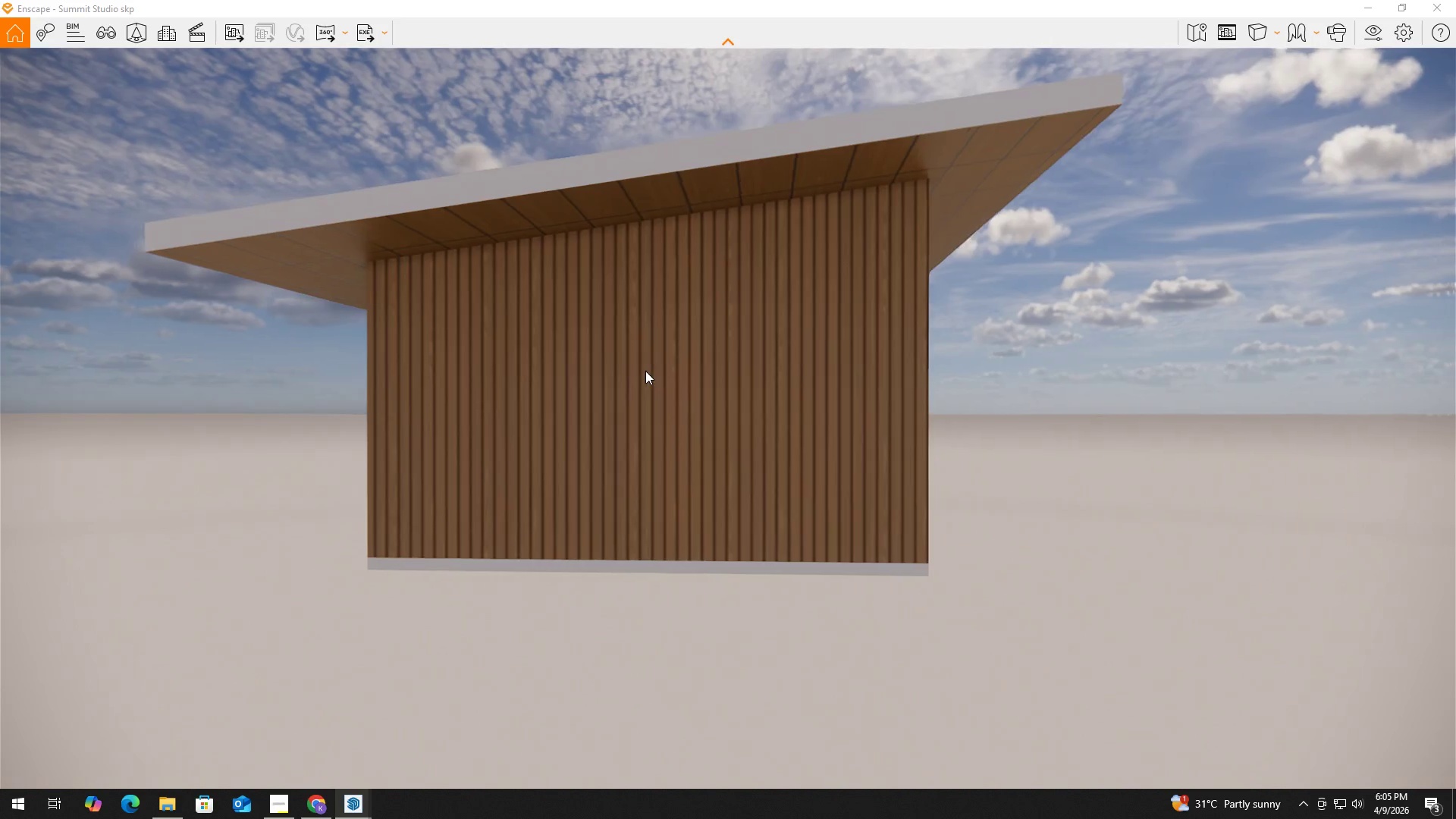 
hold_key(key=ShiftLeft, duration=1.5)
 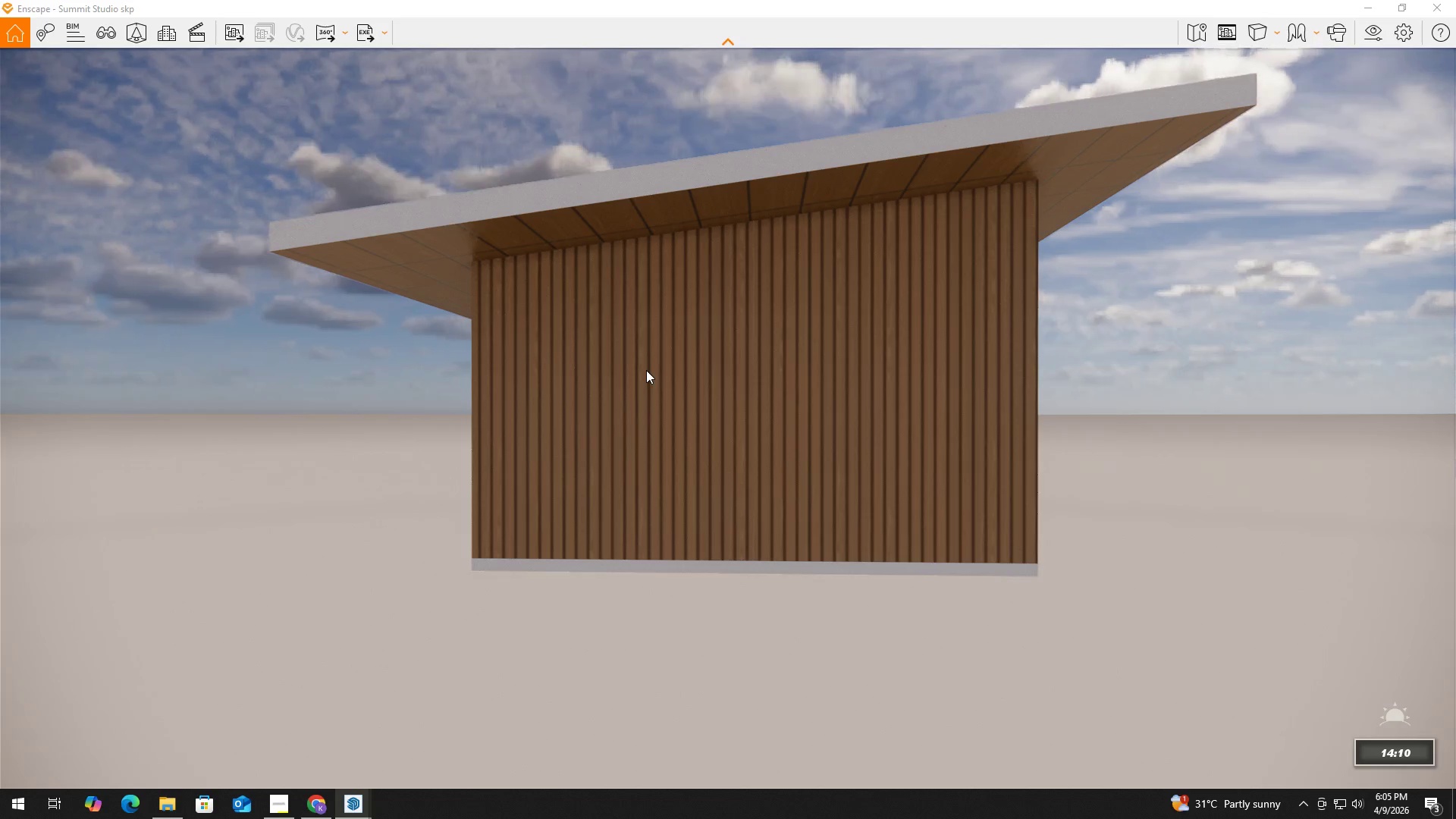 
hold_key(key=ShiftLeft, duration=1.5)
 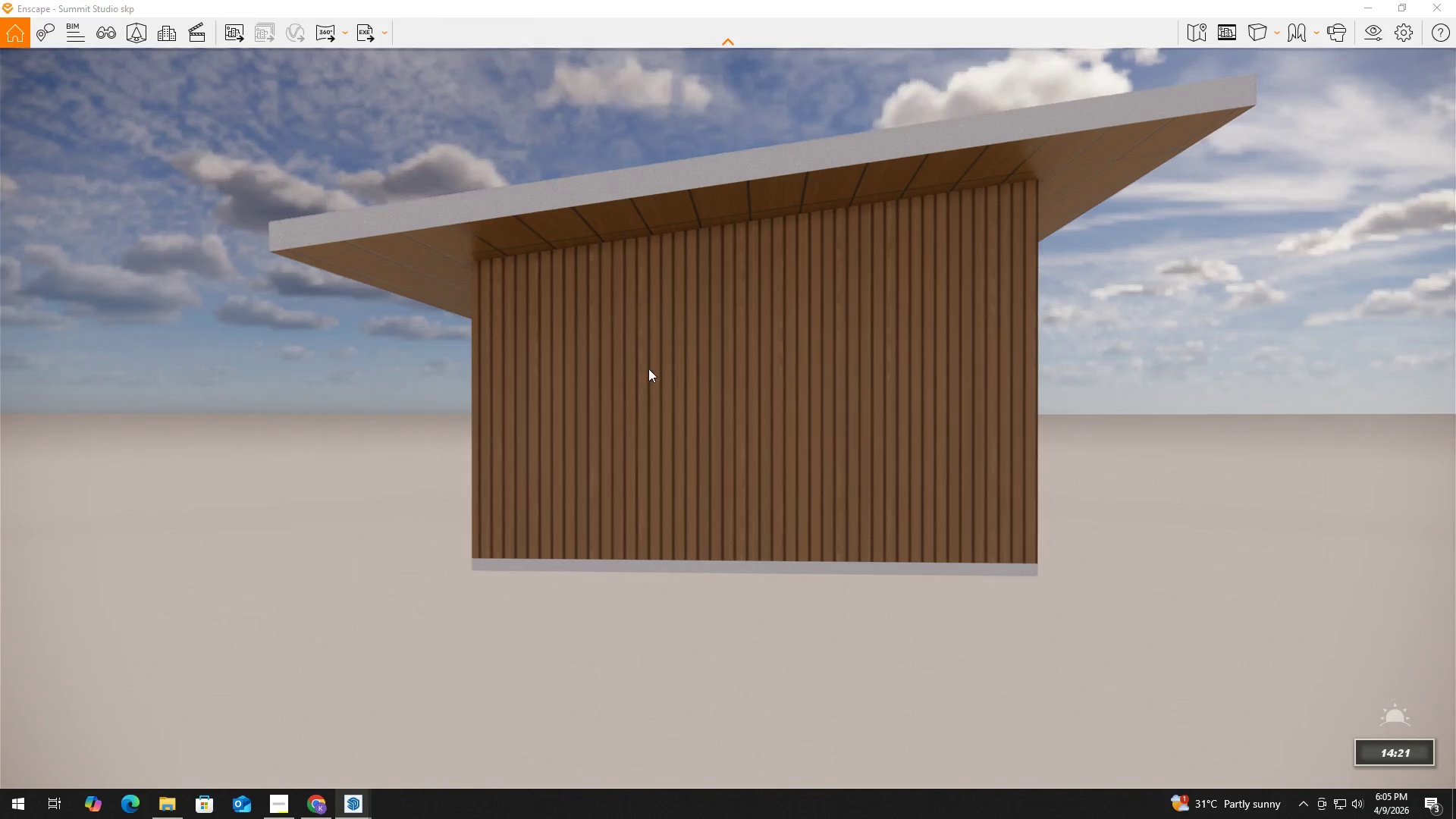 
hold_key(key=AltLeft, duration=1.5)
 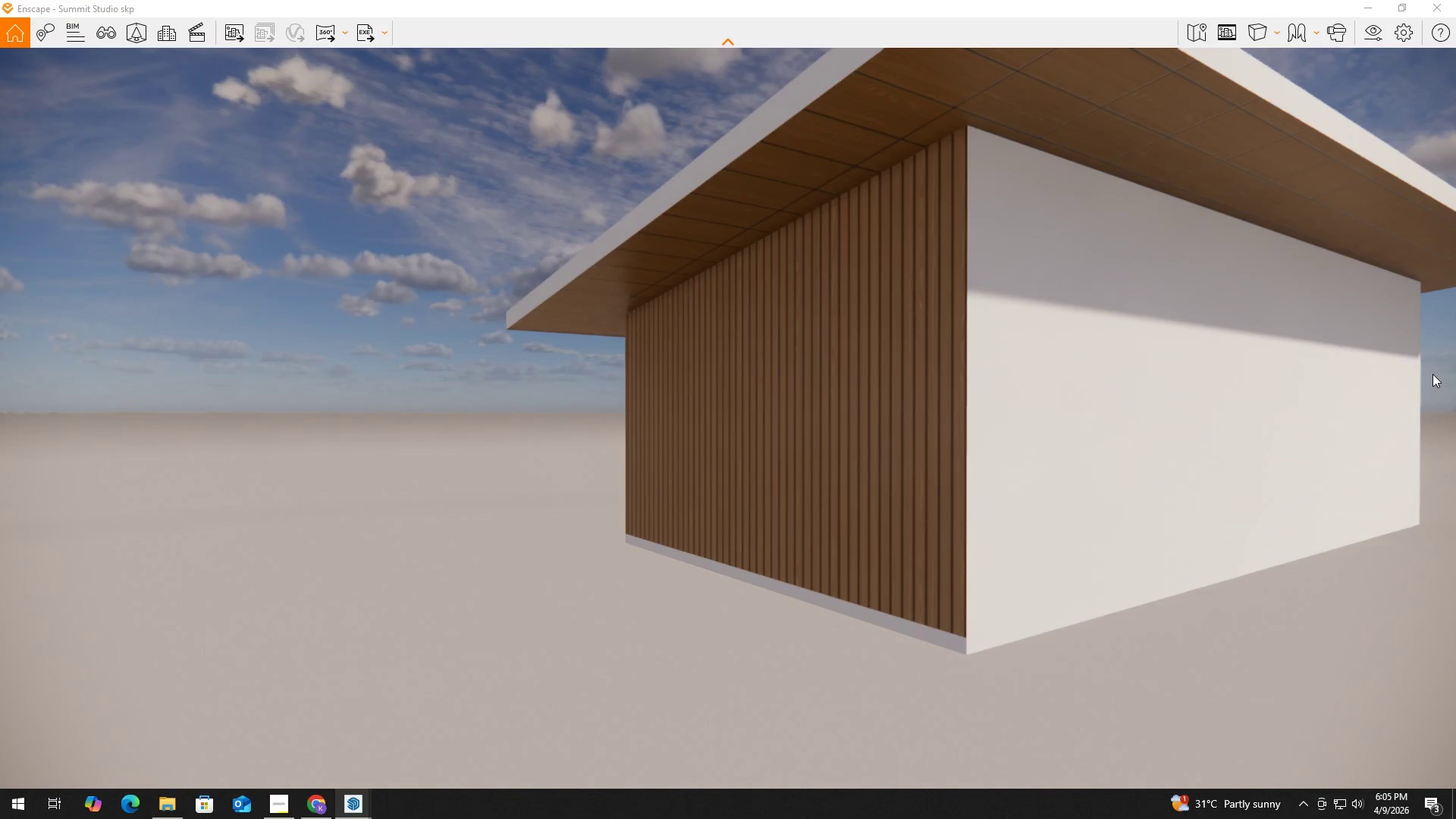 
hold_key(key=AltLeft, duration=1.52)
 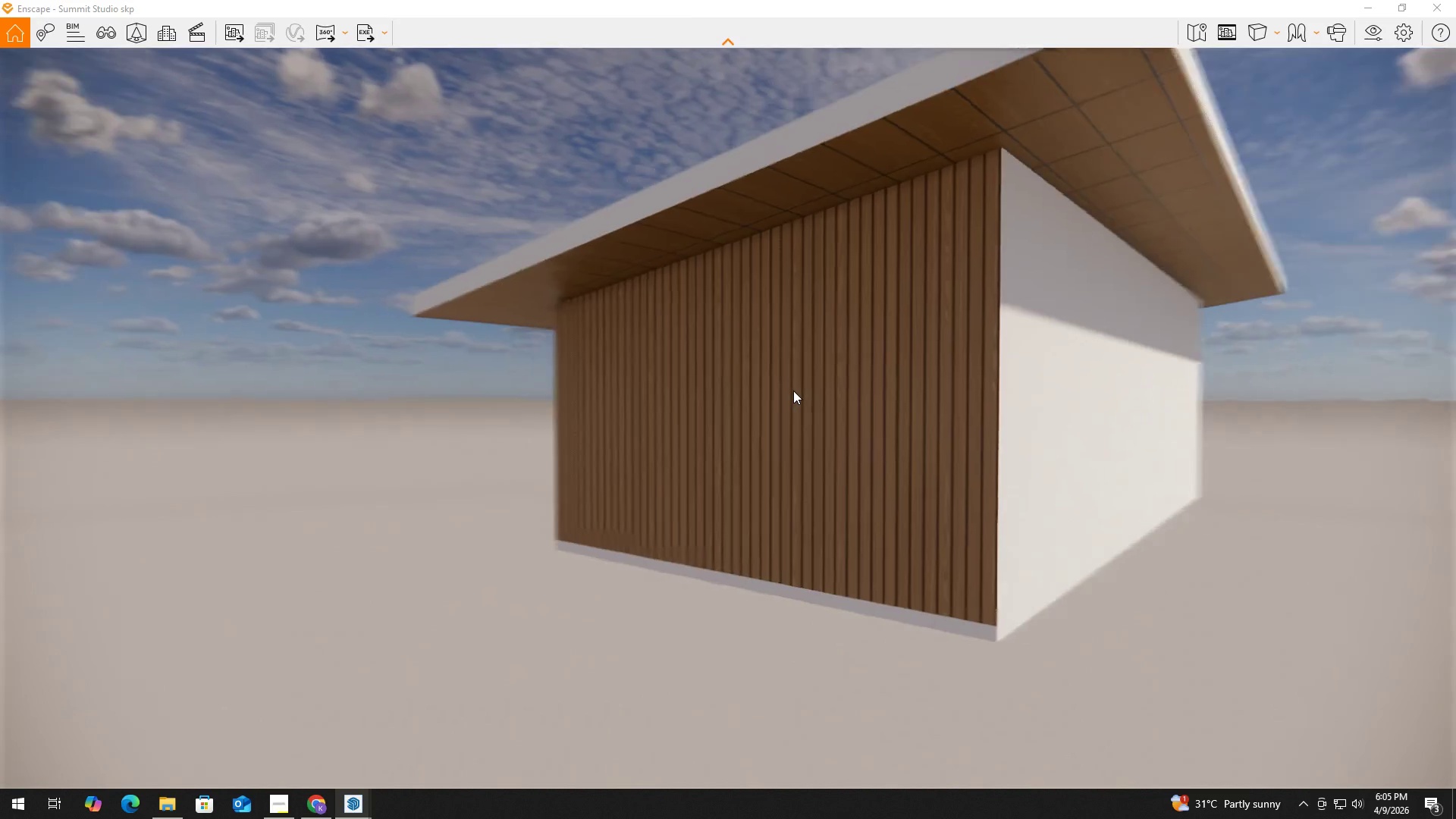 
hold_key(key=AltLeft, duration=1.5)
 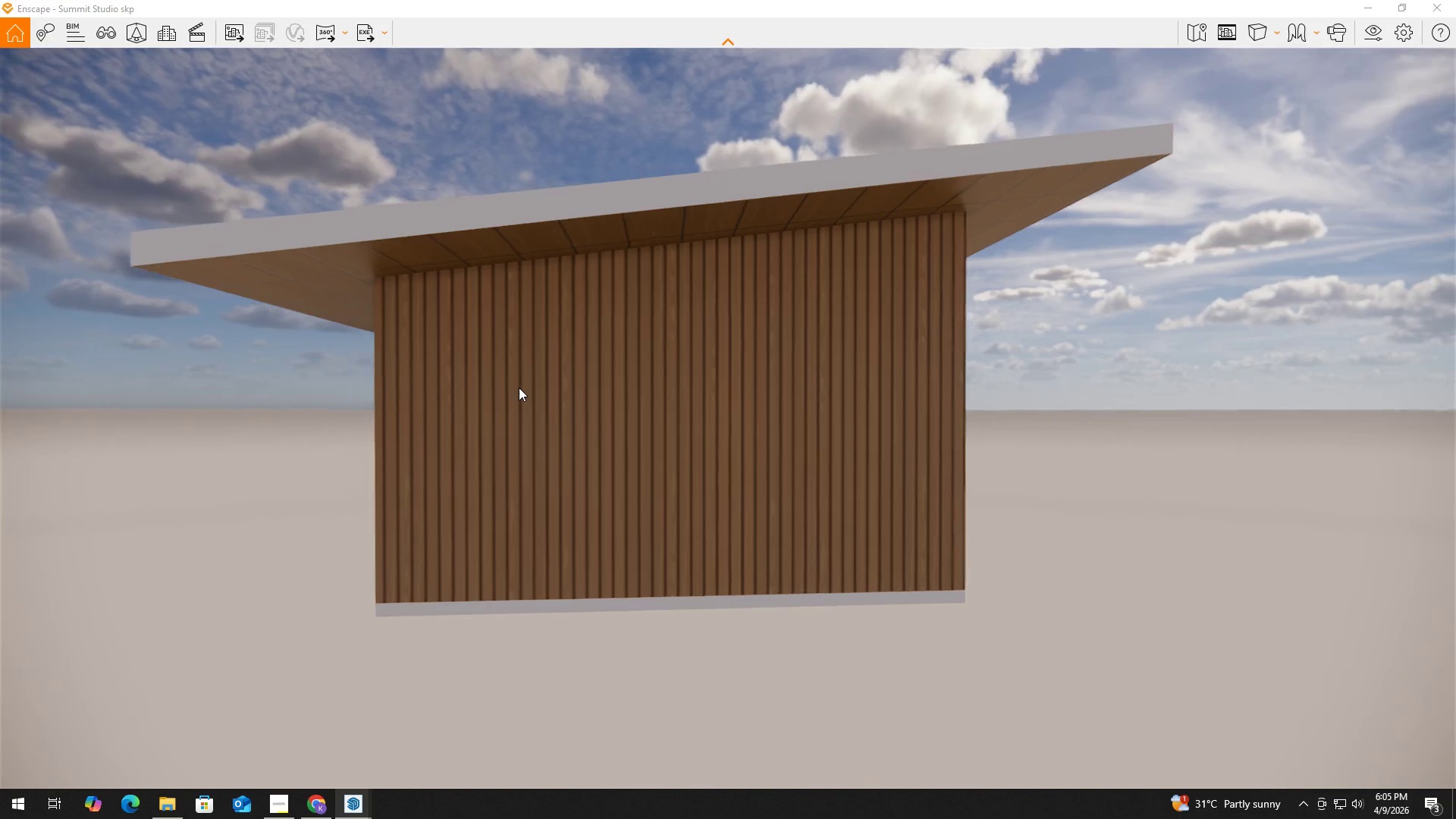 
hold_key(key=AltLeft, duration=1.45)
 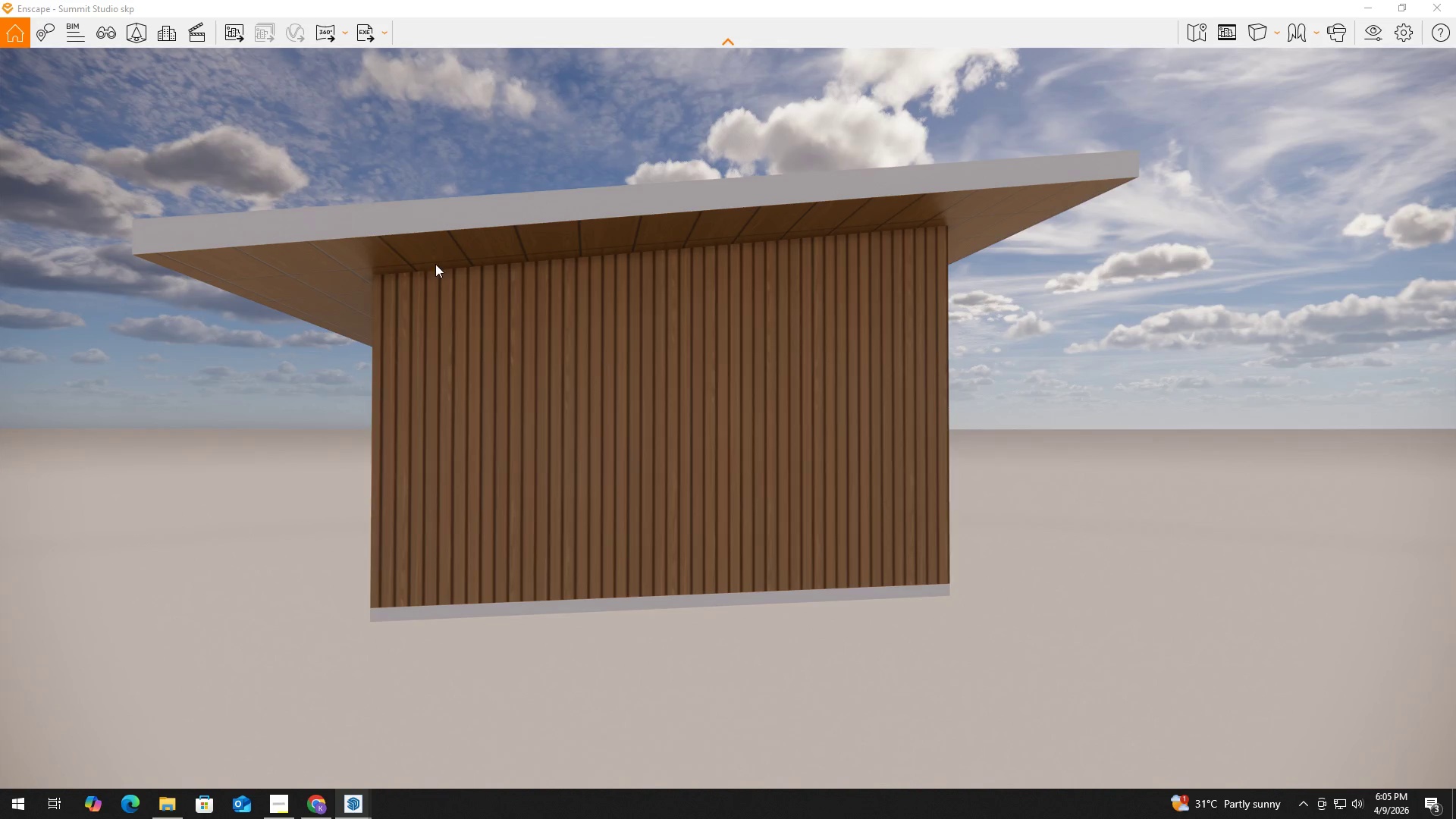 
key(Alt+AltLeft)
 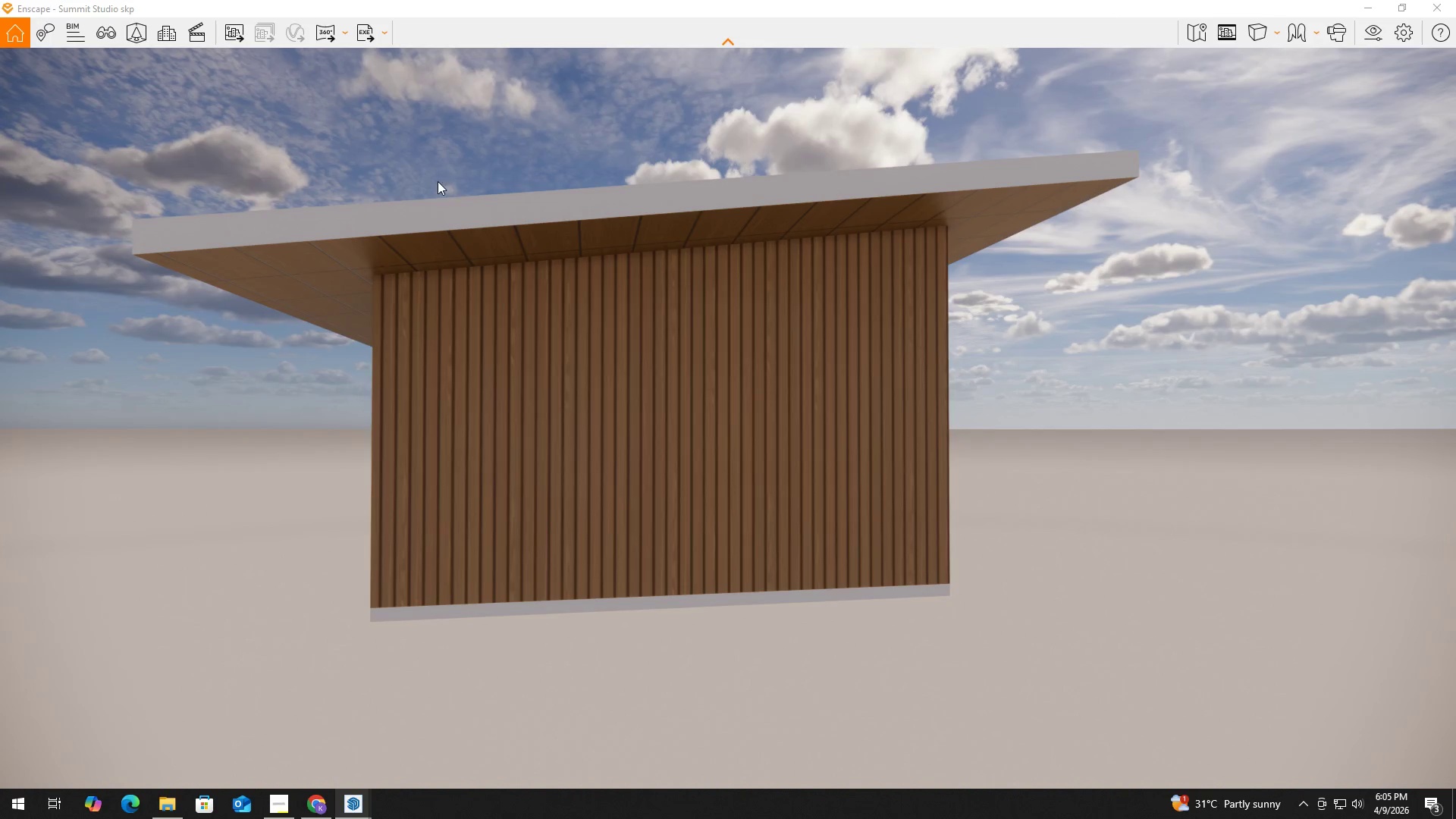 
key(Alt+Tab)
 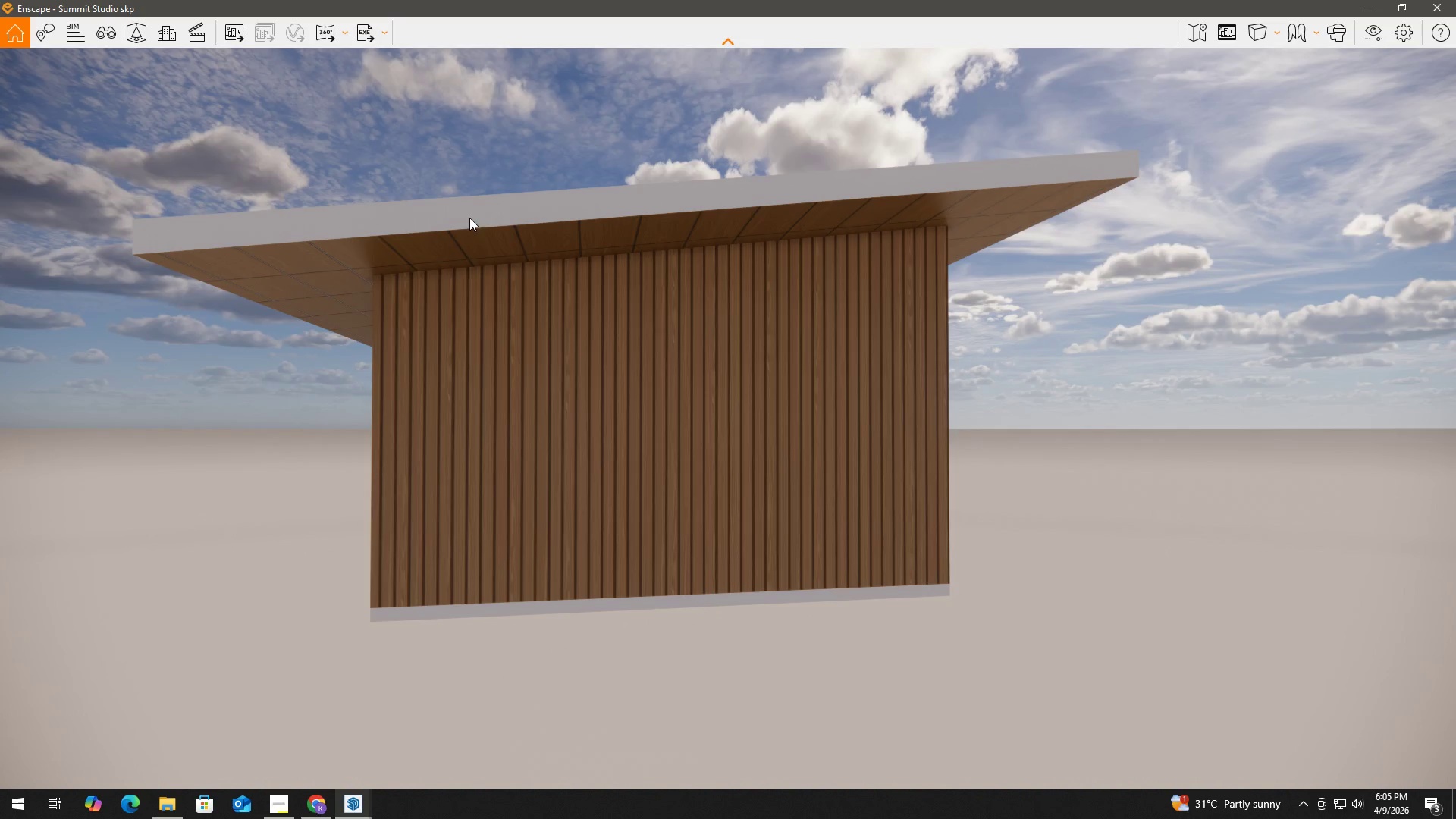 
key(Alt+Tab)
 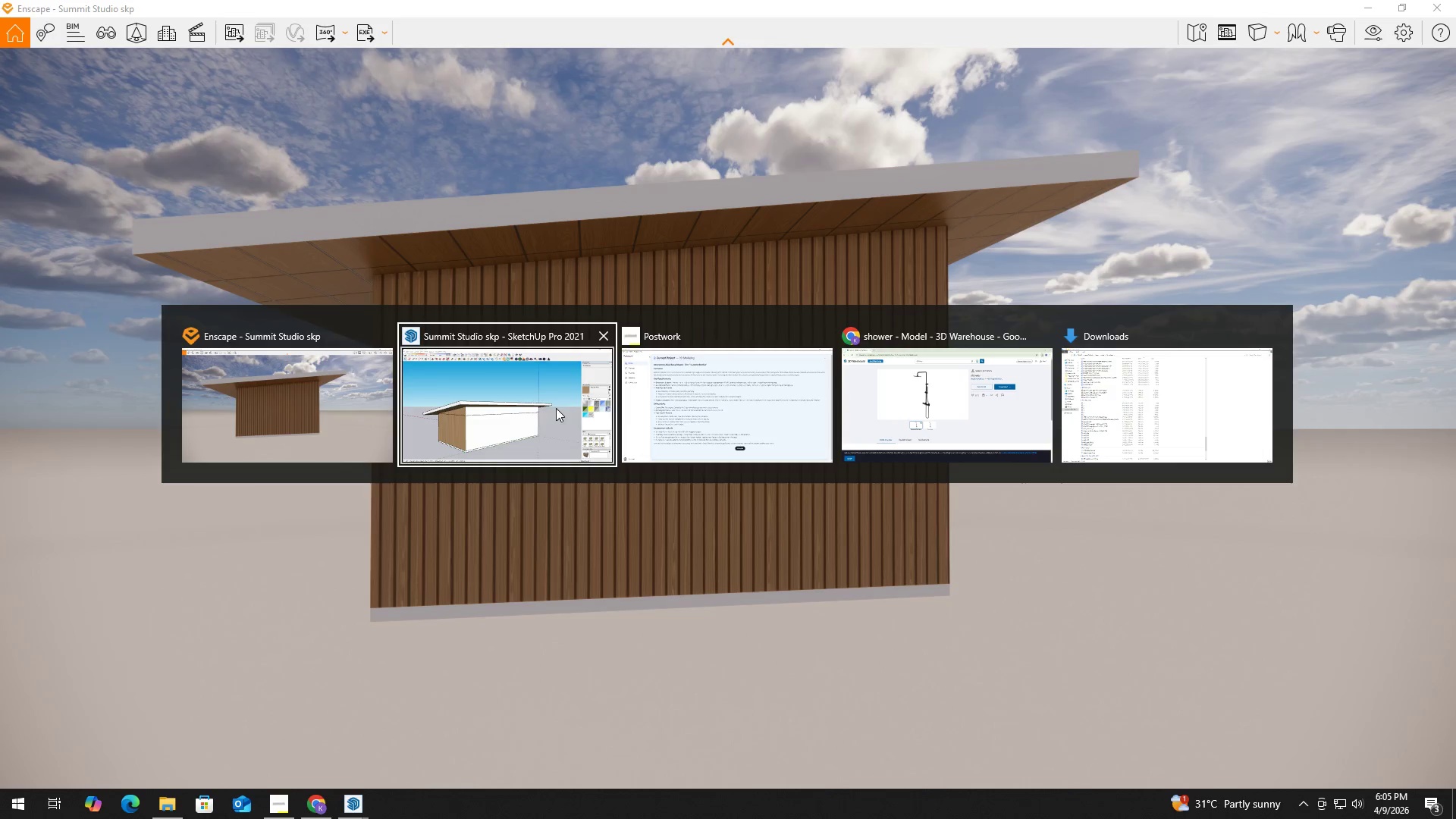 
left_click([495, 402])
 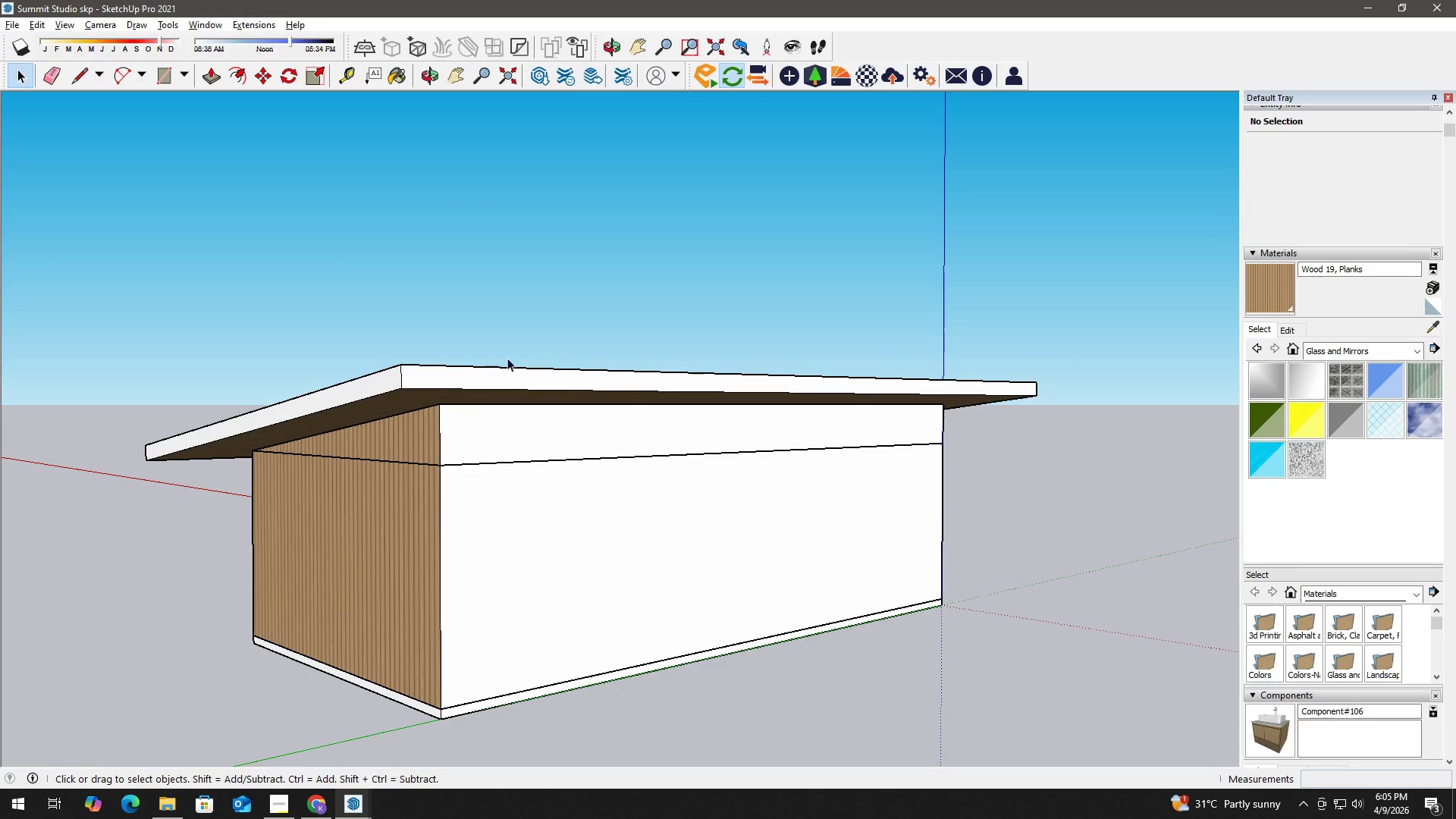 
scroll: coordinate [393, 386], scroll_direction: none, amount: 0.0
 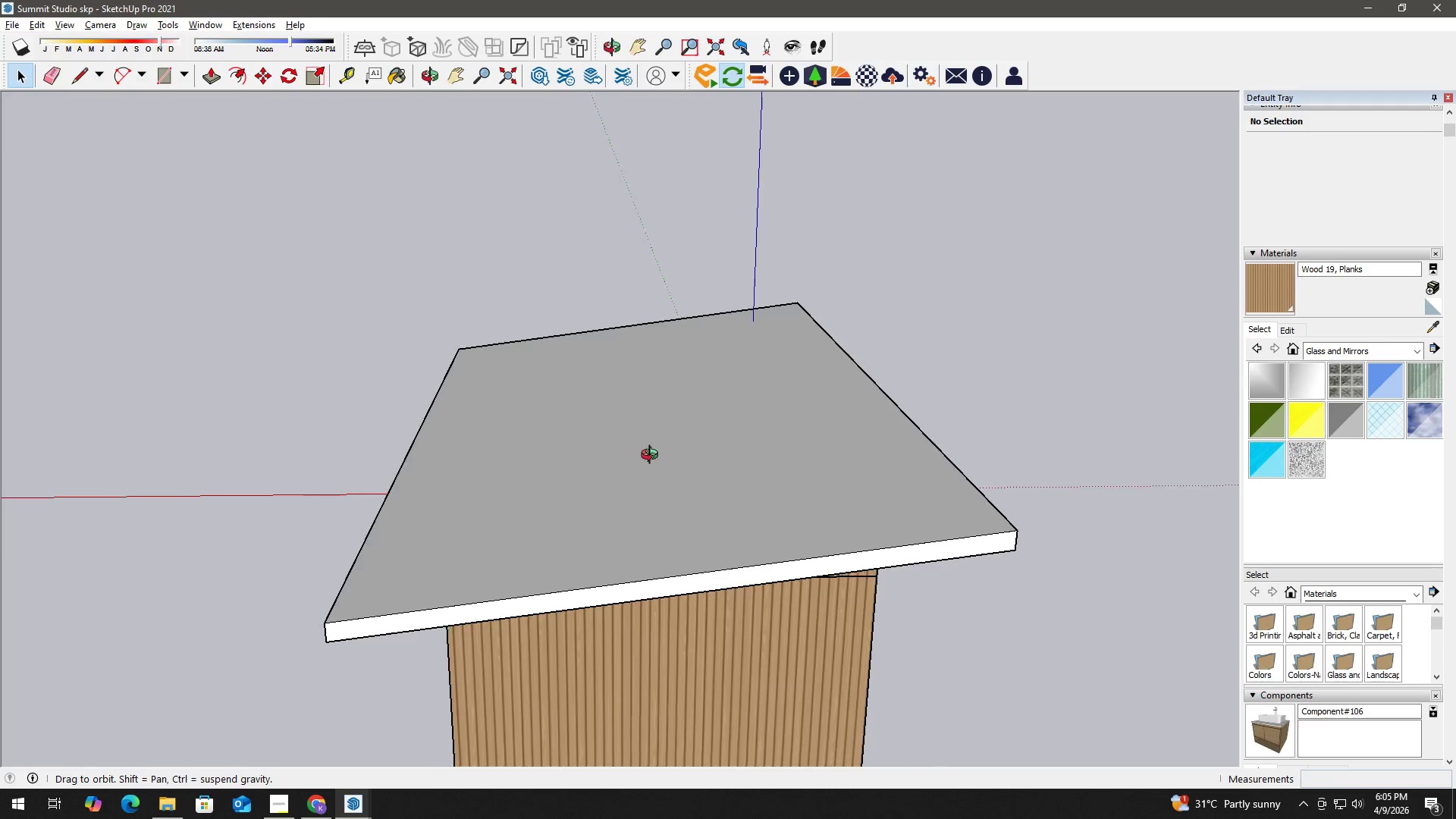 
key(Space)
 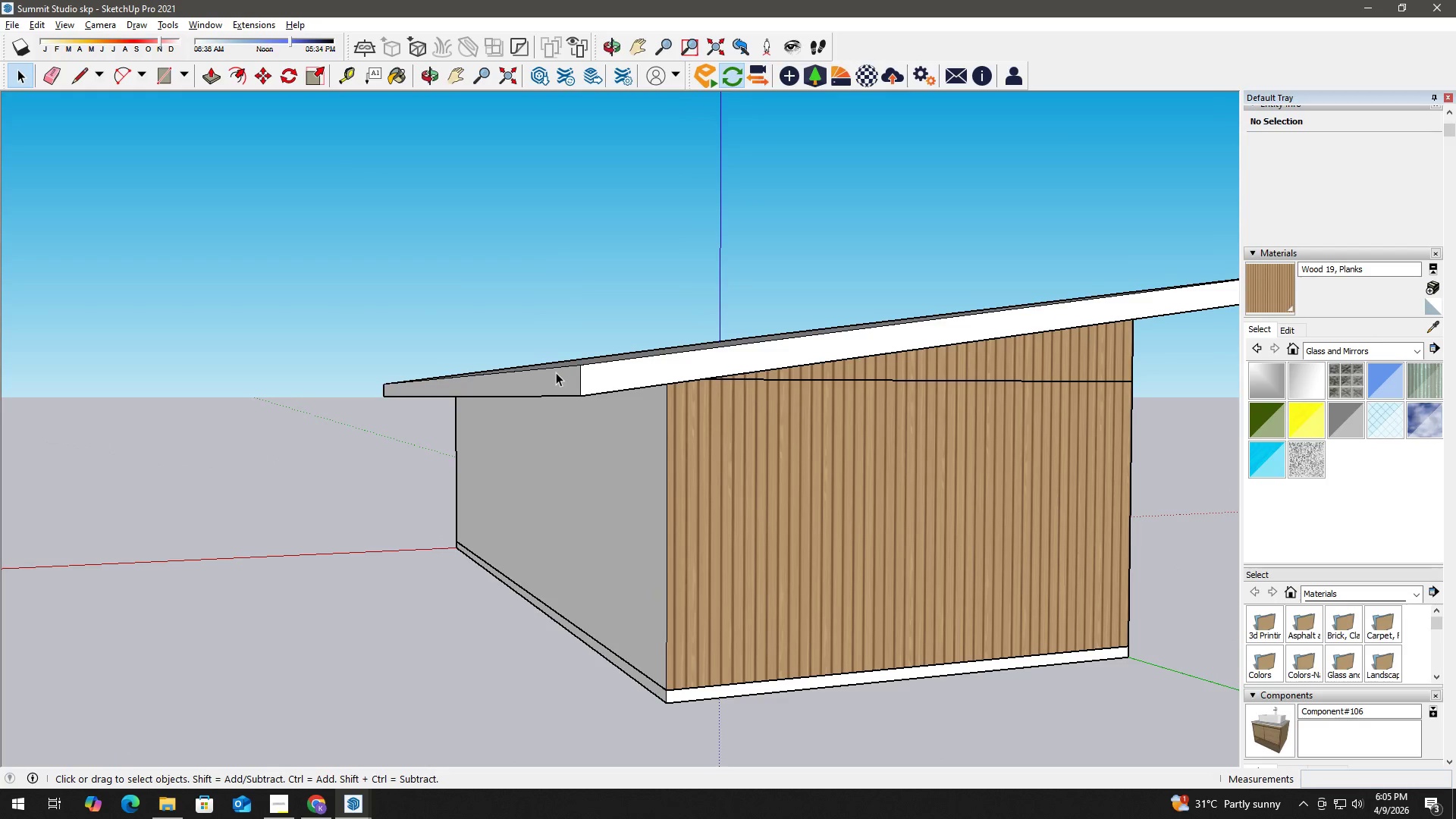 
scroll: coordinate [580, 464], scroll_direction: up, amount: 3.0
 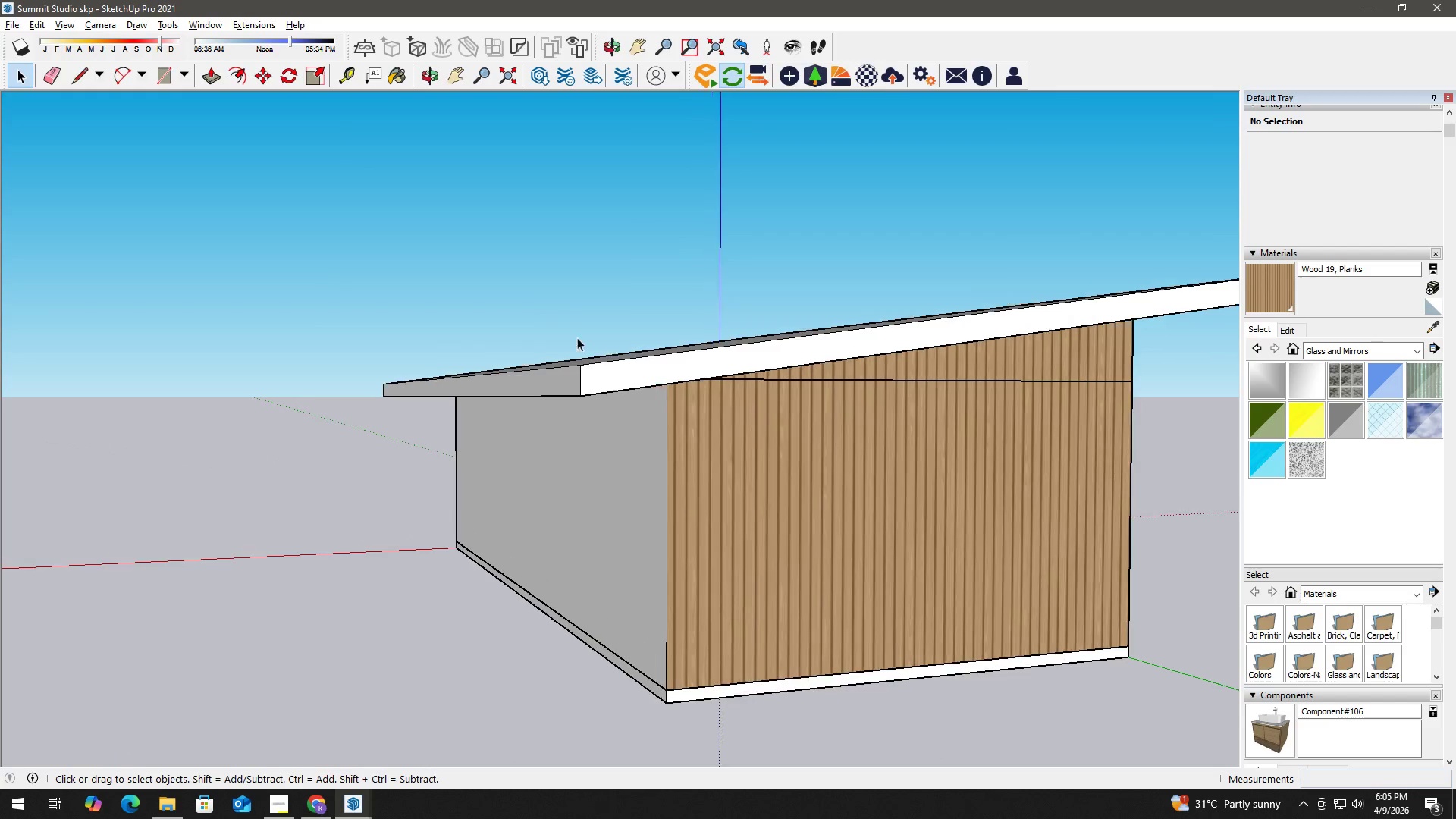 
double_click([556, 372])
 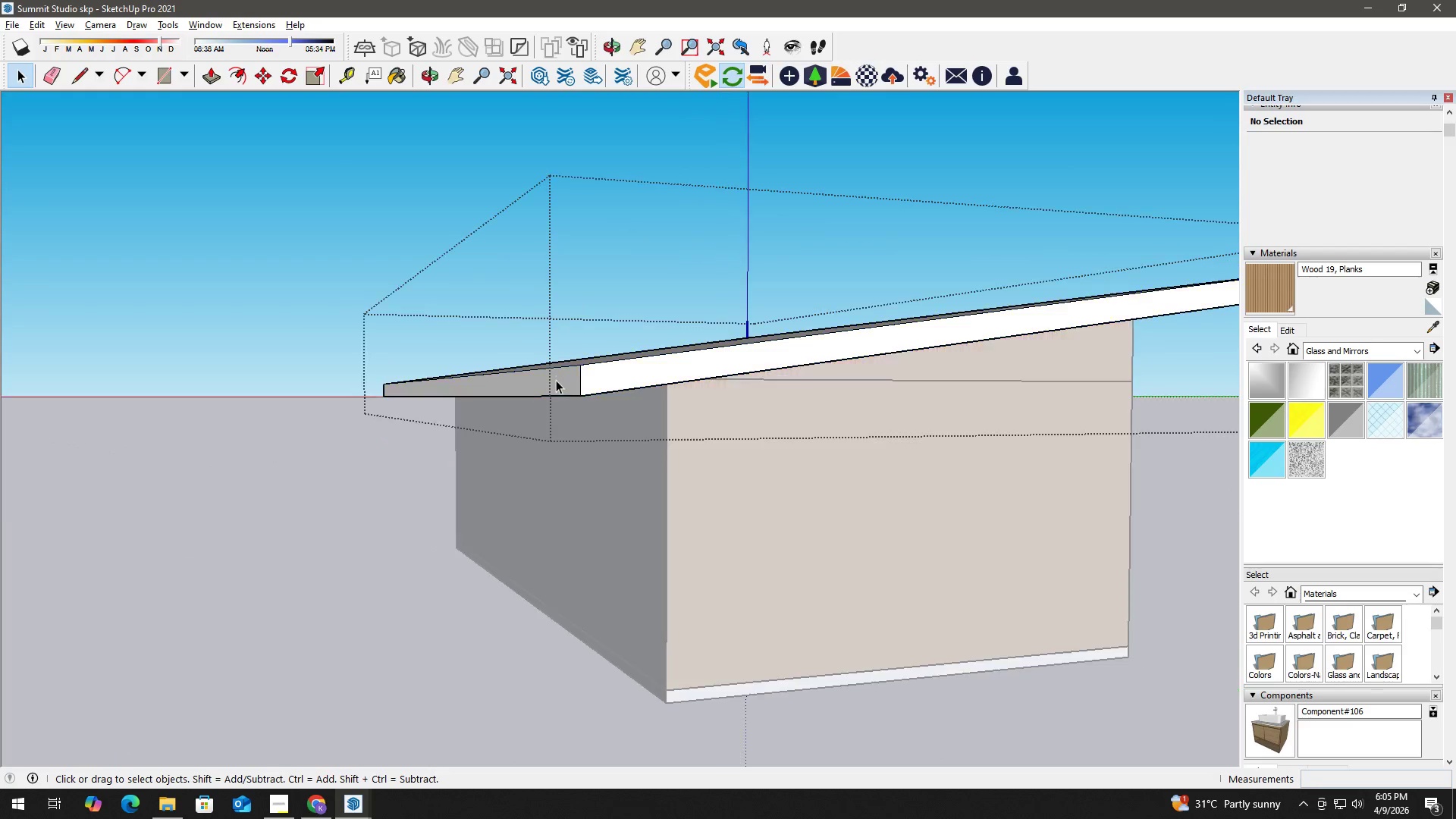 
triple_click([556, 381])
 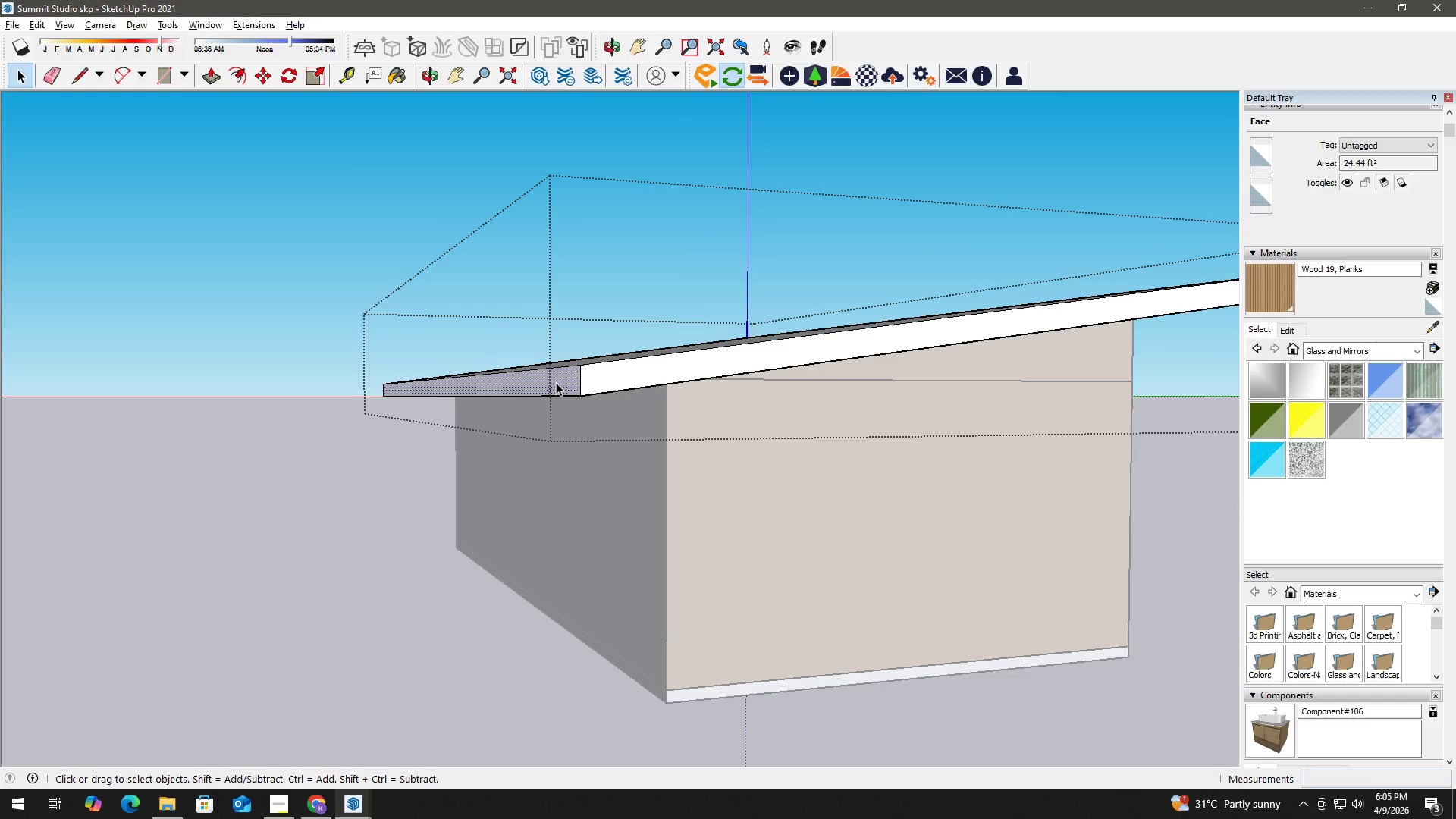 
key(P)
 